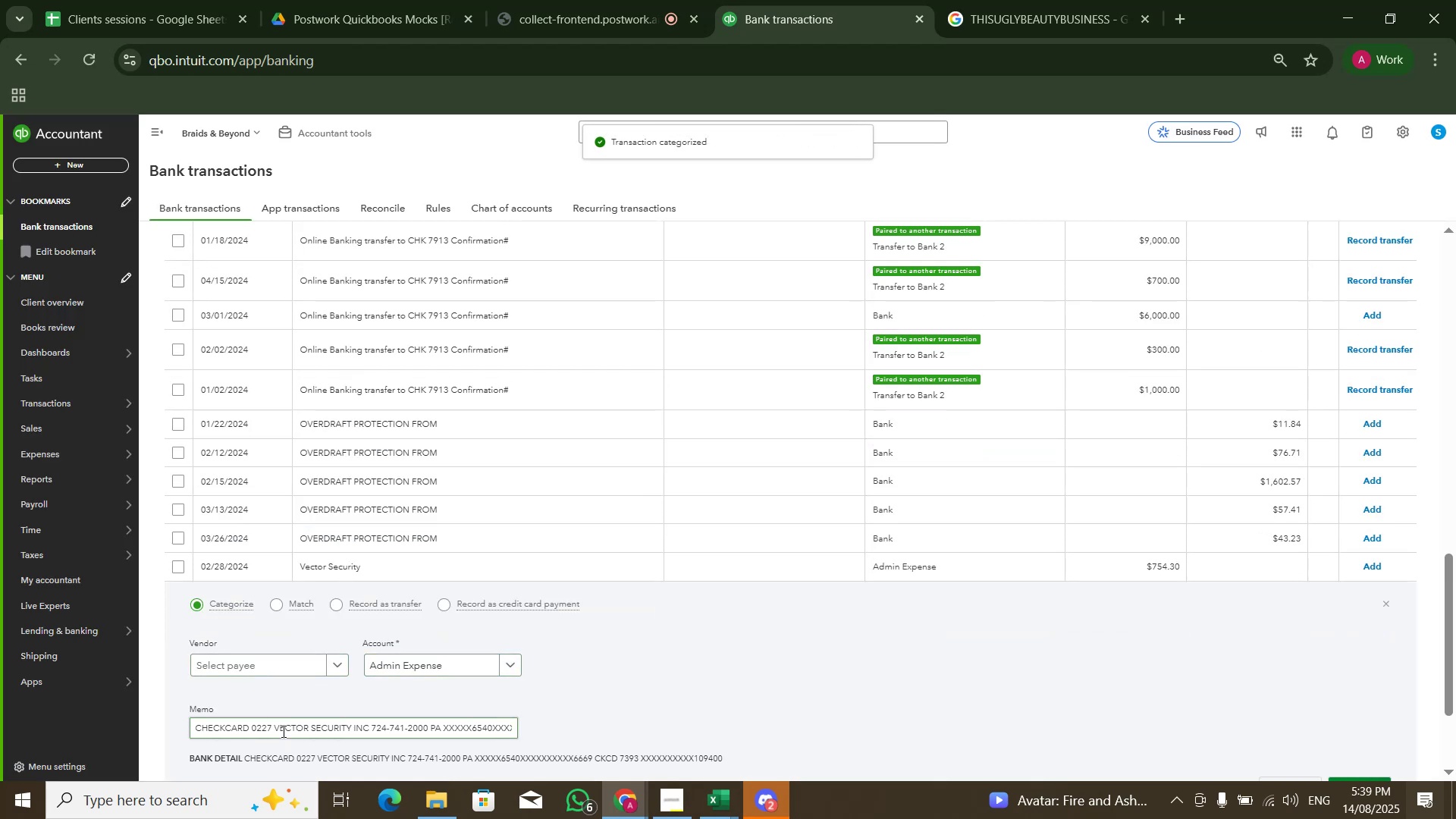 
double_click([285, 726])
 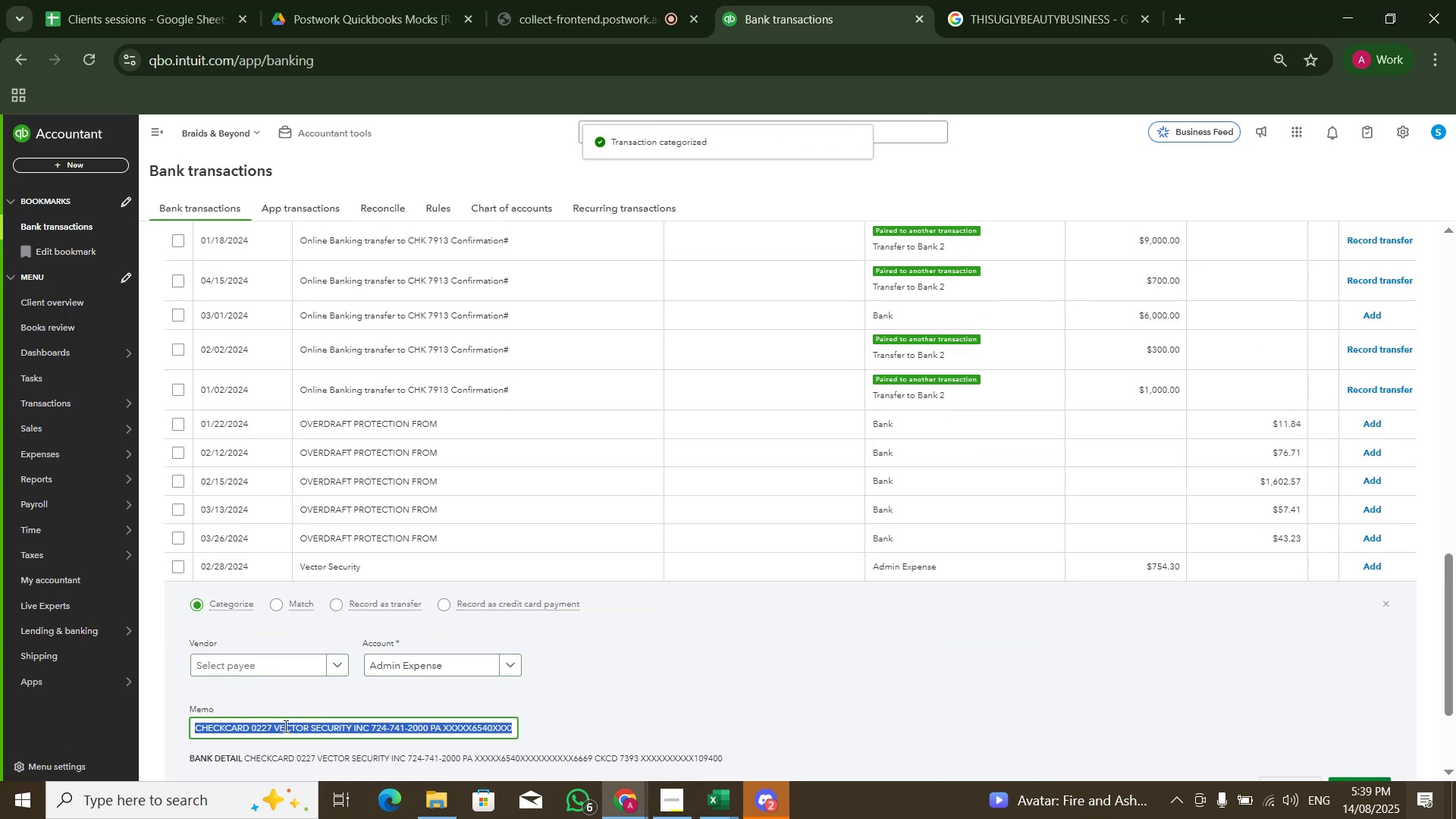 
triple_click([308, 730])
 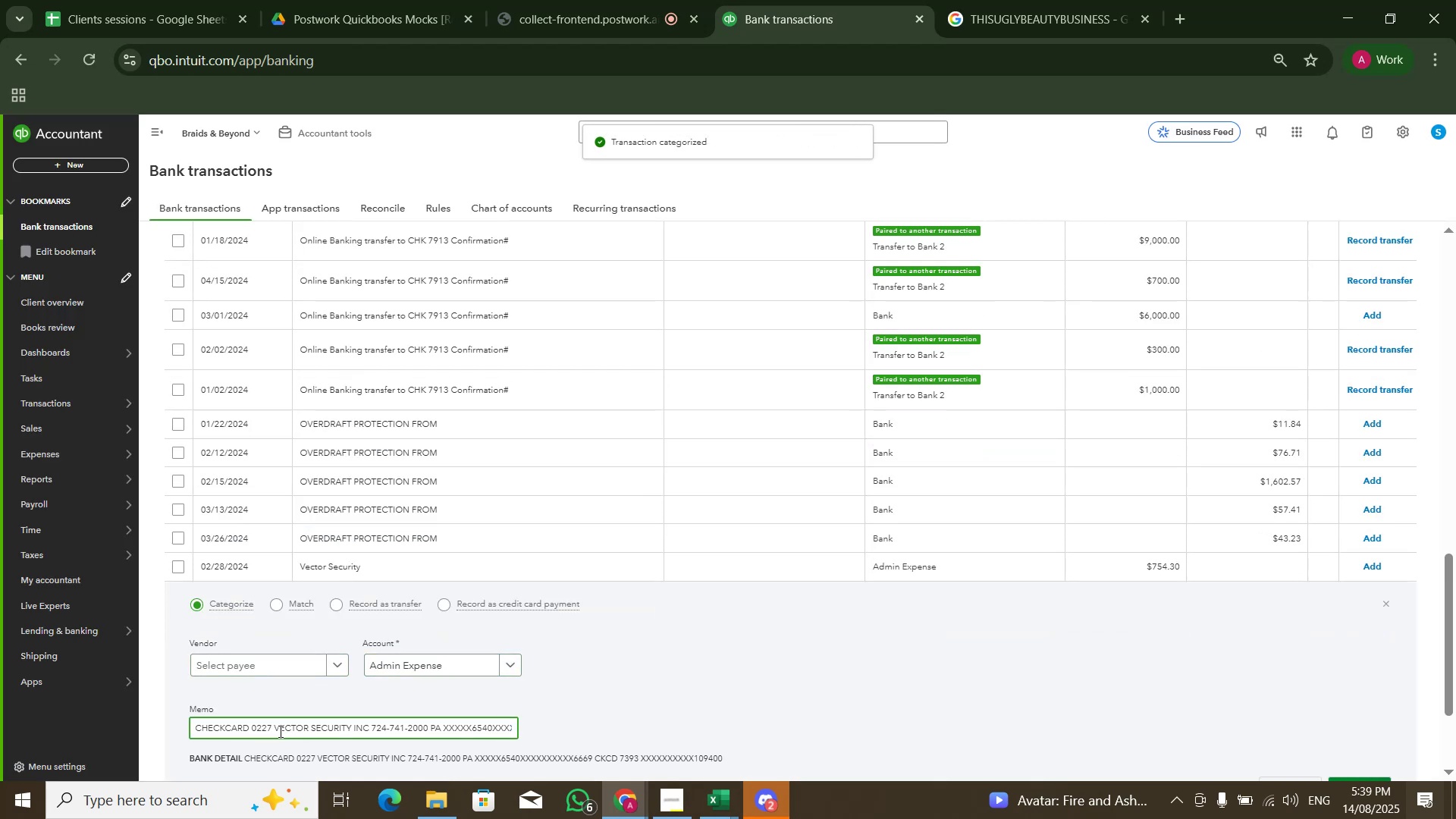 
left_click_drag(start_coordinate=[273, 726], to_coordinate=[350, 729])
 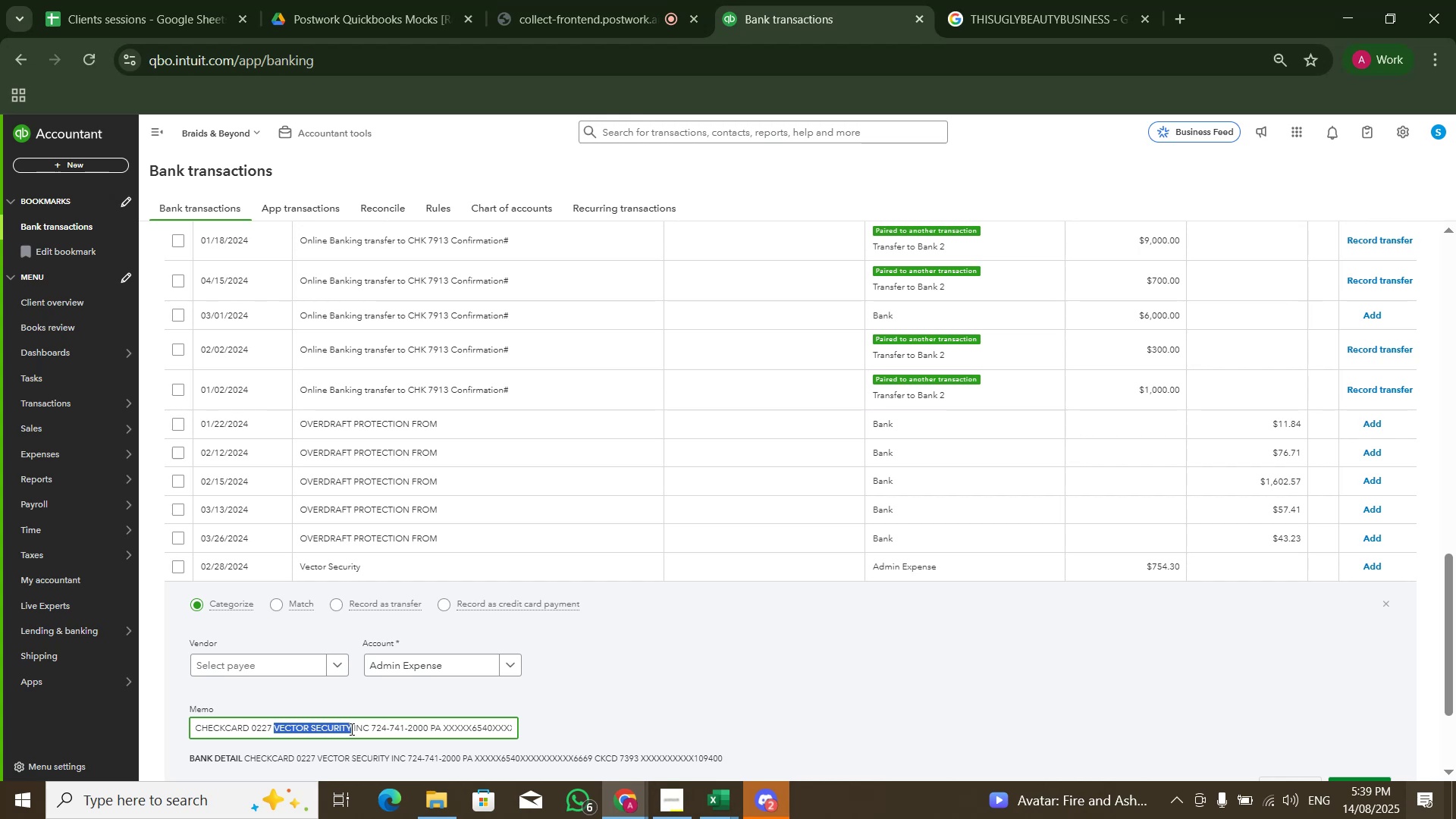 
key(Control+C)
 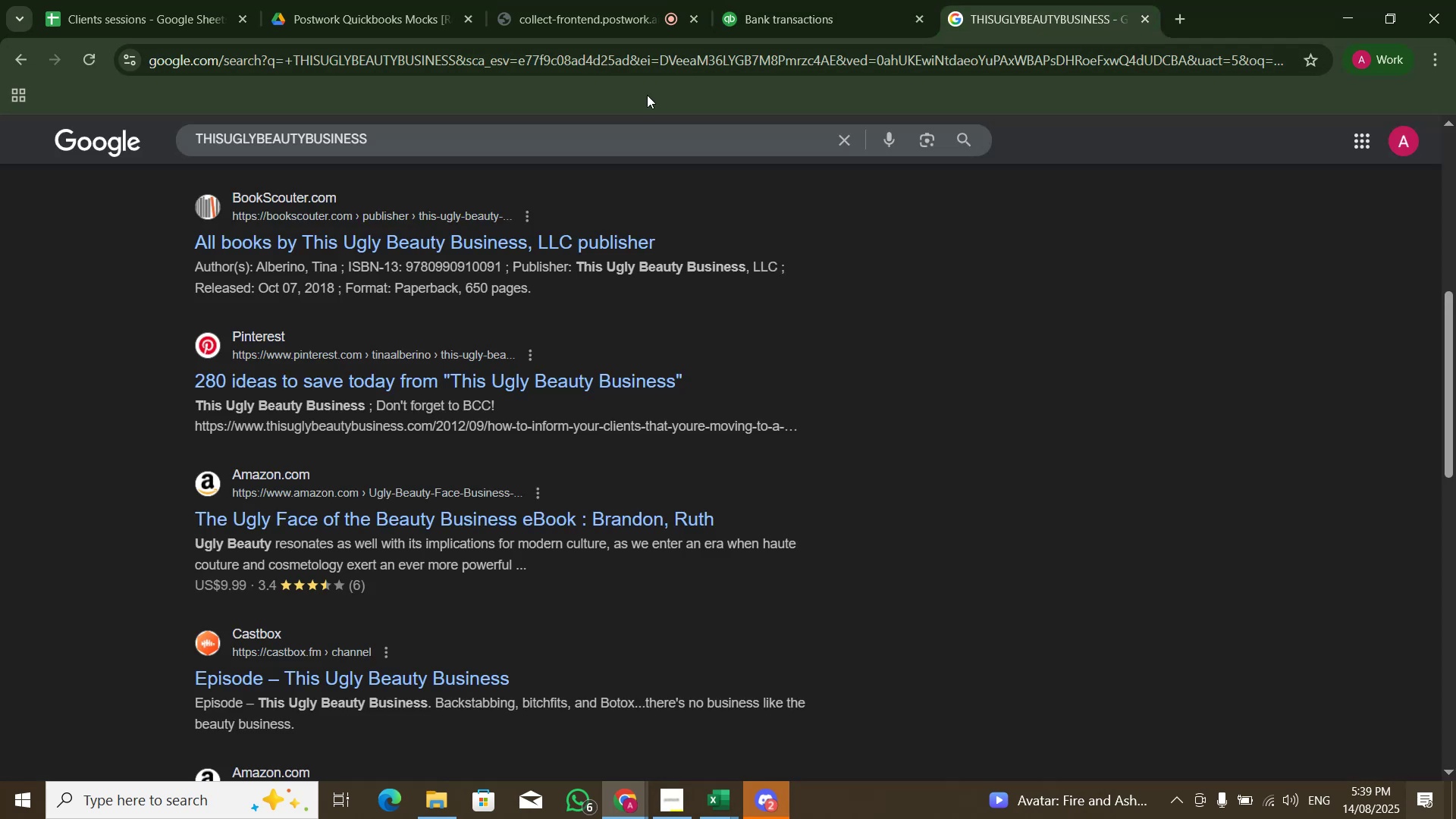 
left_click([623, 121])
 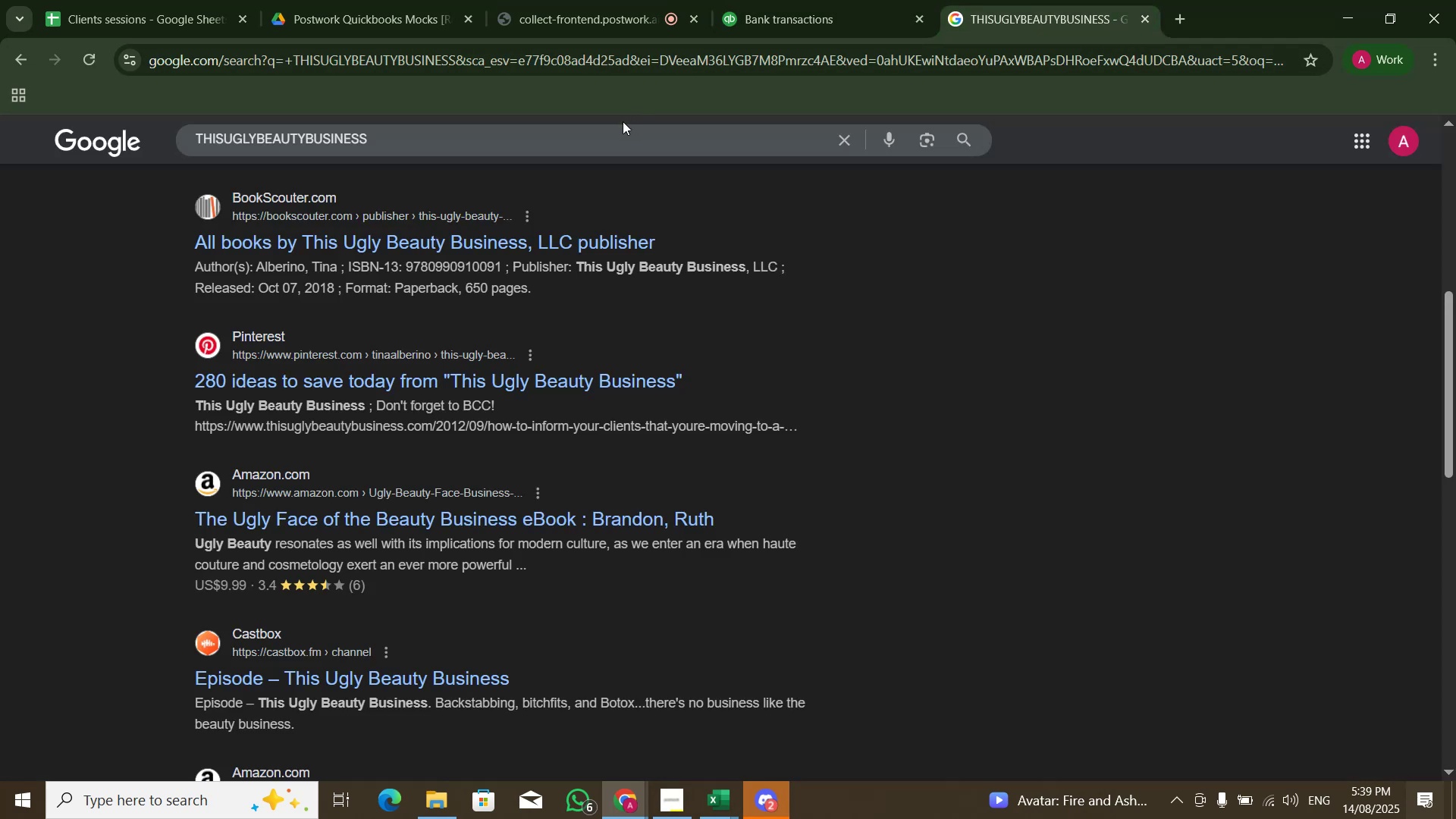 
hold_key(key=ControlLeft, duration=0.36)
 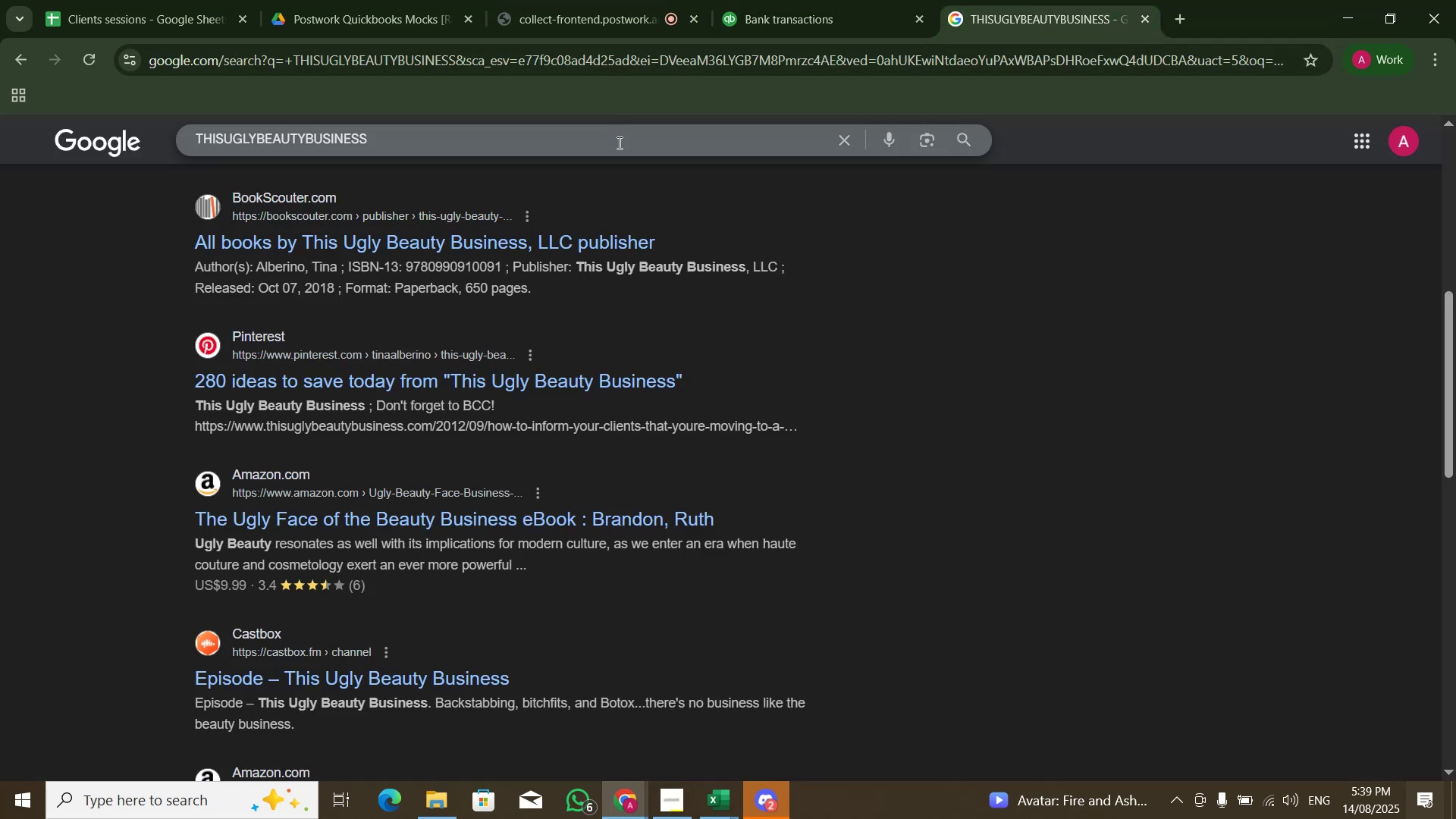 
left_click([618, 143])
 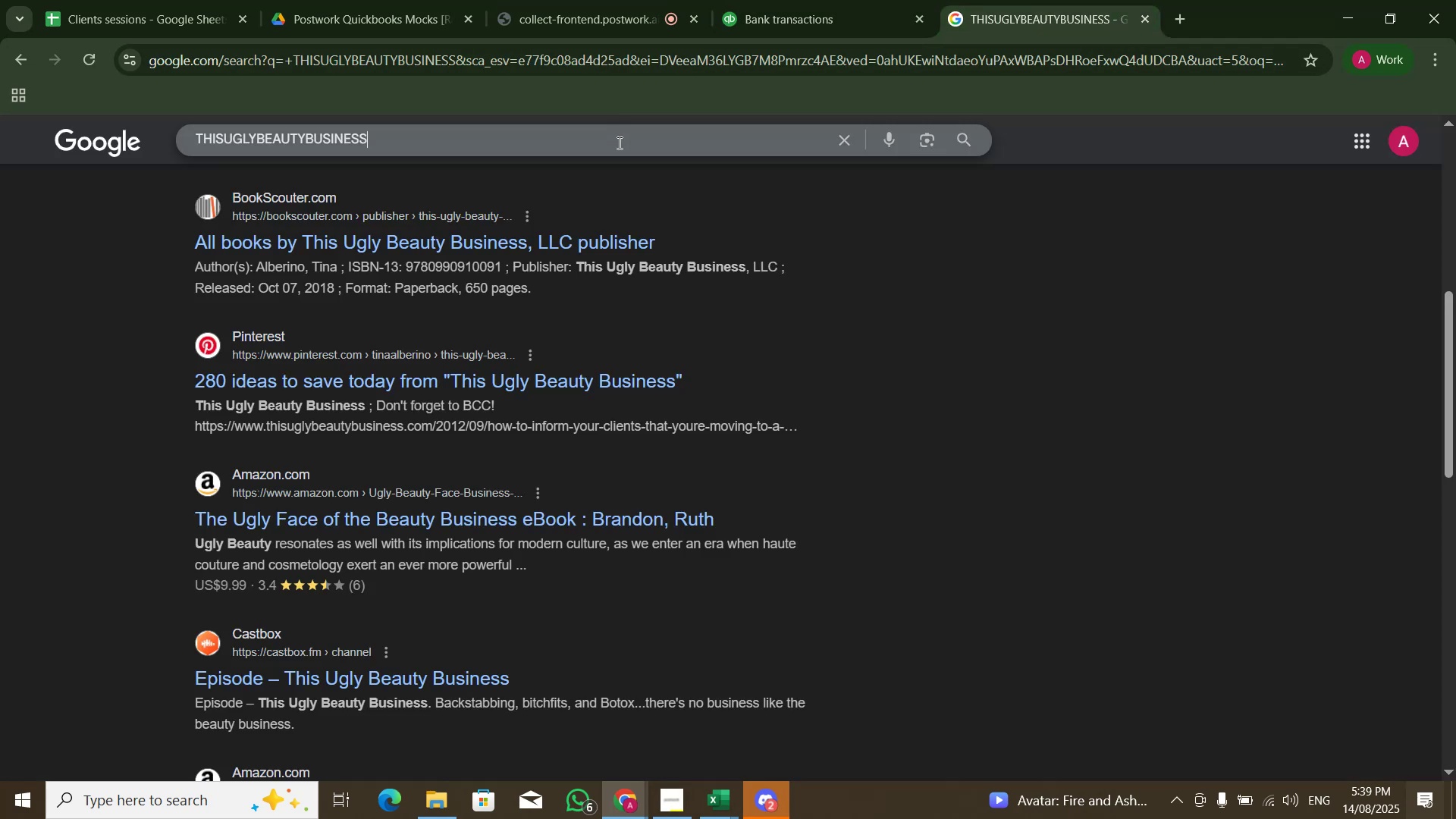 
key(Control+A)
 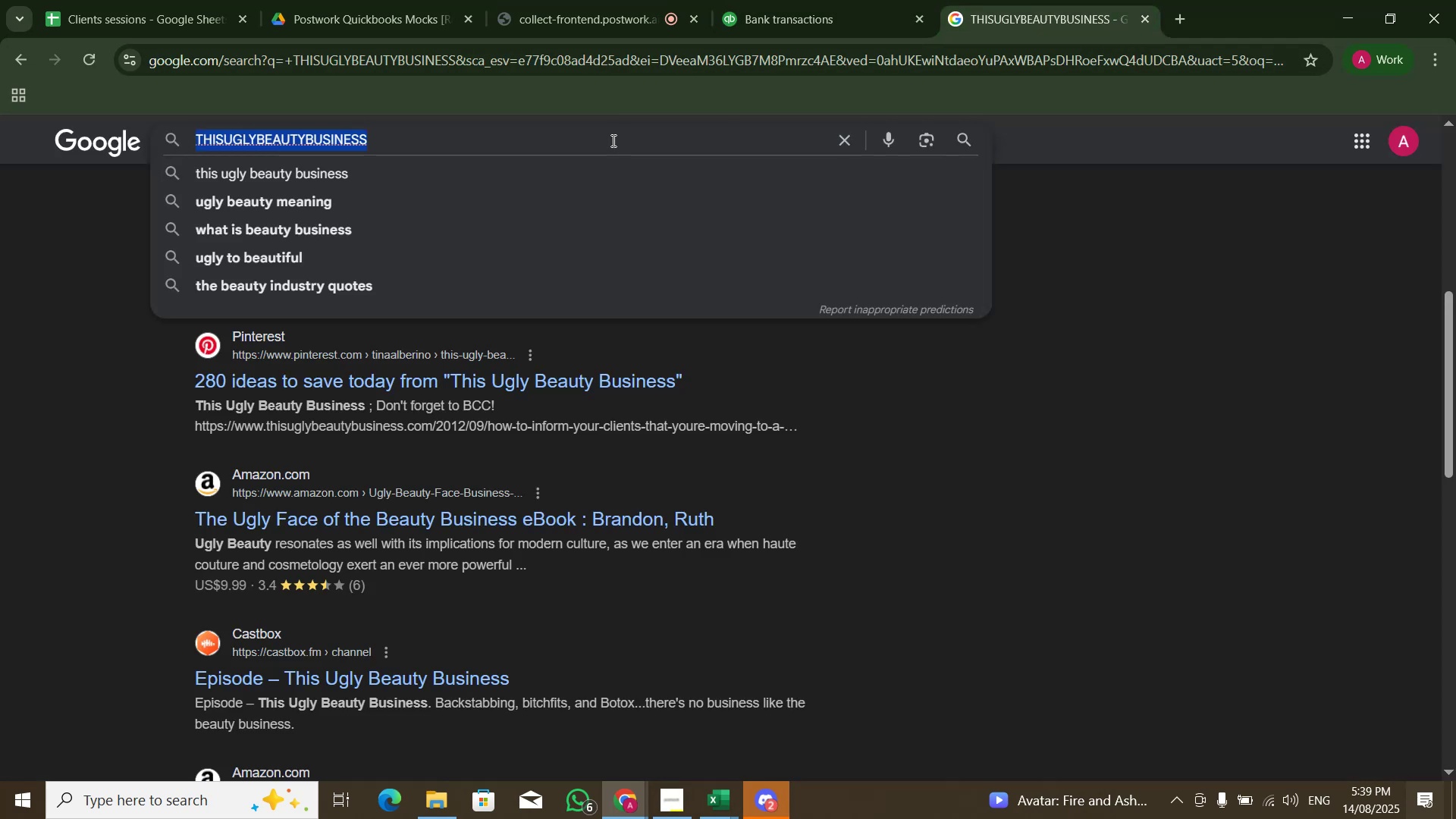 
key(Control+V)
 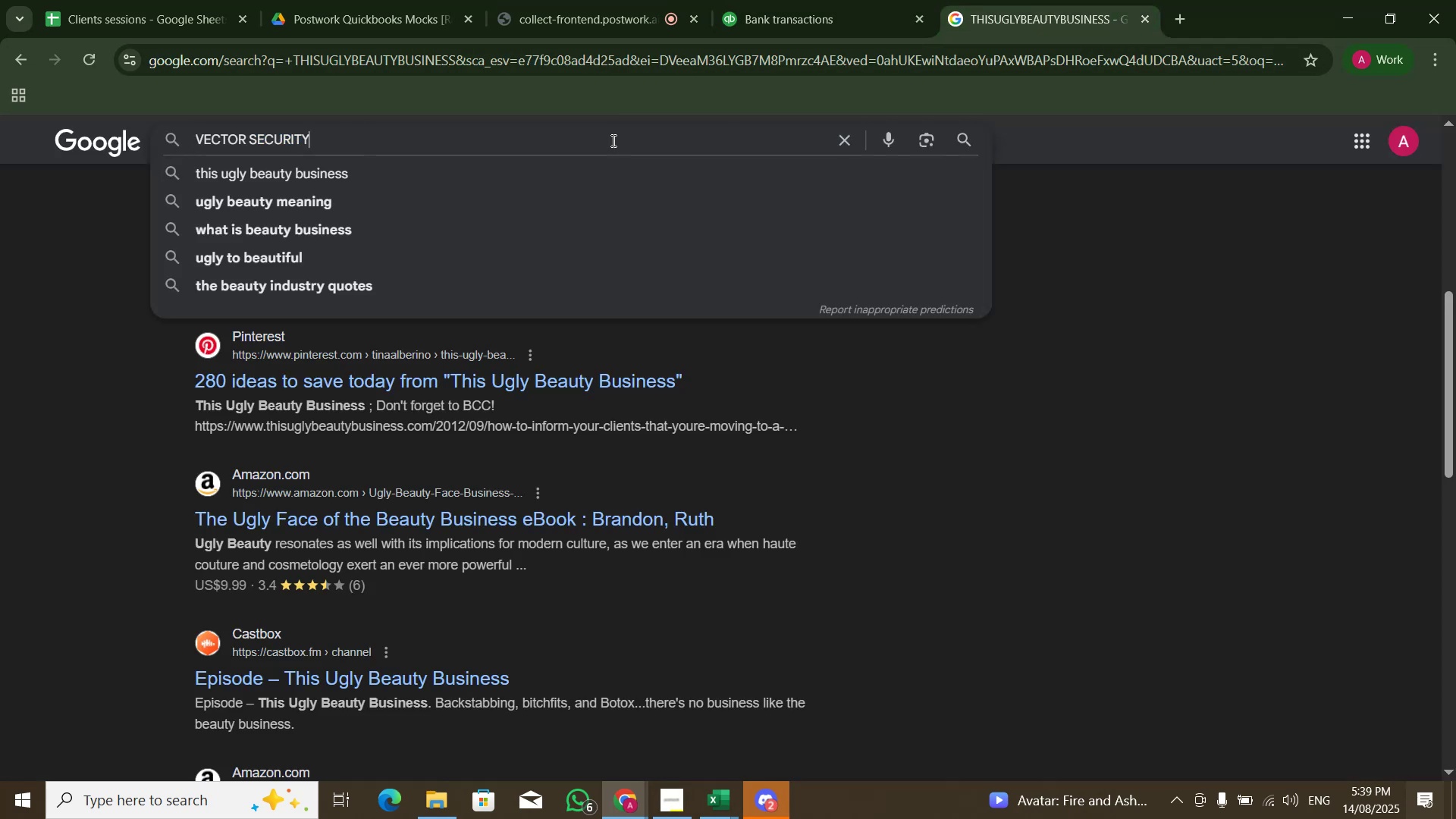 
key(Control+NumpadEnter)
 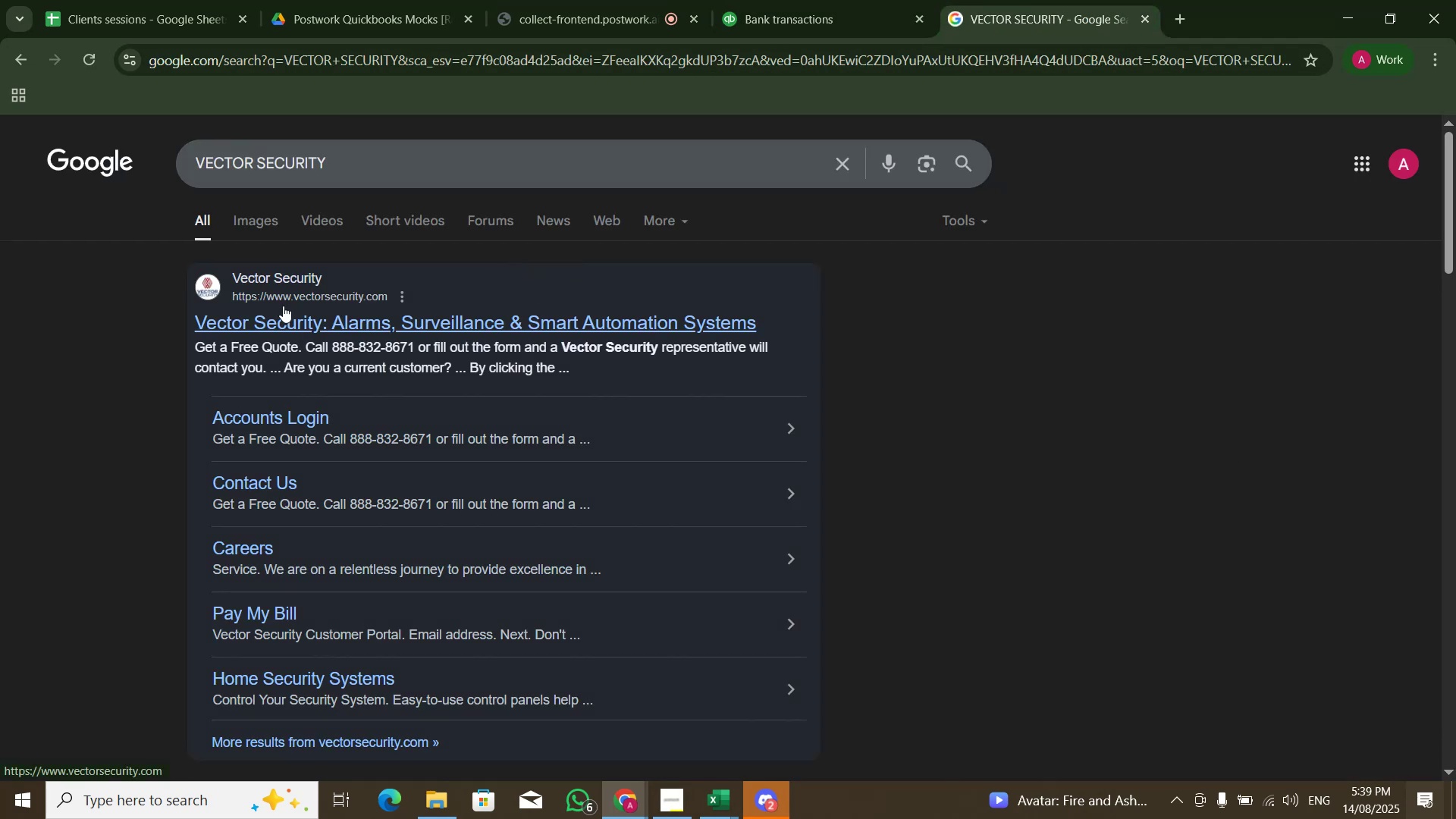 
left_click([827, 21])
 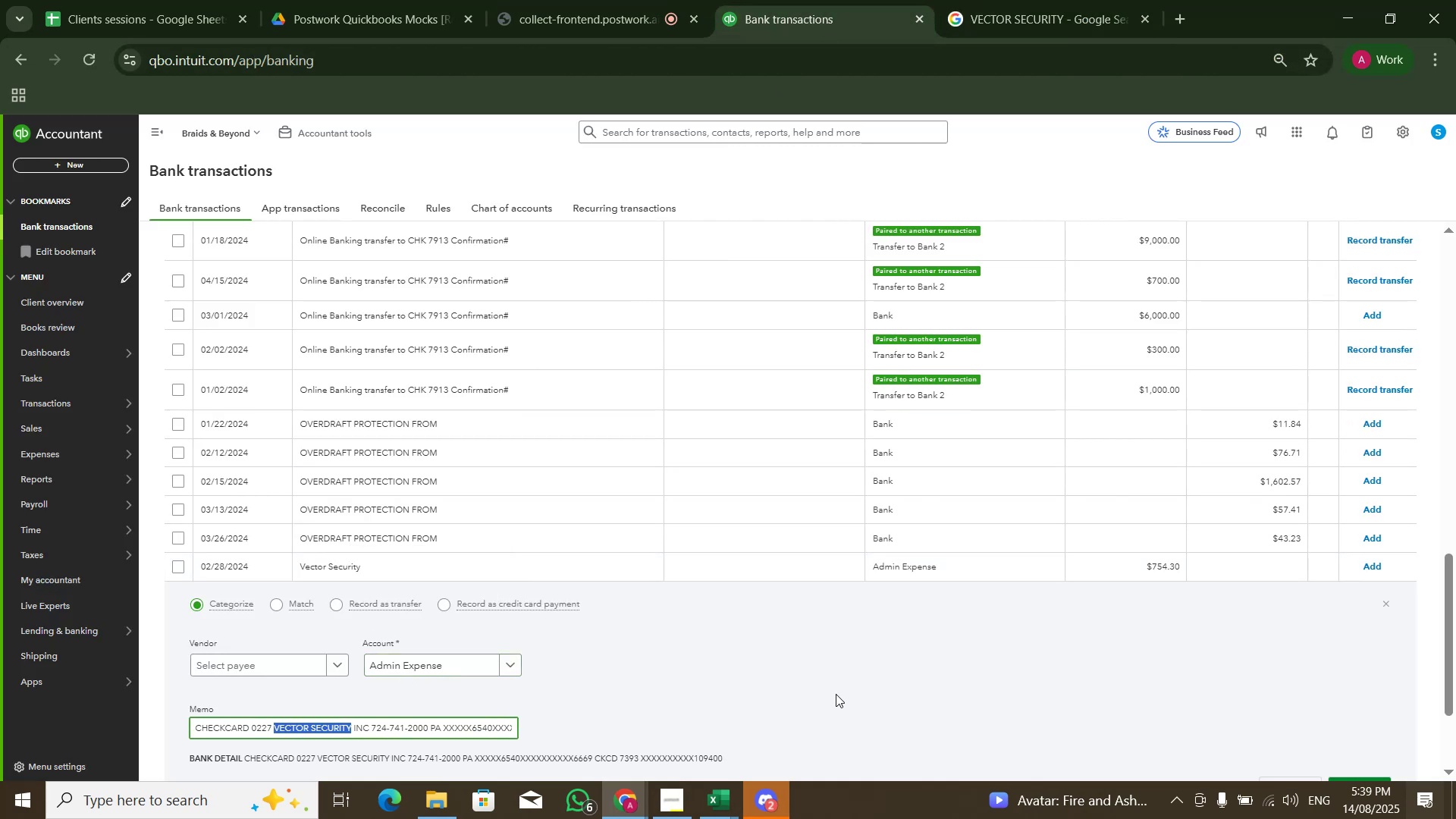 
scroll: coordinate [1189, 625], scroll_direction: down, amount: 3.0
 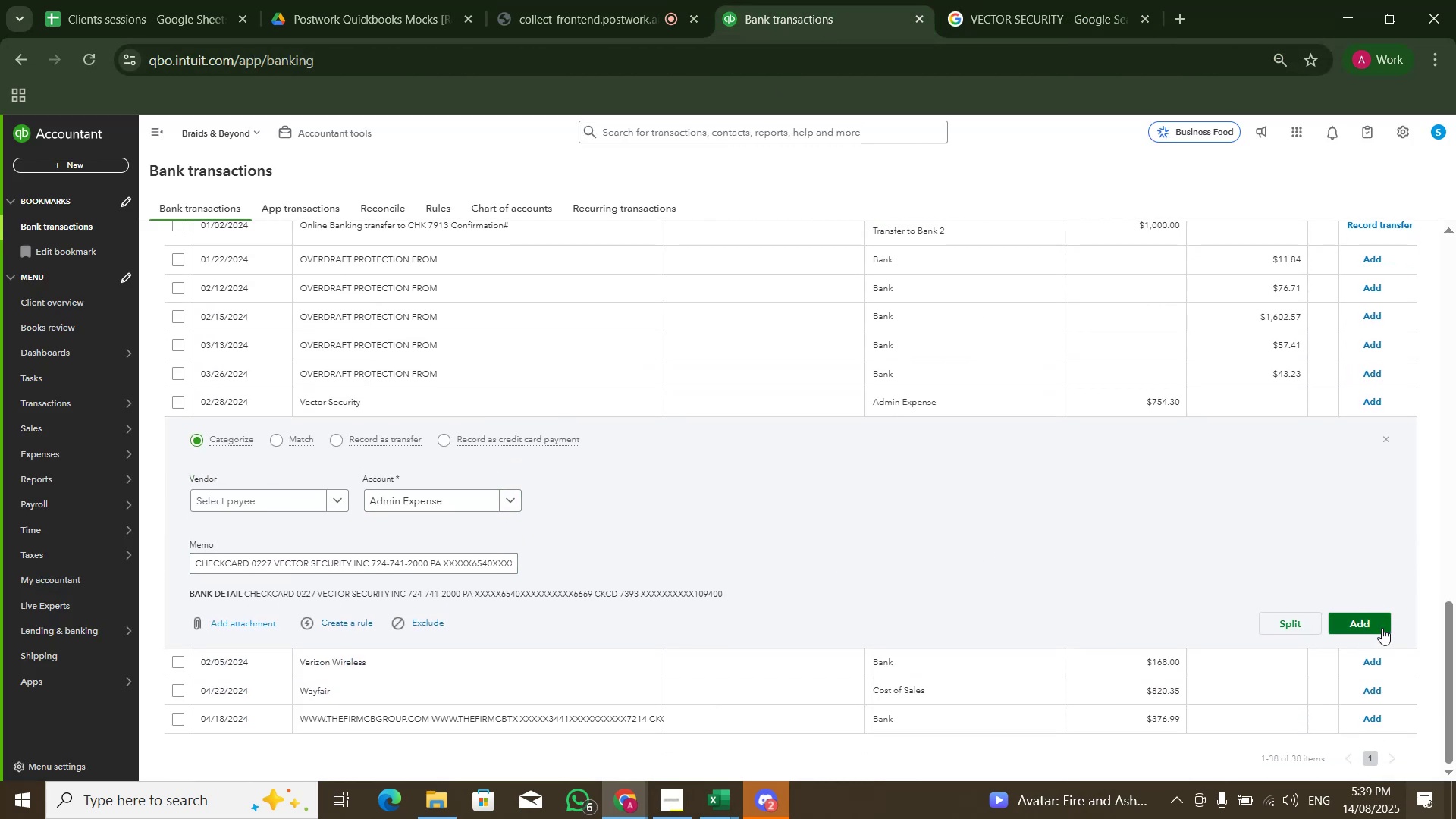 
left_click([1382, 626])
 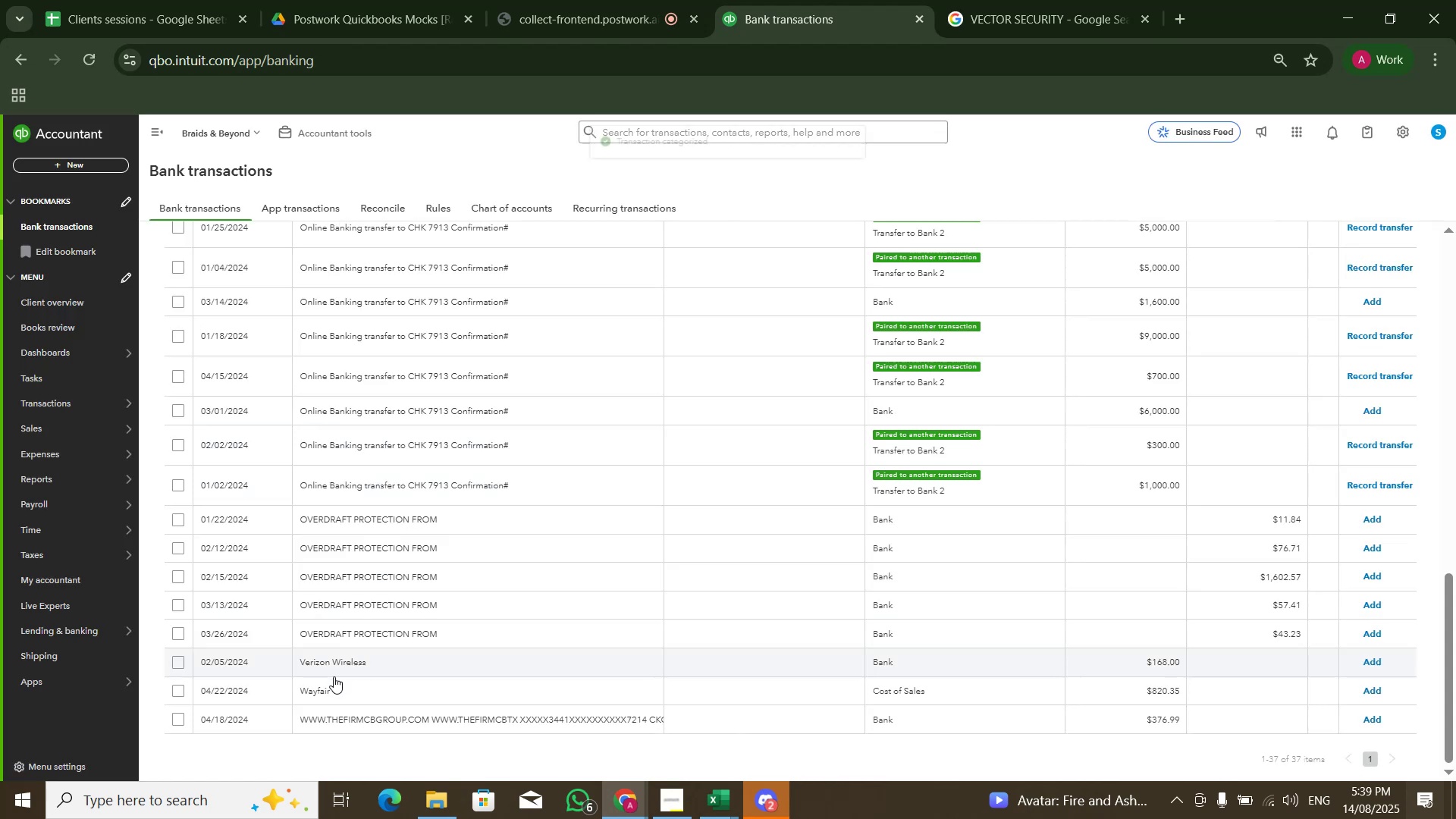 
left_click([340, 663])
 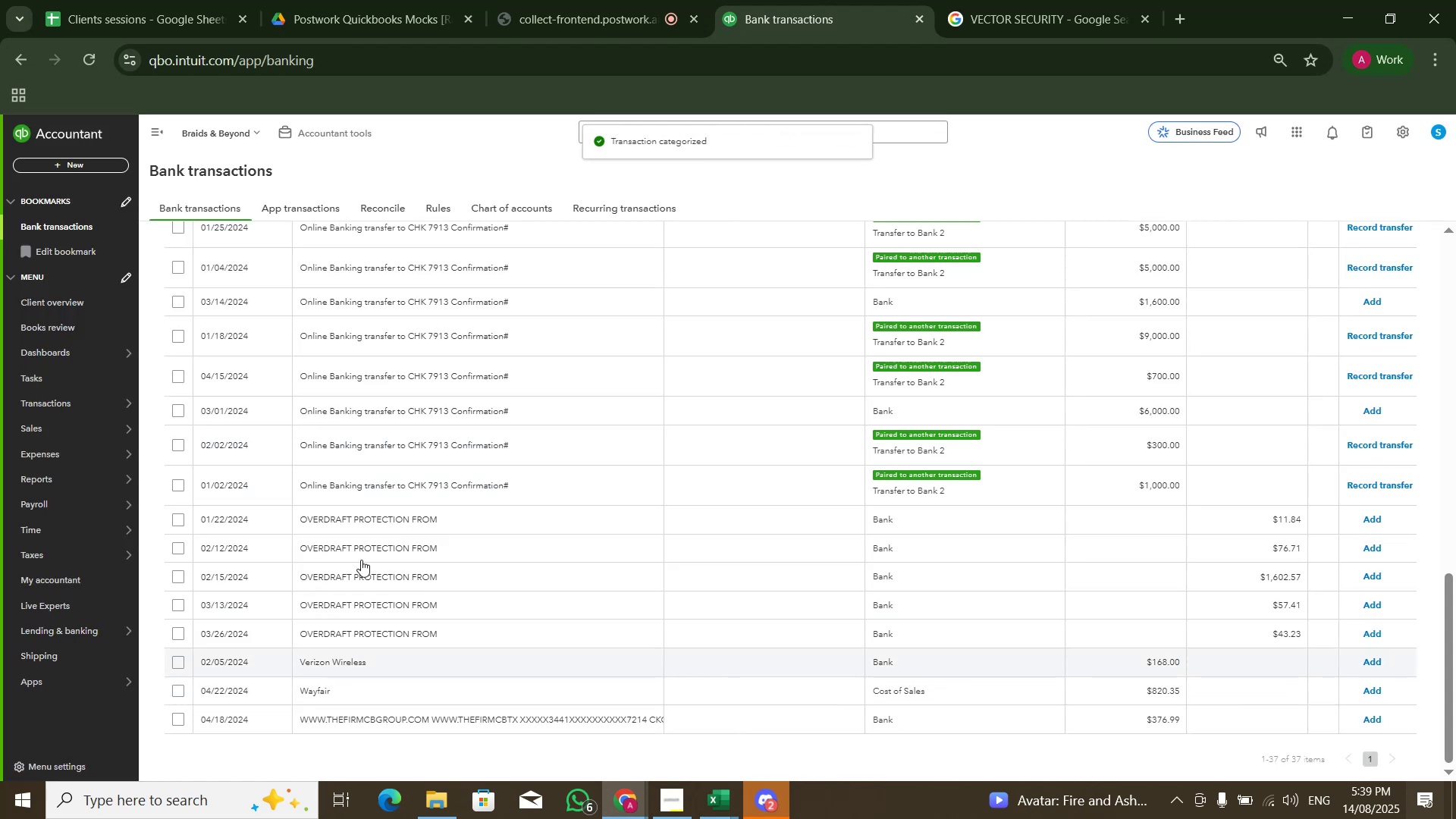 
scroll: coordinate [388, 489], scroll_direction: down, amount: 5.0
 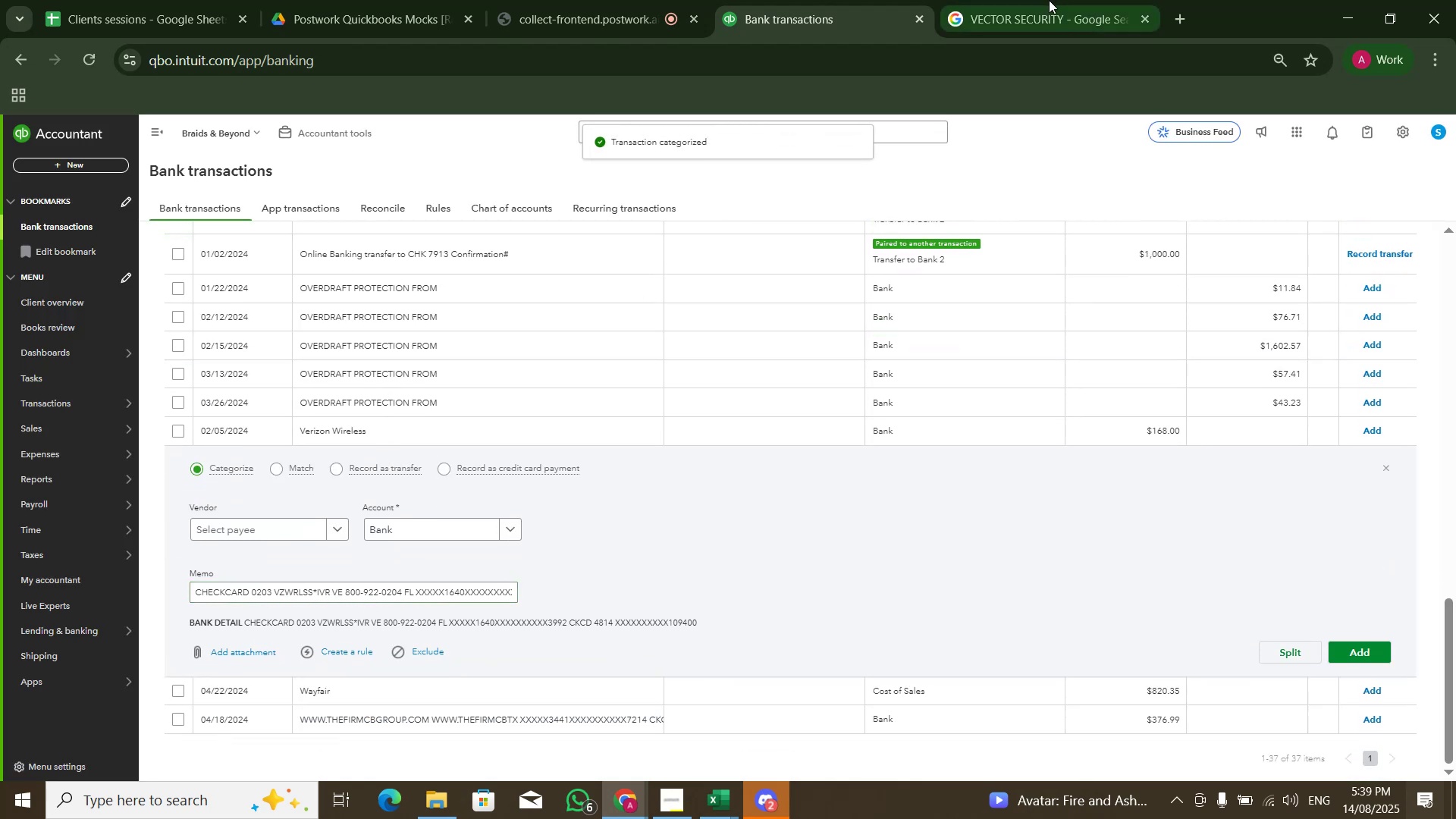 
left_click([1054, 1])
 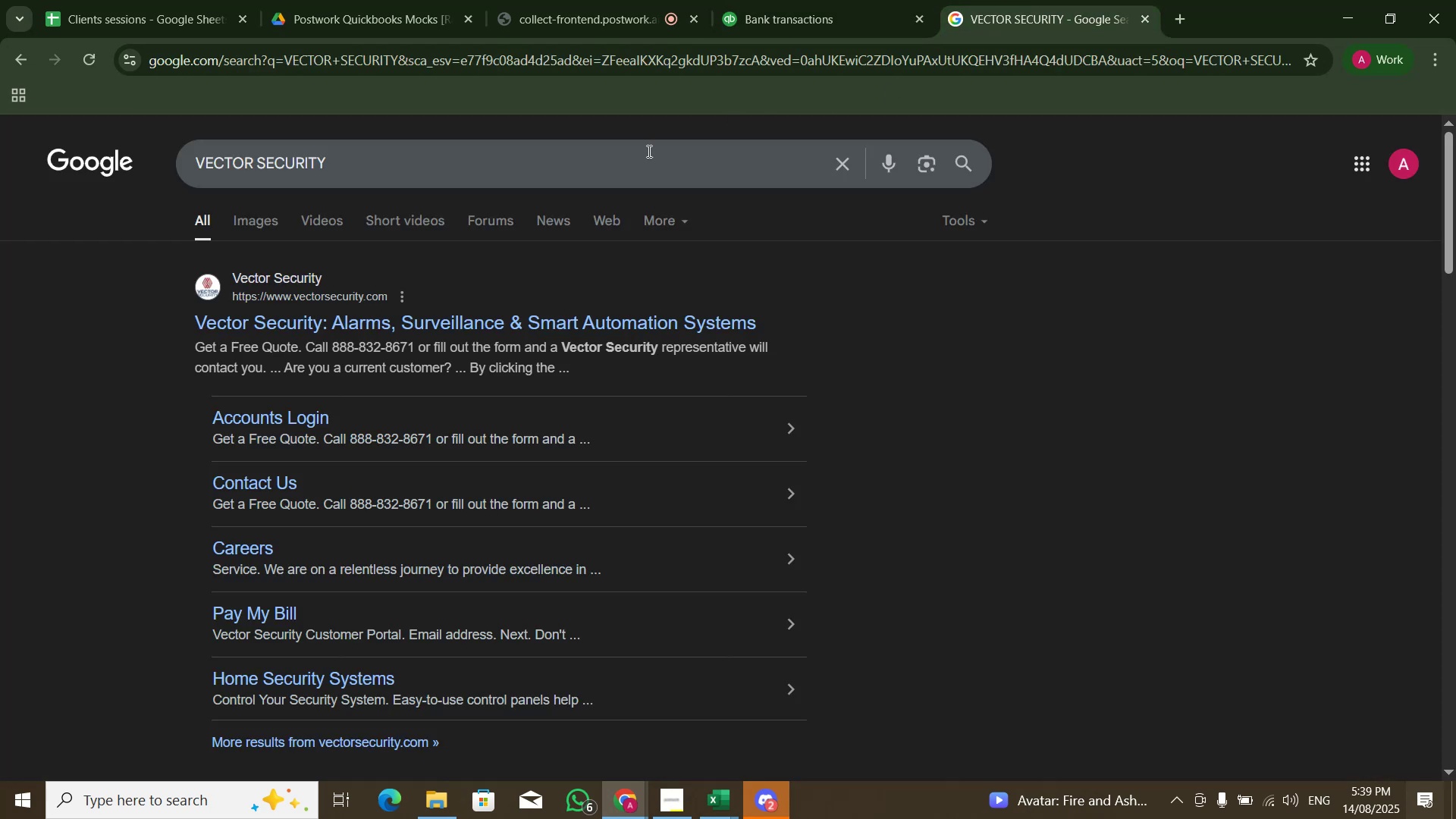 
left_click([623, 165])
 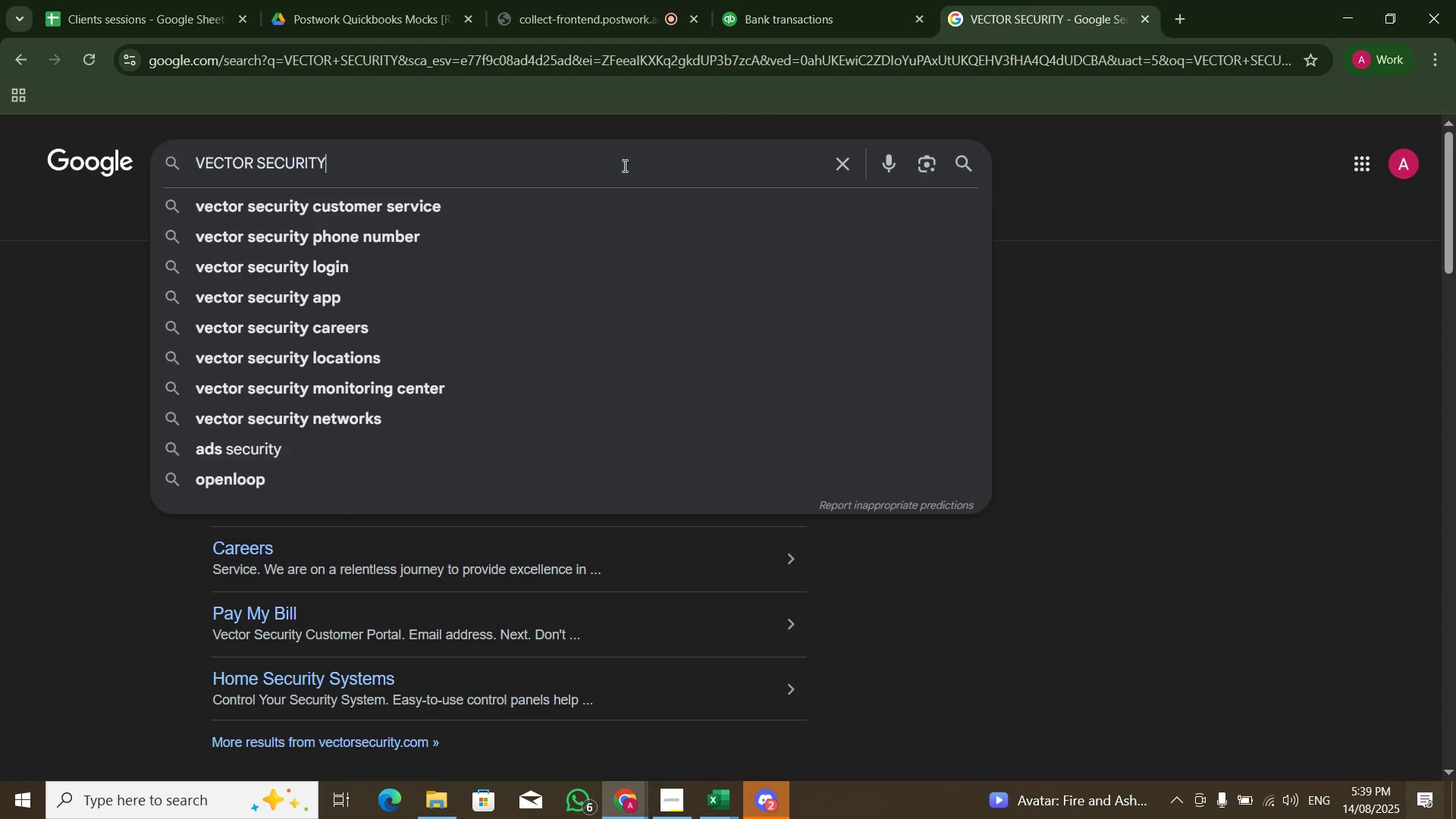 
key(Control+A)
 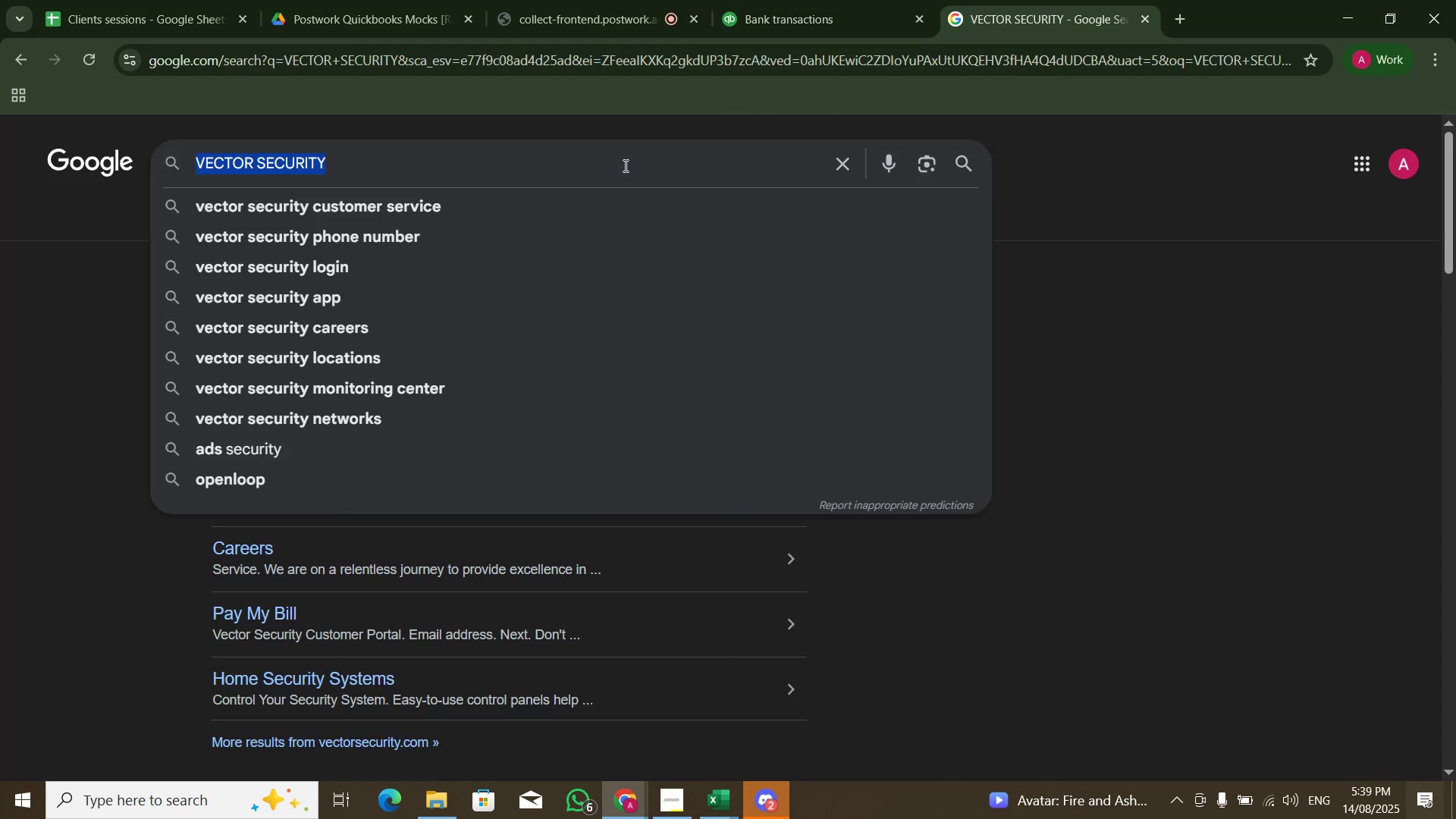 
type(verizon wirelss)
 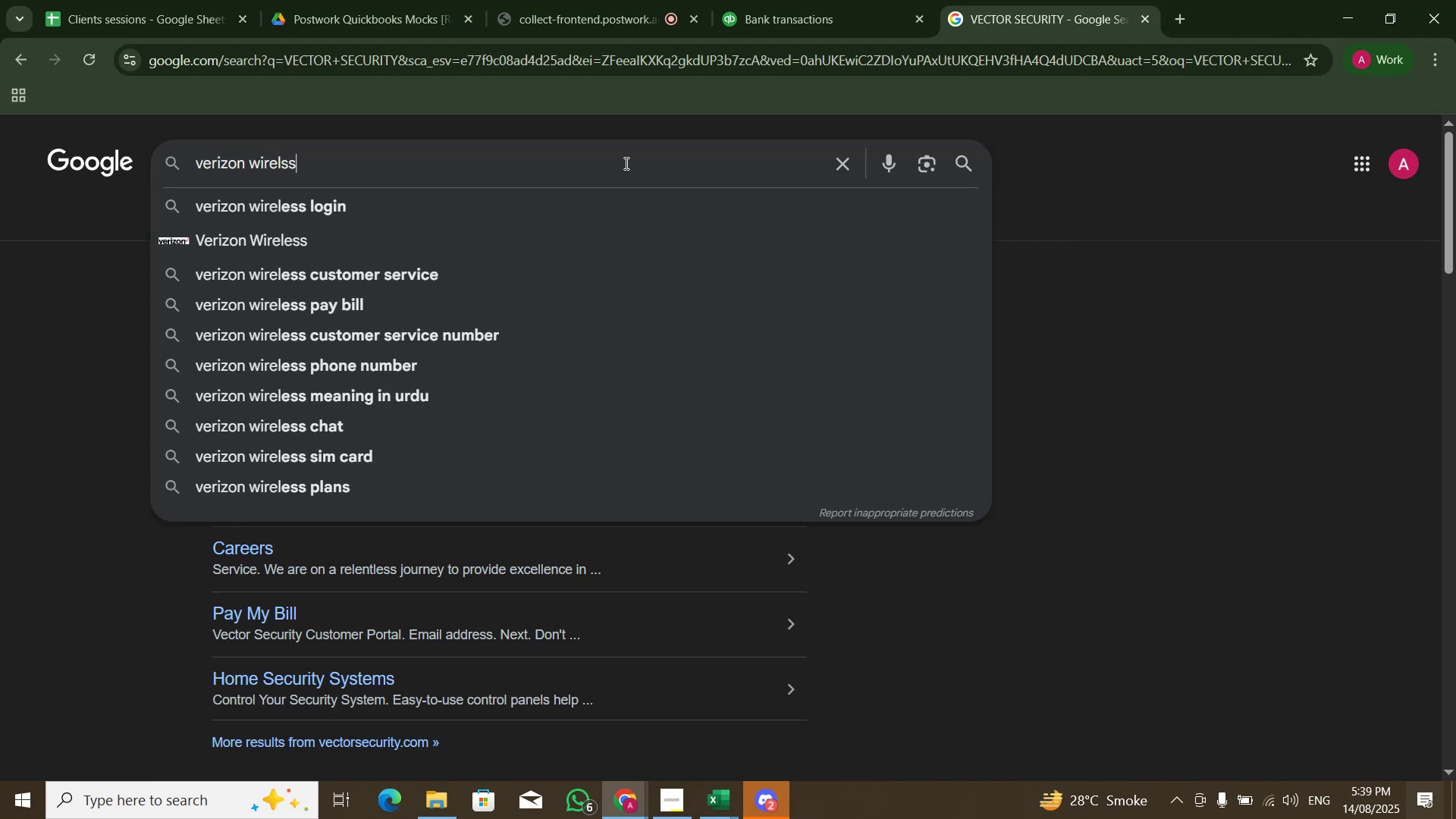 
key(Enter)
 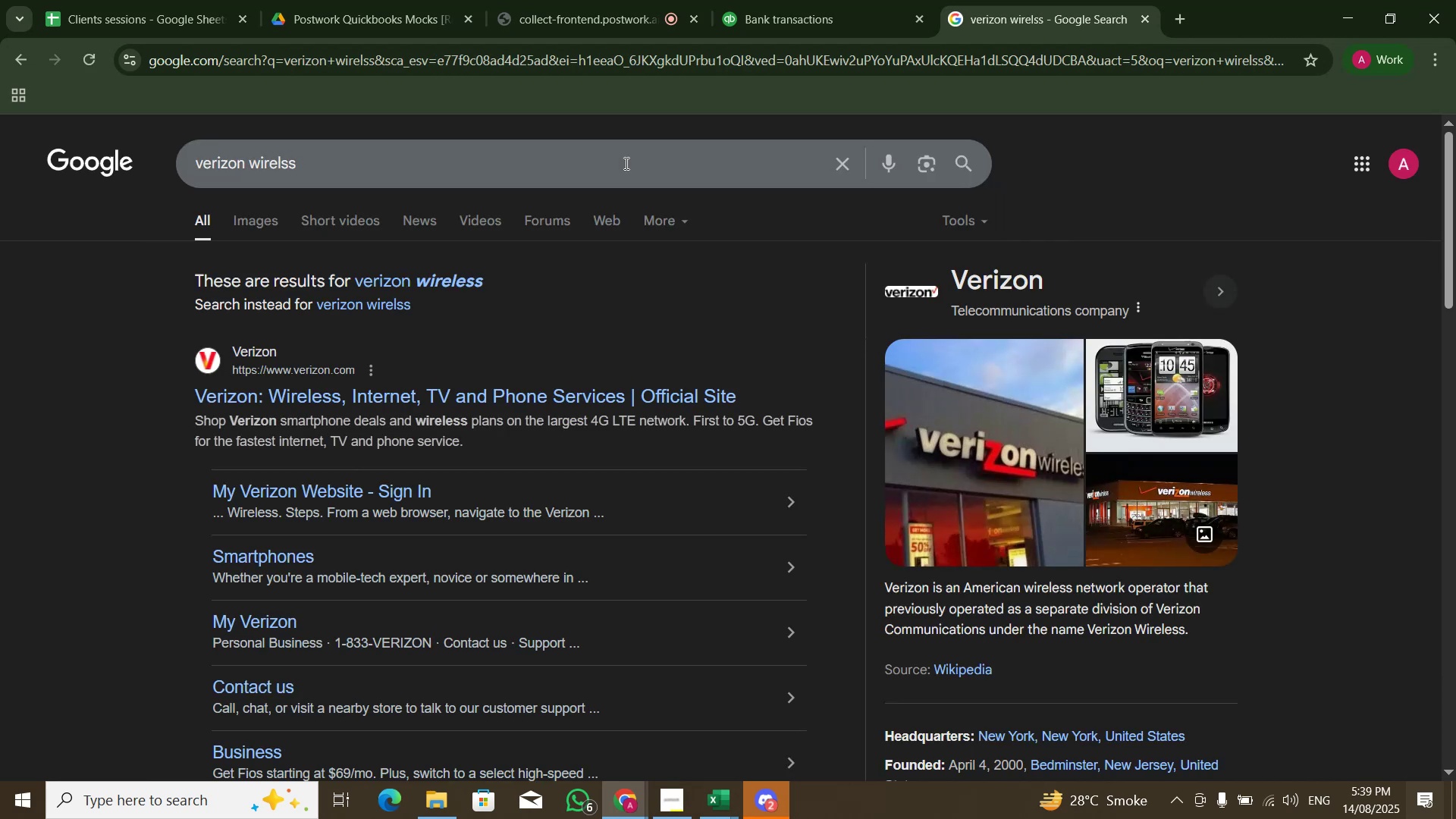 
mouse_move([676, 19])
 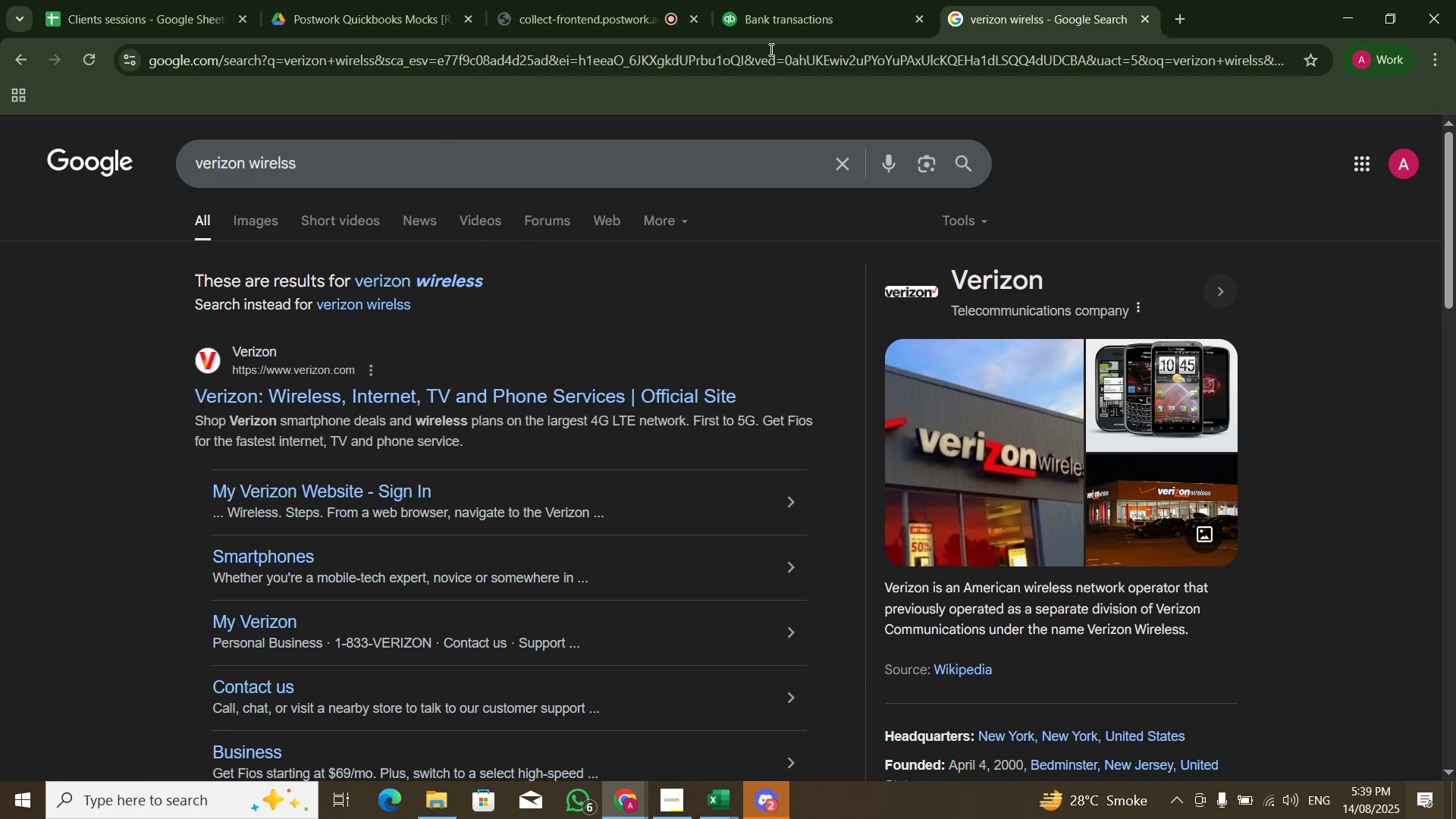 
left_click([776, 6])
 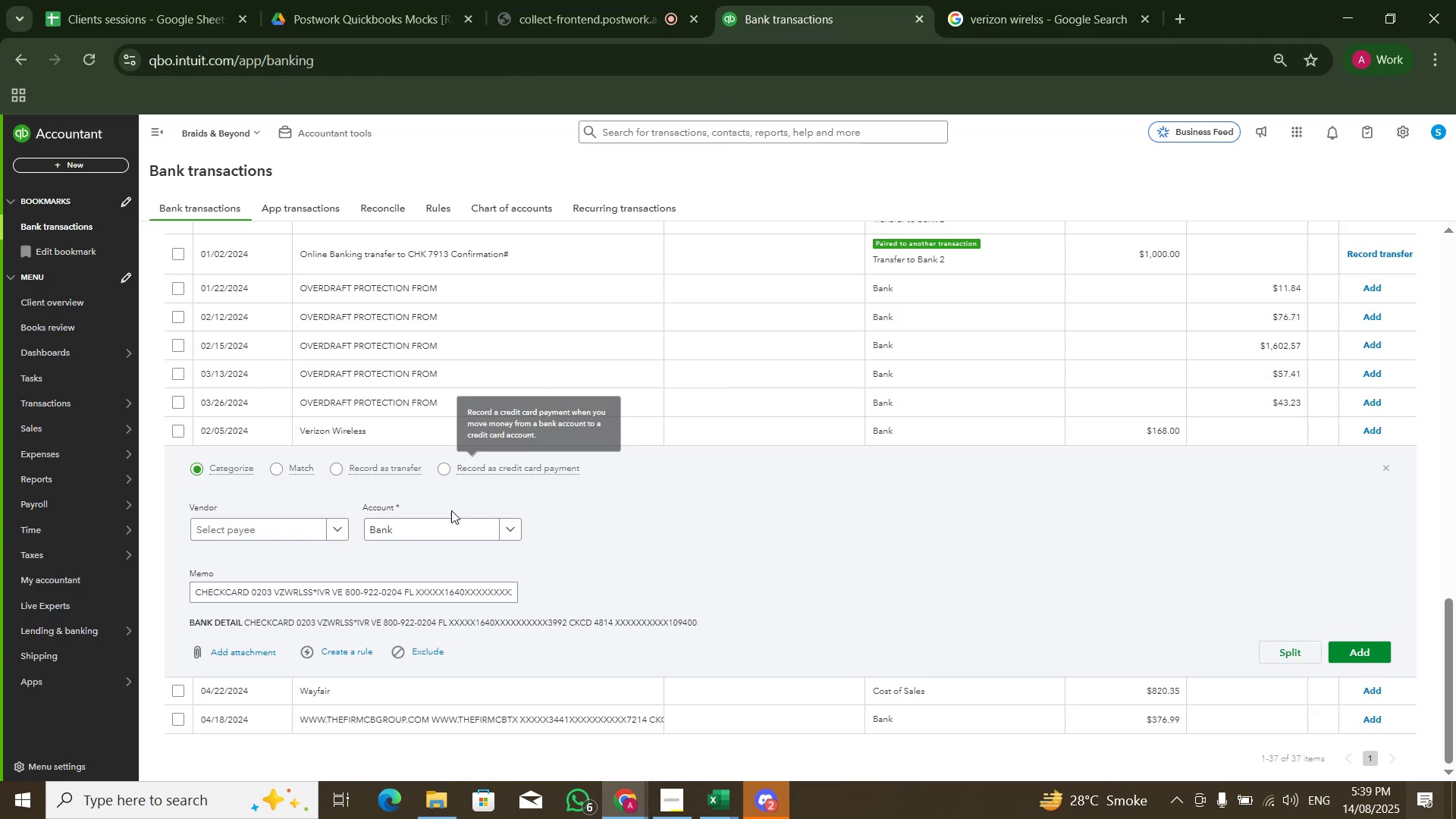 
left_click([447, 522])
 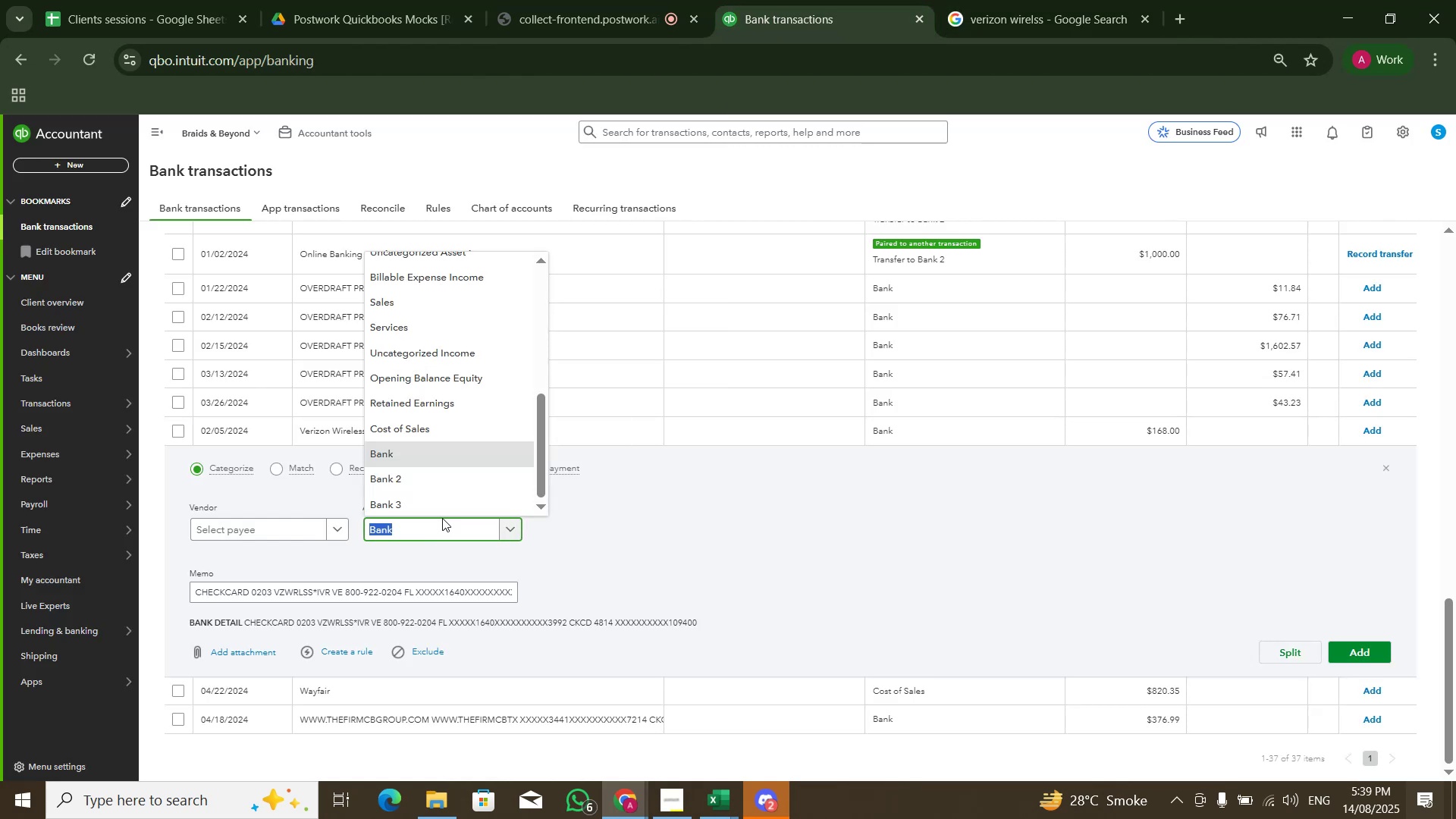 
type(IT Expense)
 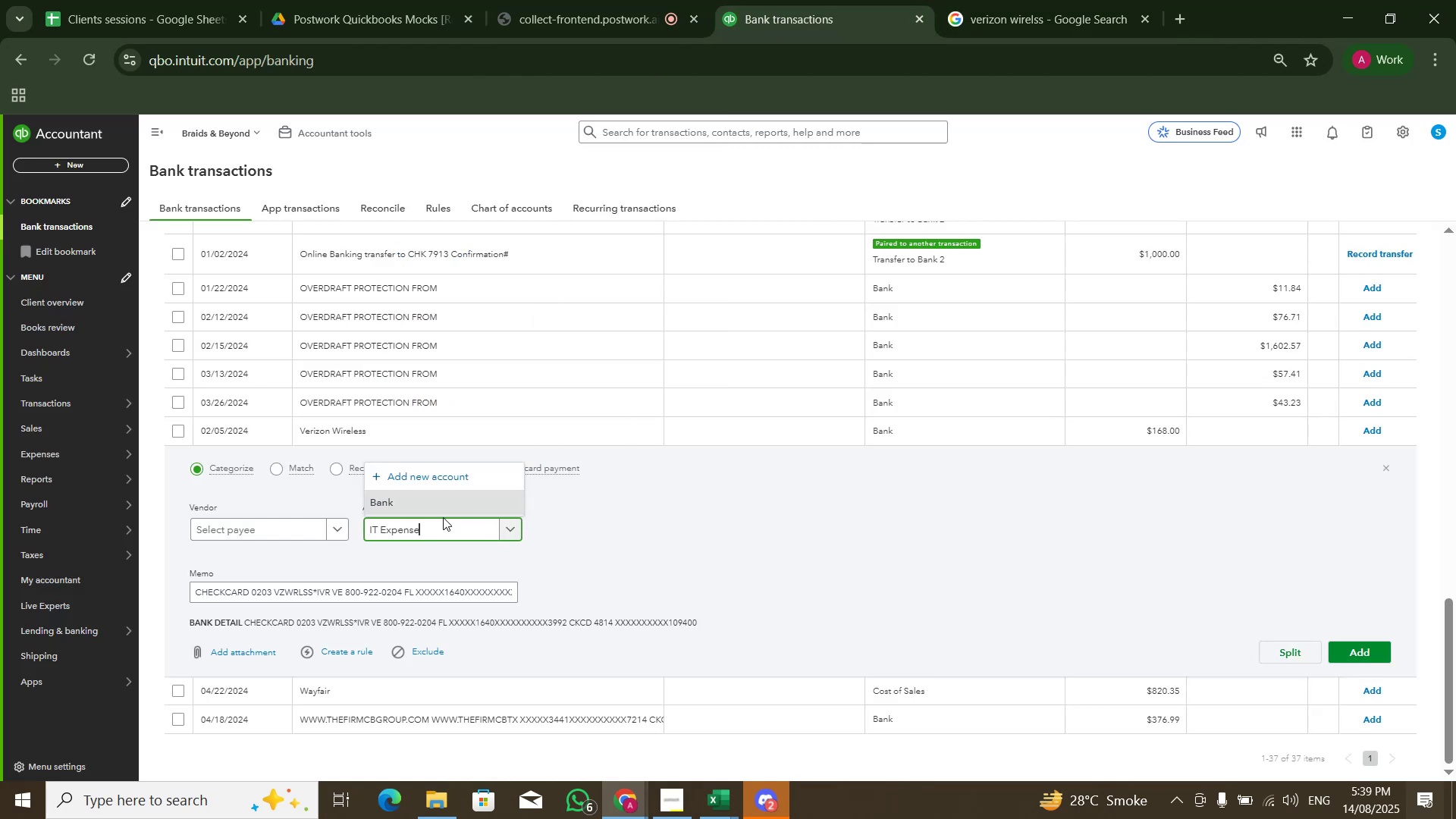 
left_click([457, 480])
 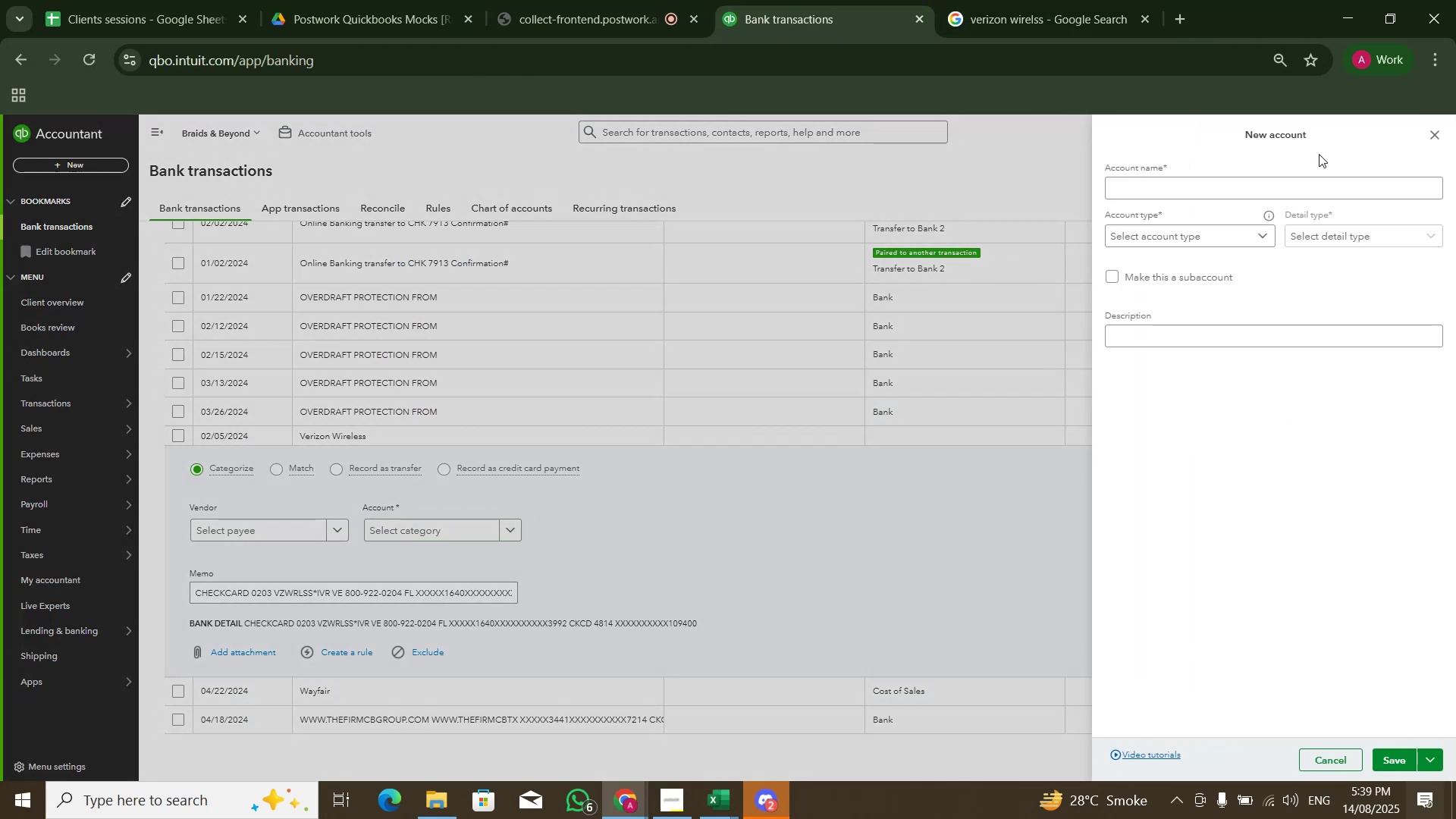 
left_click([1281, 199])
 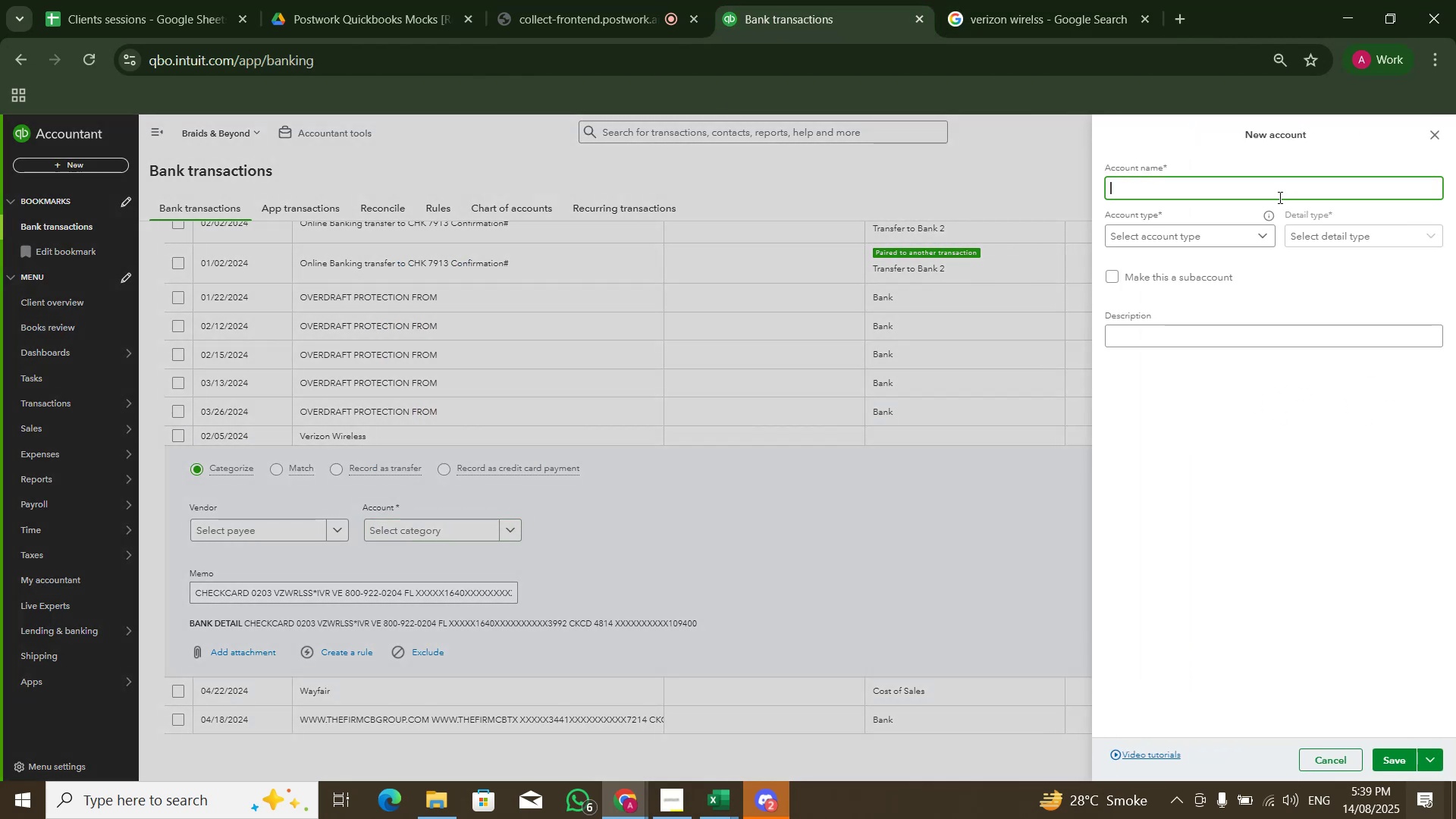 
type(IT Expense)
 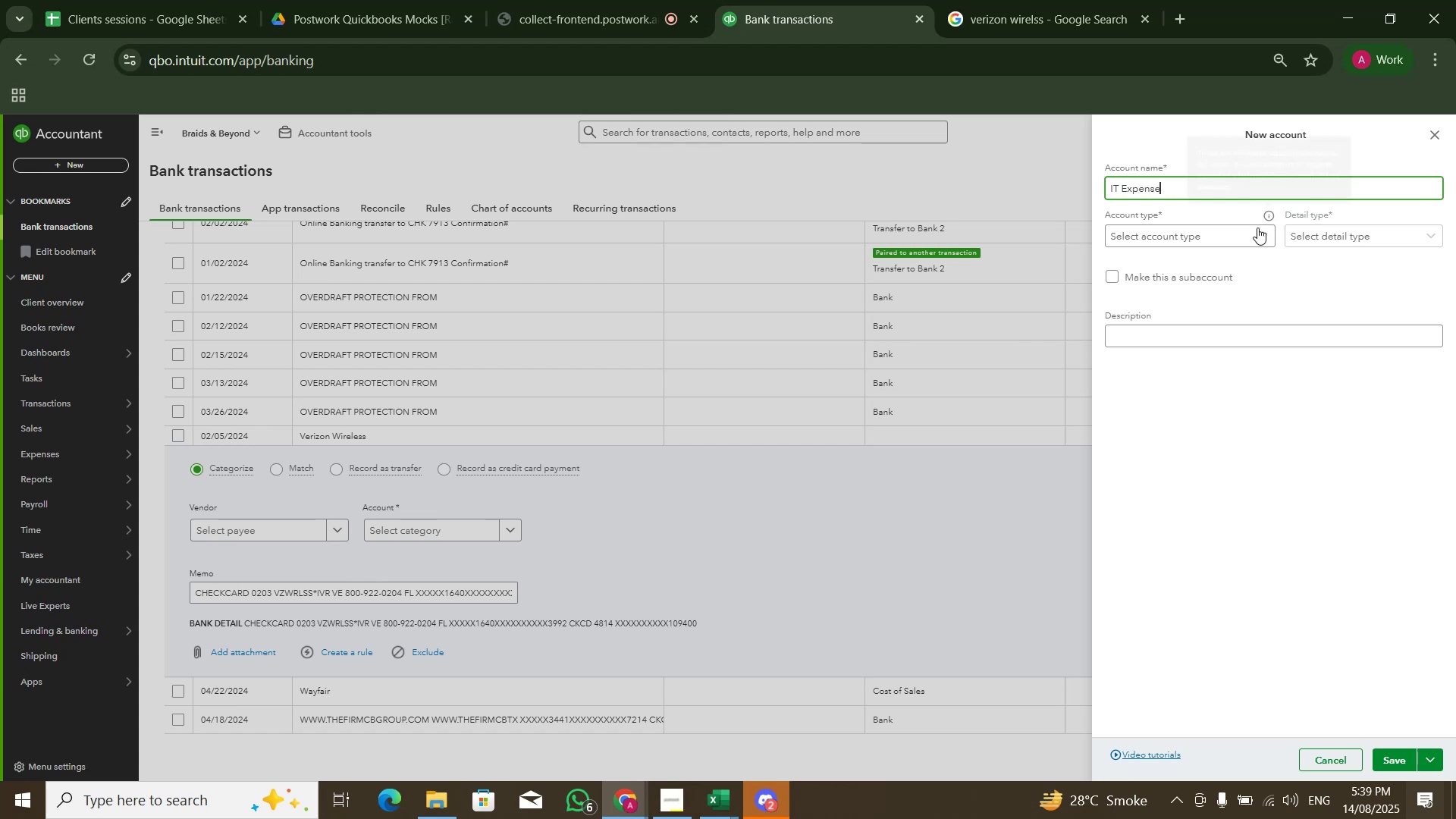 
double_click([1238, 271])
 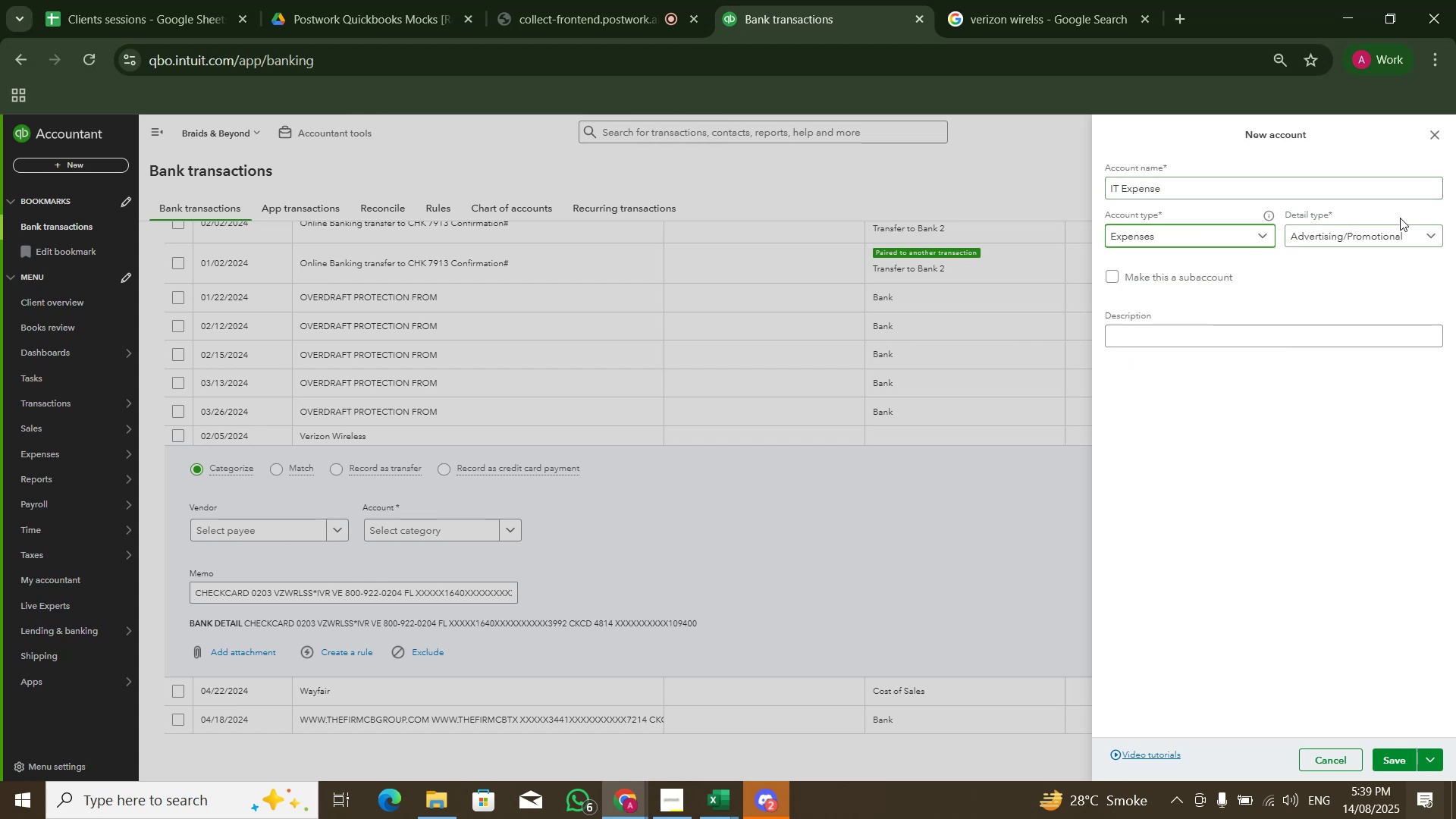 
triple_click([1401, 218])
 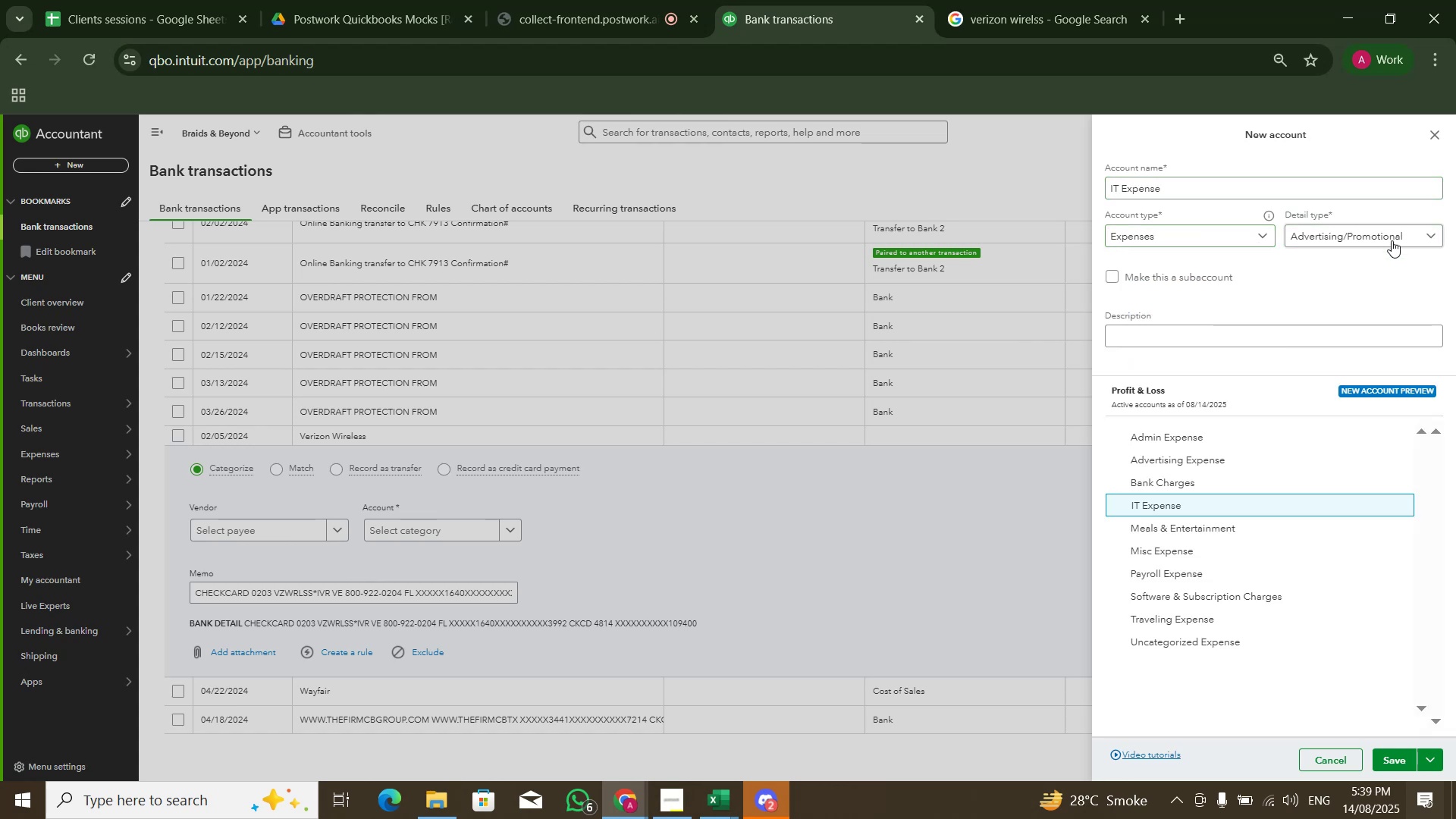 
triple_click([1392, 242])
 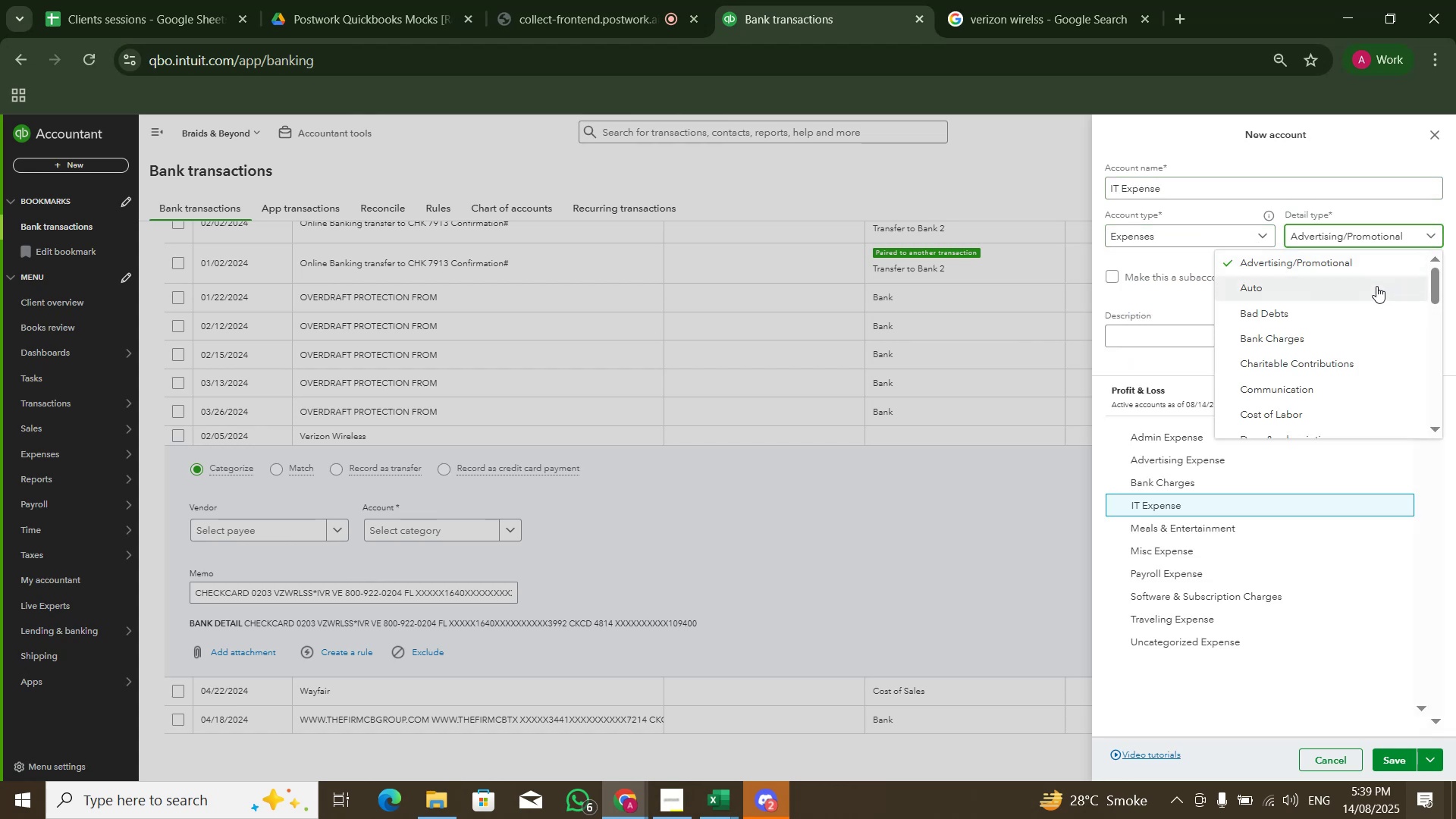 
scroll: coordinate [1361, 331], scroll_direction: down, amount: 3.0
 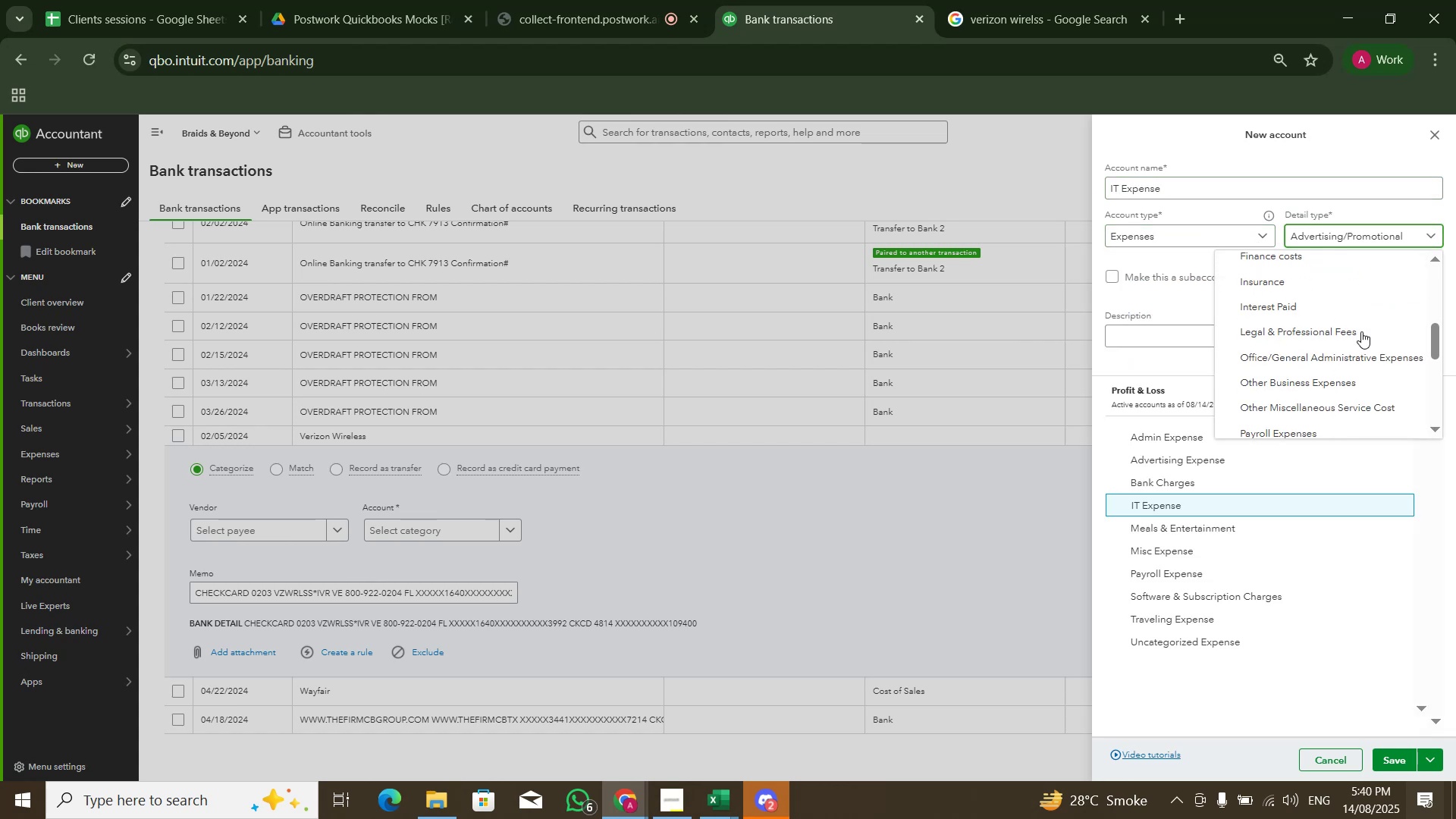 
scroll: coordinate [1361, 331], scroll_direction: up, amount: 3.0
 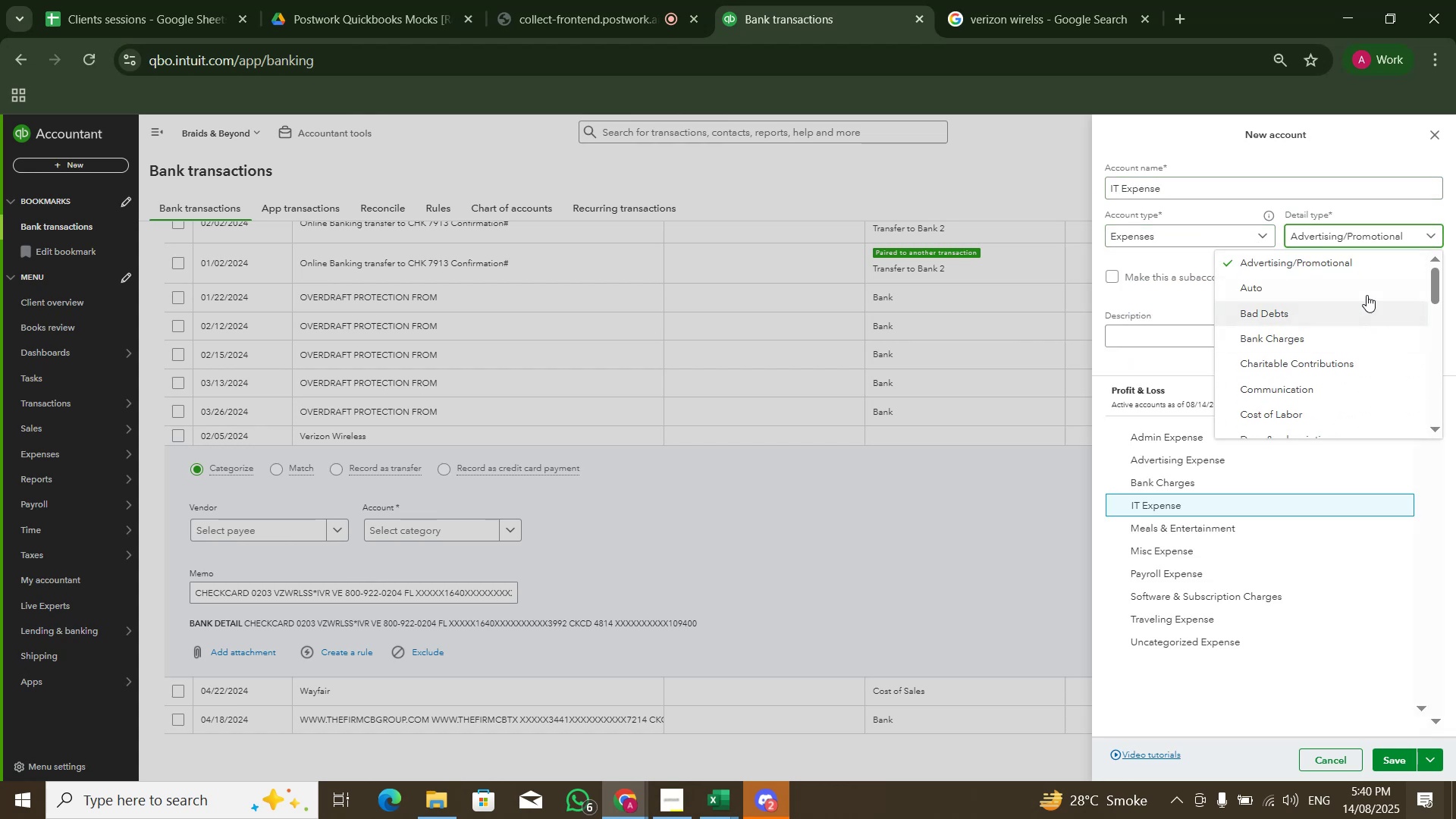 
scroll: coordinate [1367, 305], scroll_direction: down, amount: 3.0
 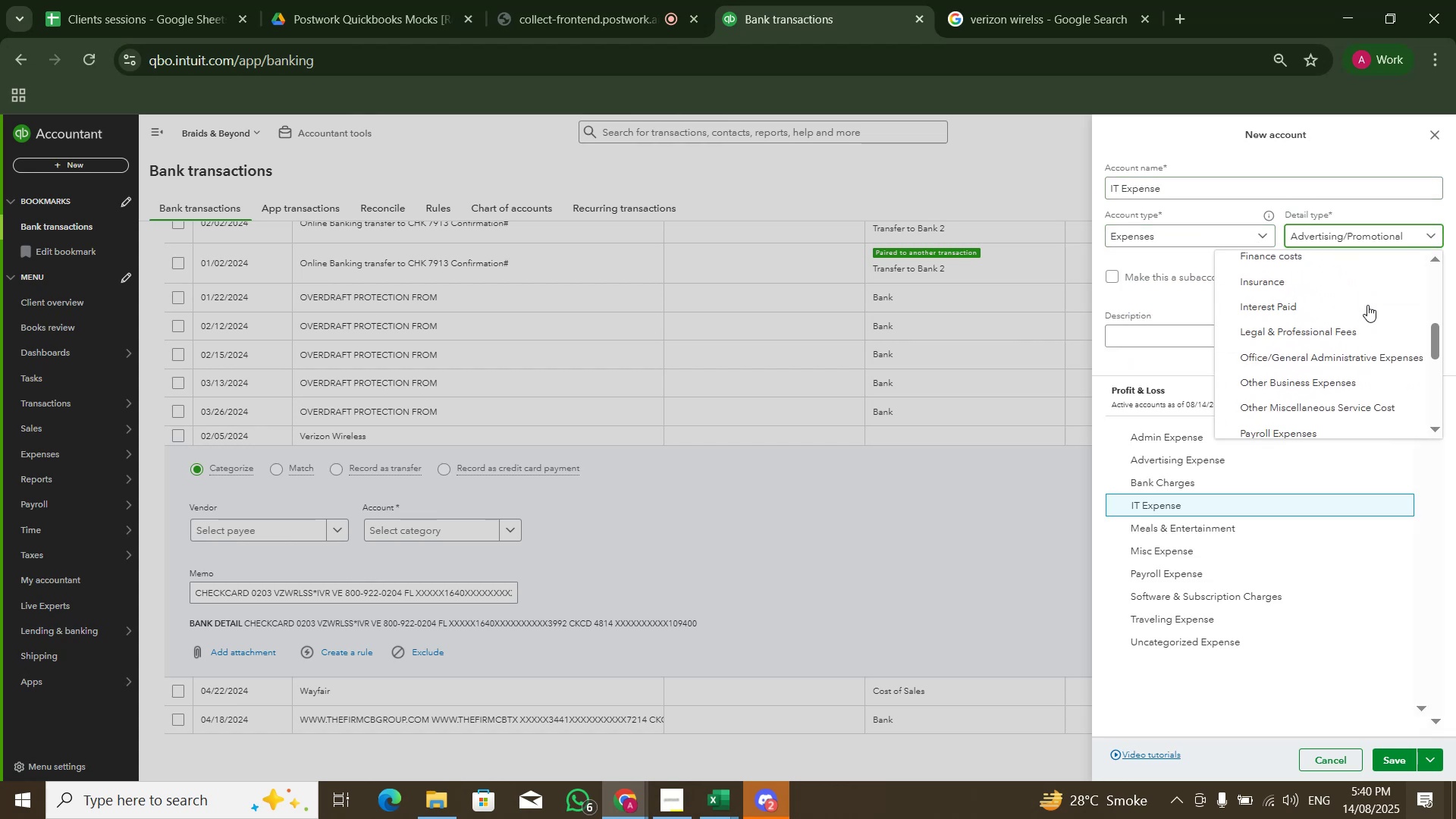 
scroll: coordinate [1367, 305], scroll_direction: up, amount: 1.0
 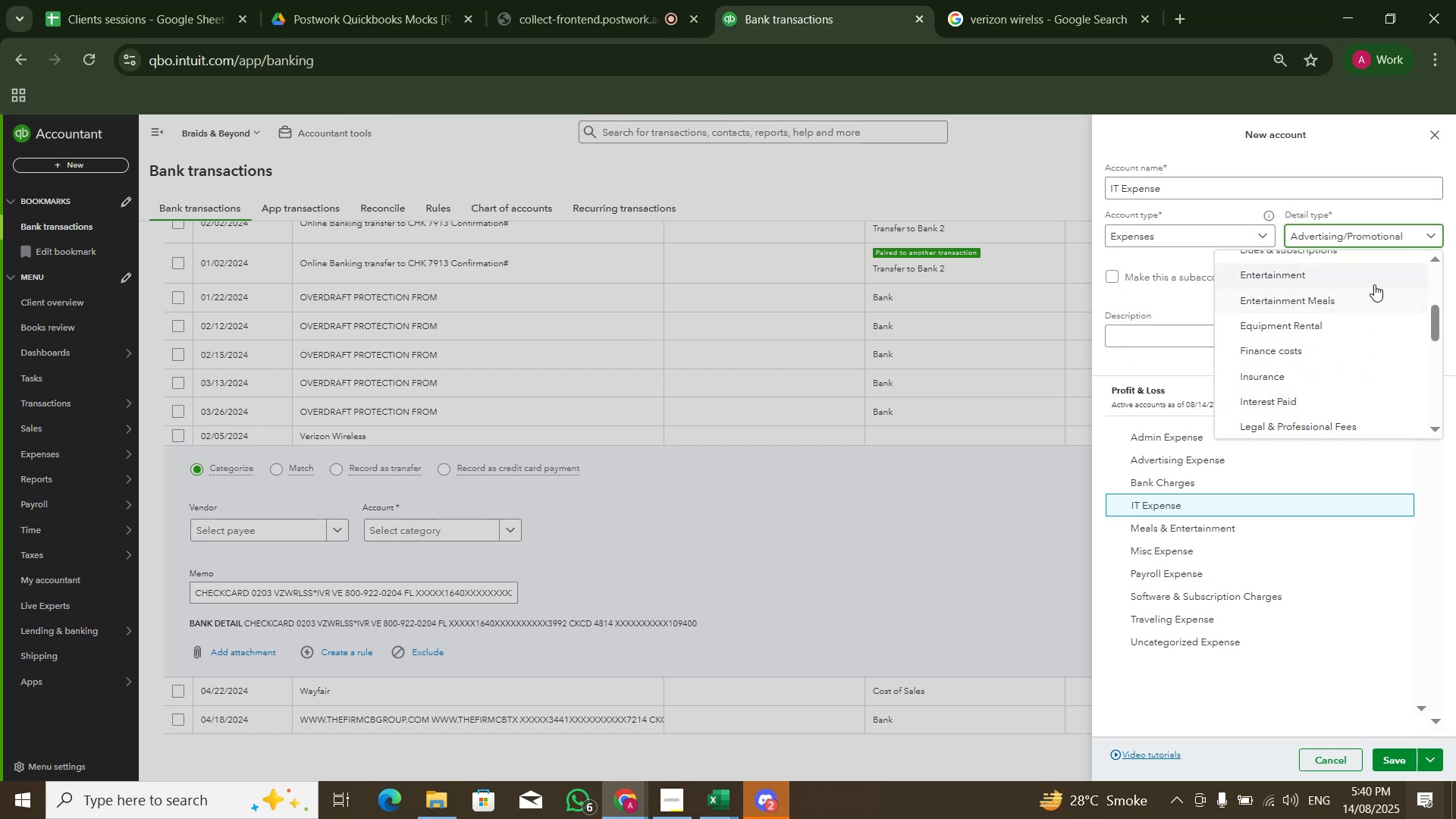 
scroll: coordinate [1376, 339], scroll_direction: down, amount: 6.0
 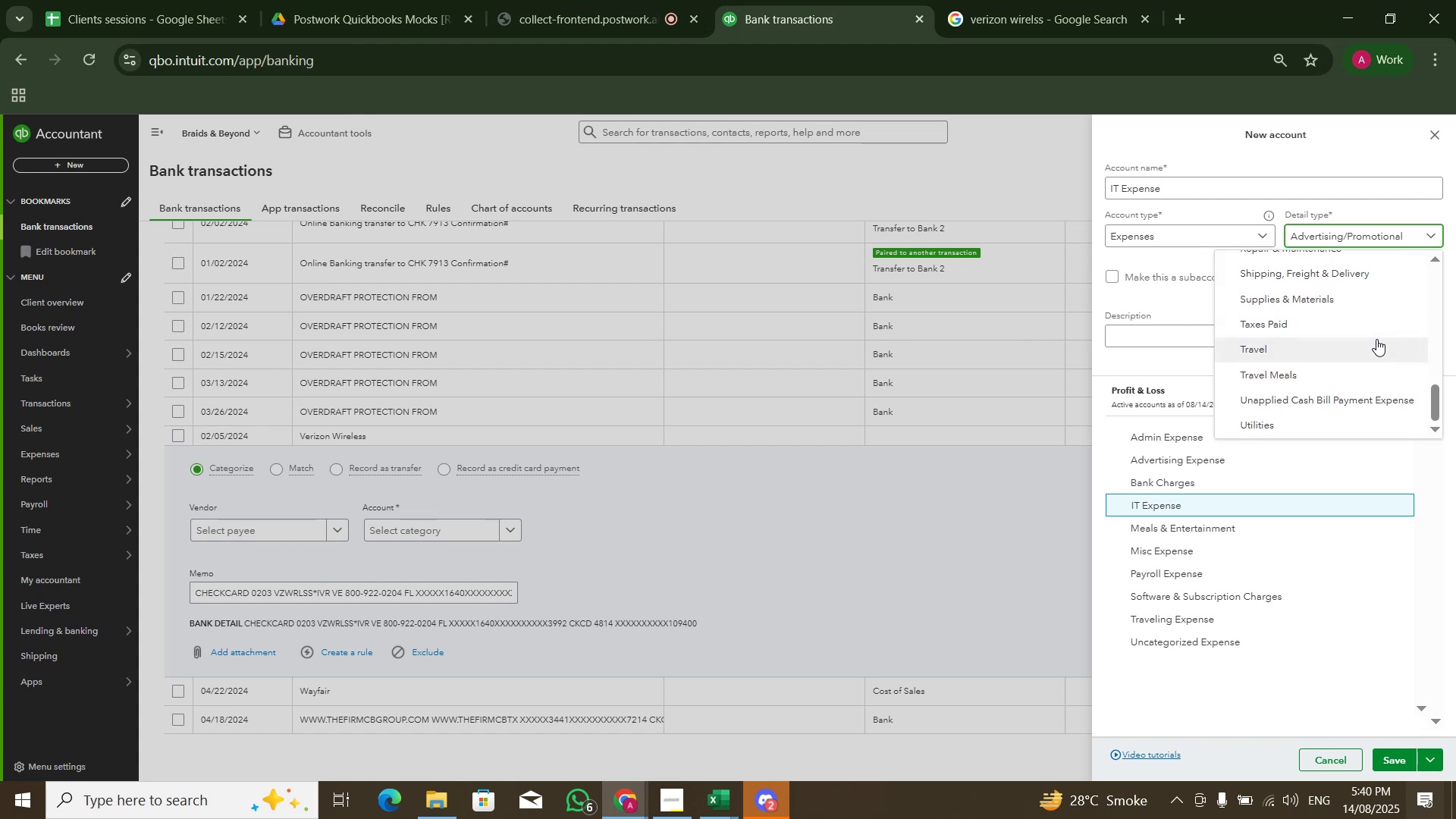 
scroll: coordinate [1376, 339], scroll_direction: up, amount: 4.0
 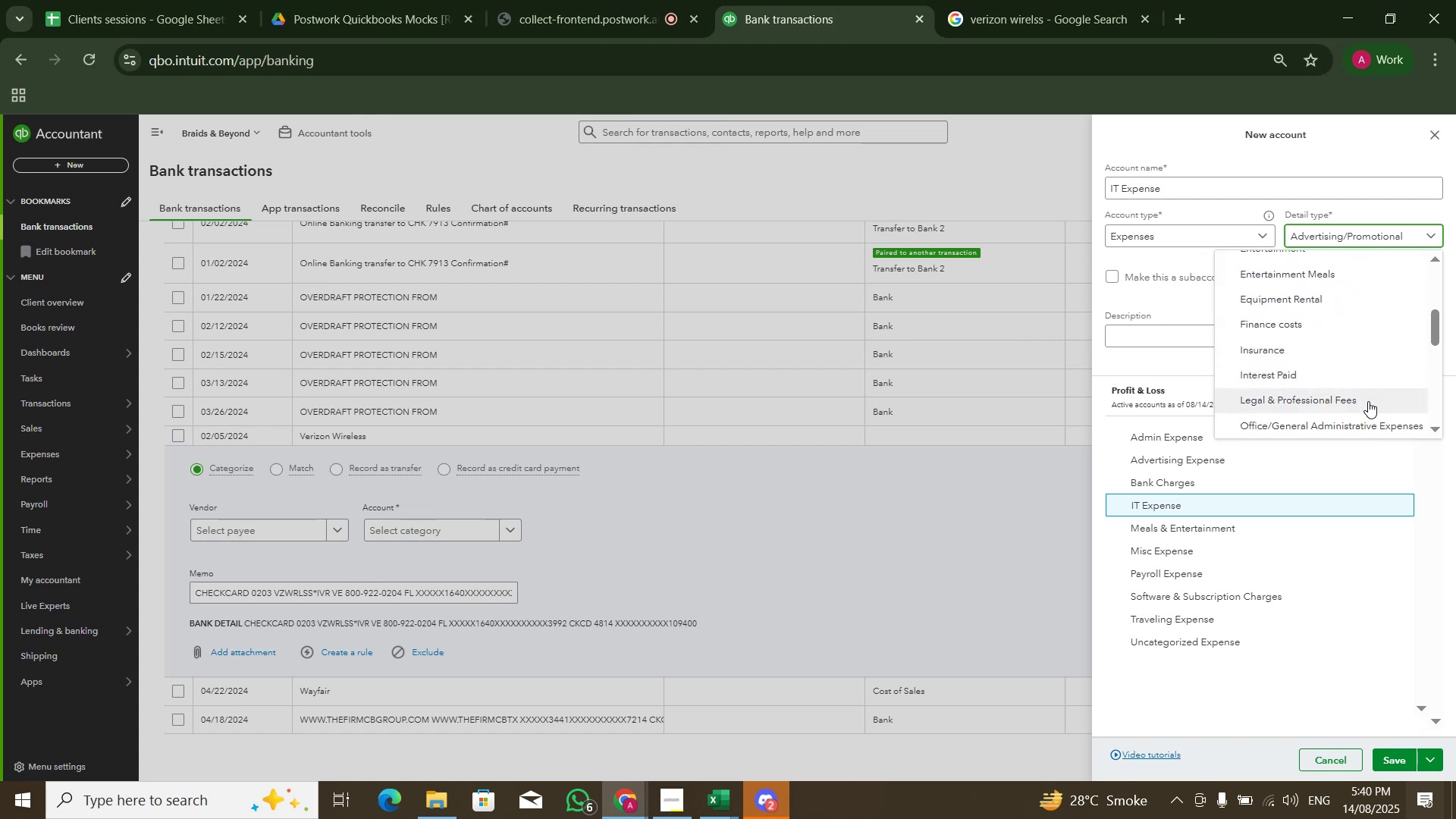 
scroll: coordinate [1370, 421], scroll_direction: down, amount: 1.0
 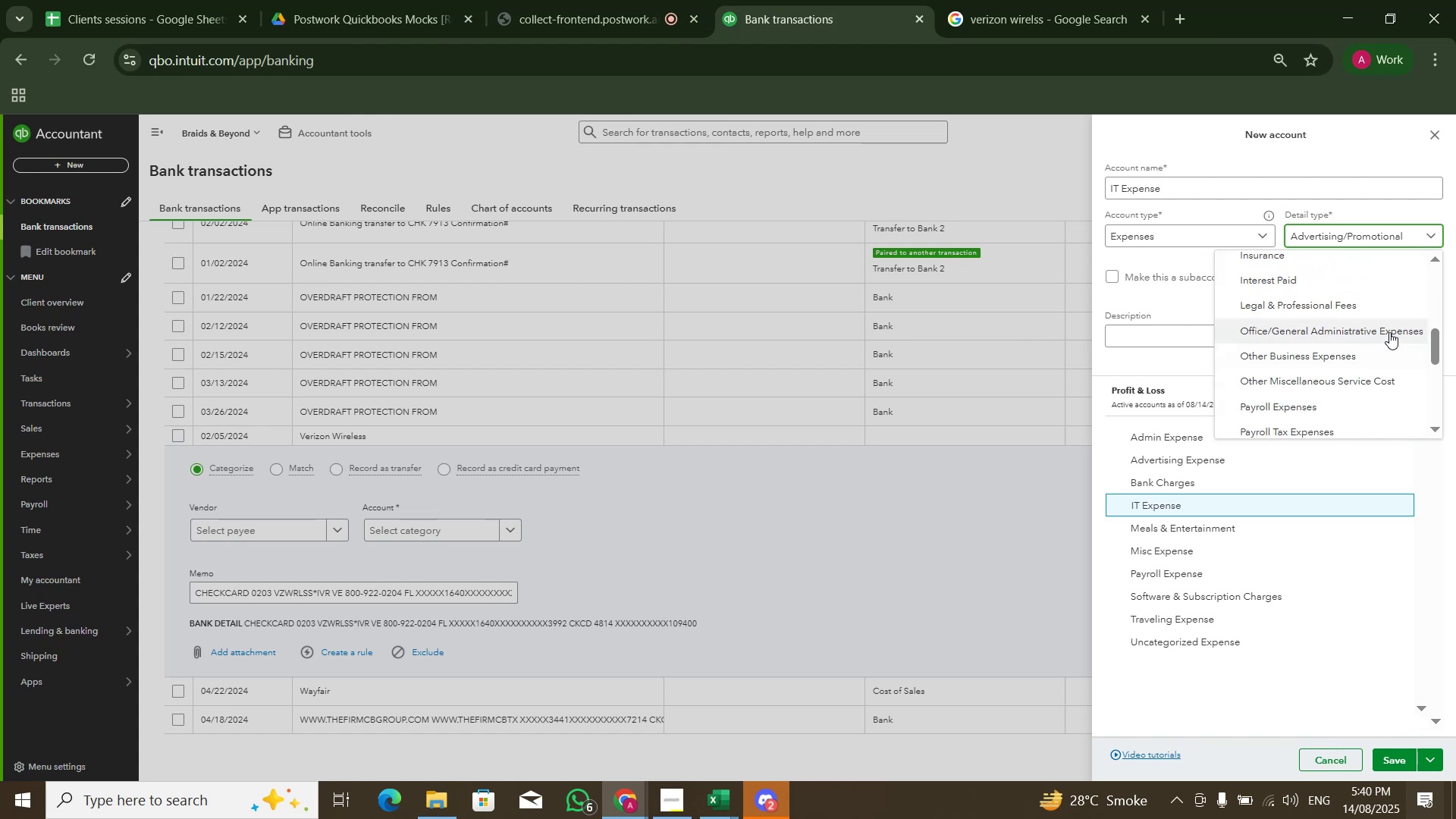 
left_click([1389, 332])
 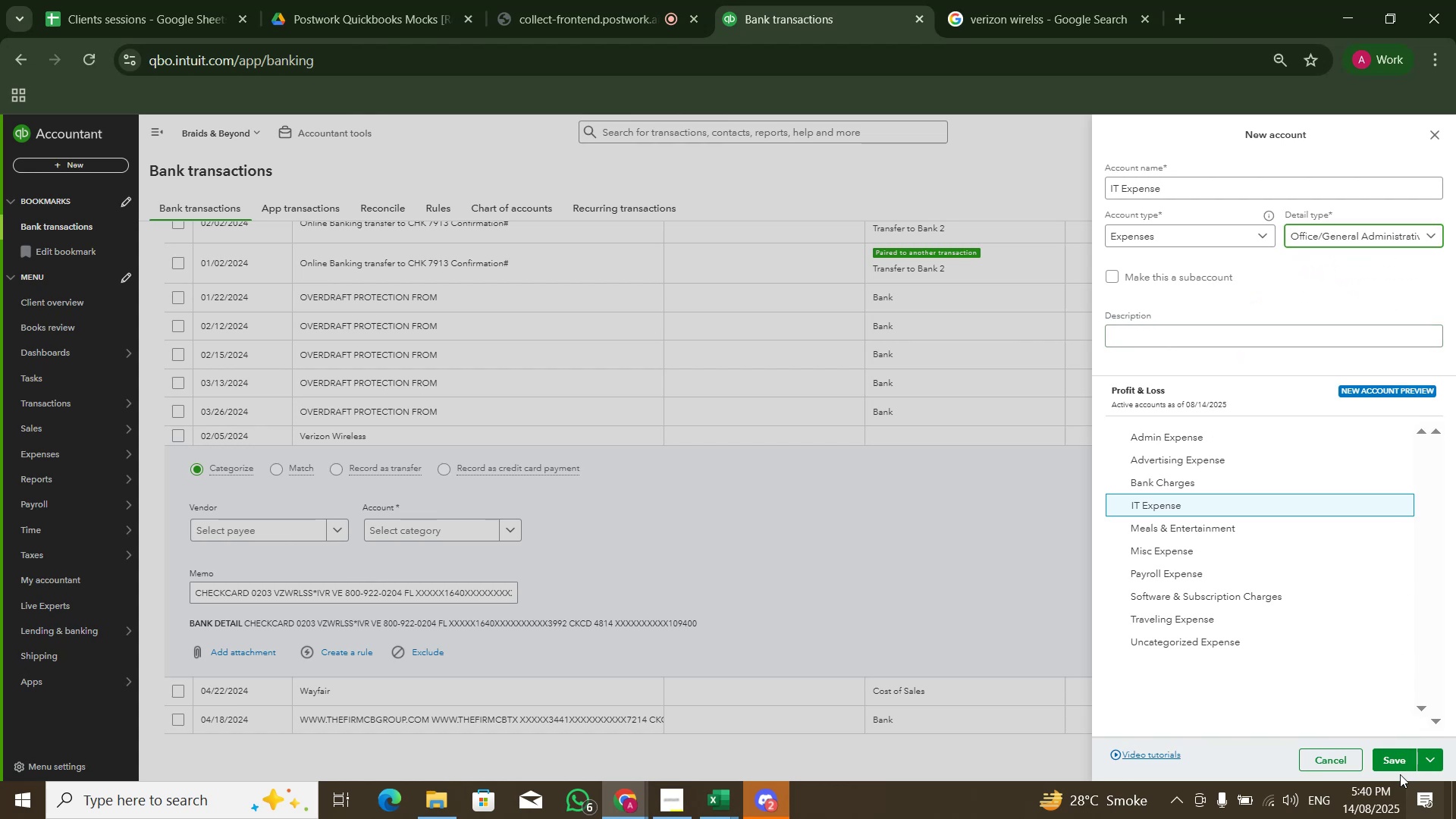 
double_click([1395, 762])
 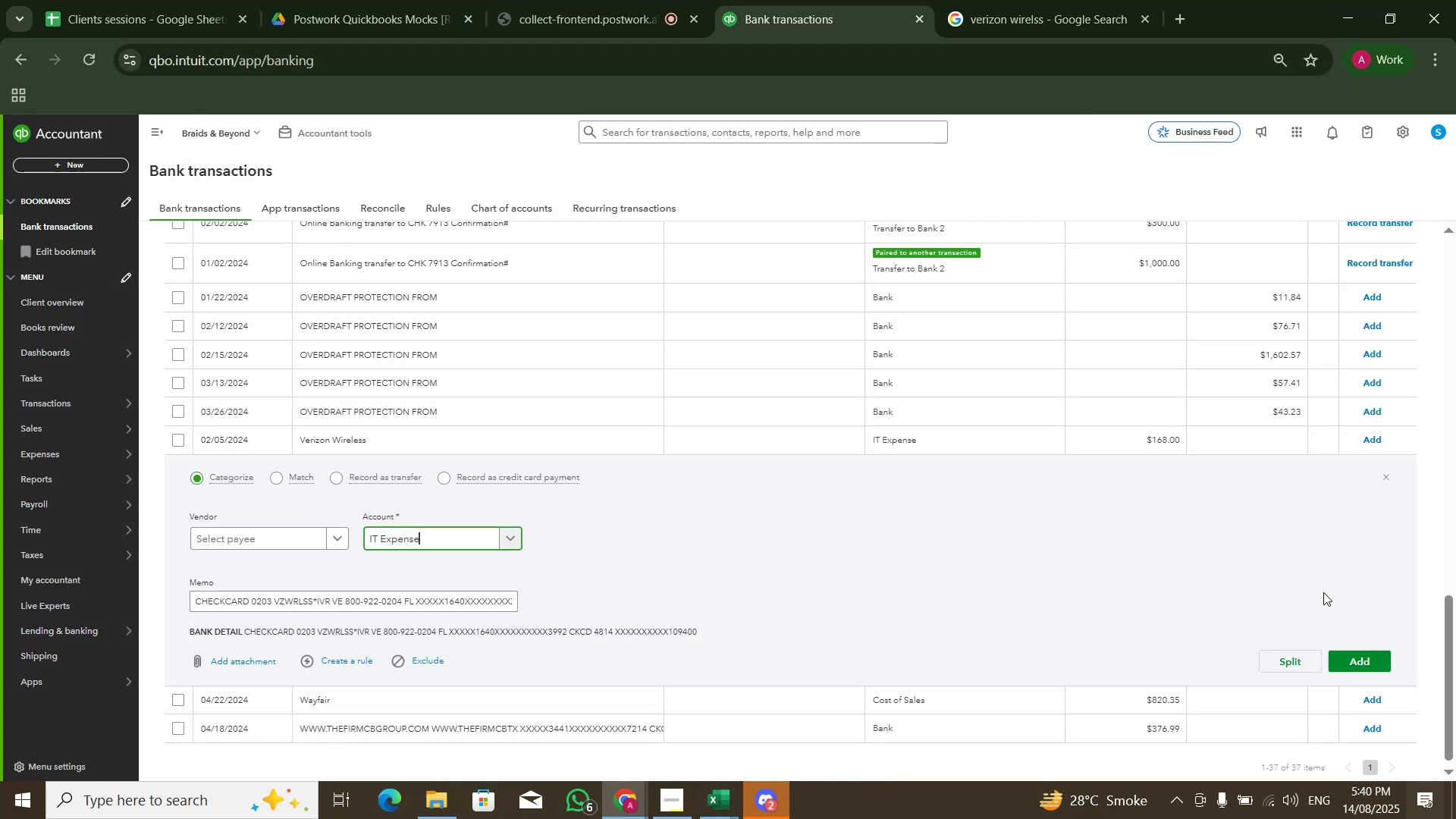 
left_click([1347, 661])
 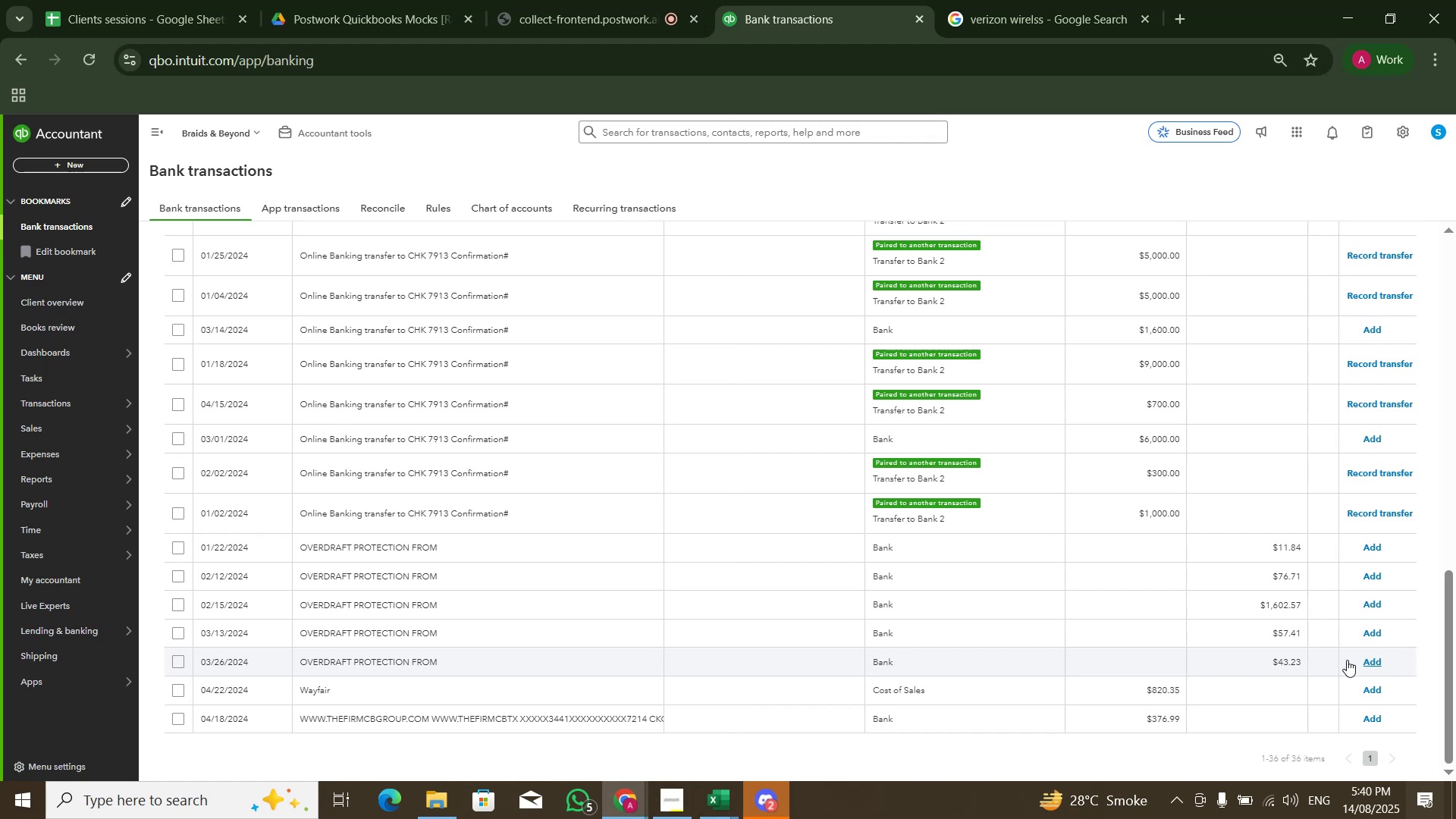 
wait(25.1)
 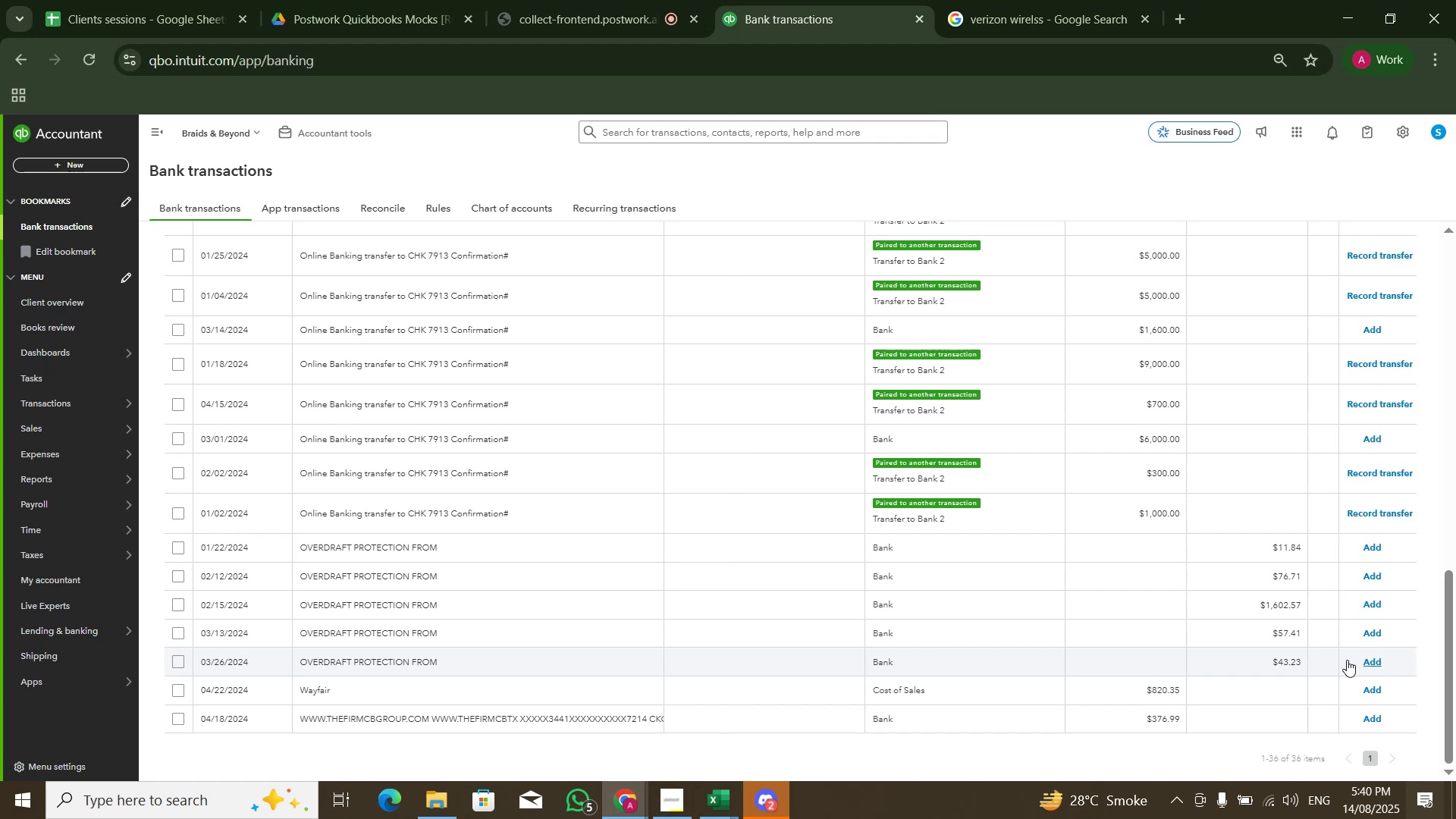 
left_click([557, 679])
 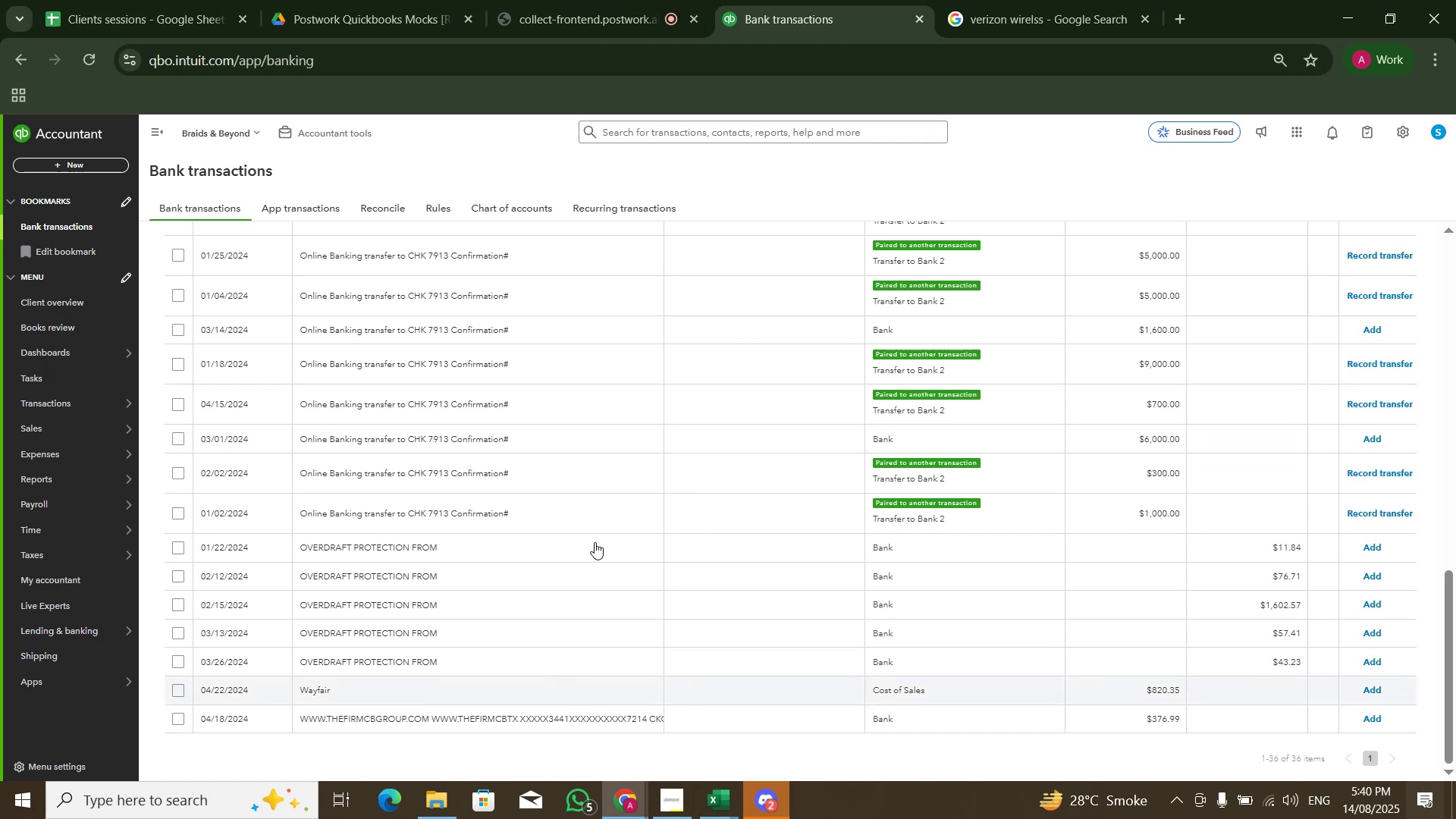 
scroll: coordinate [596, 539], scroll_direction: down, amount: 5.0
 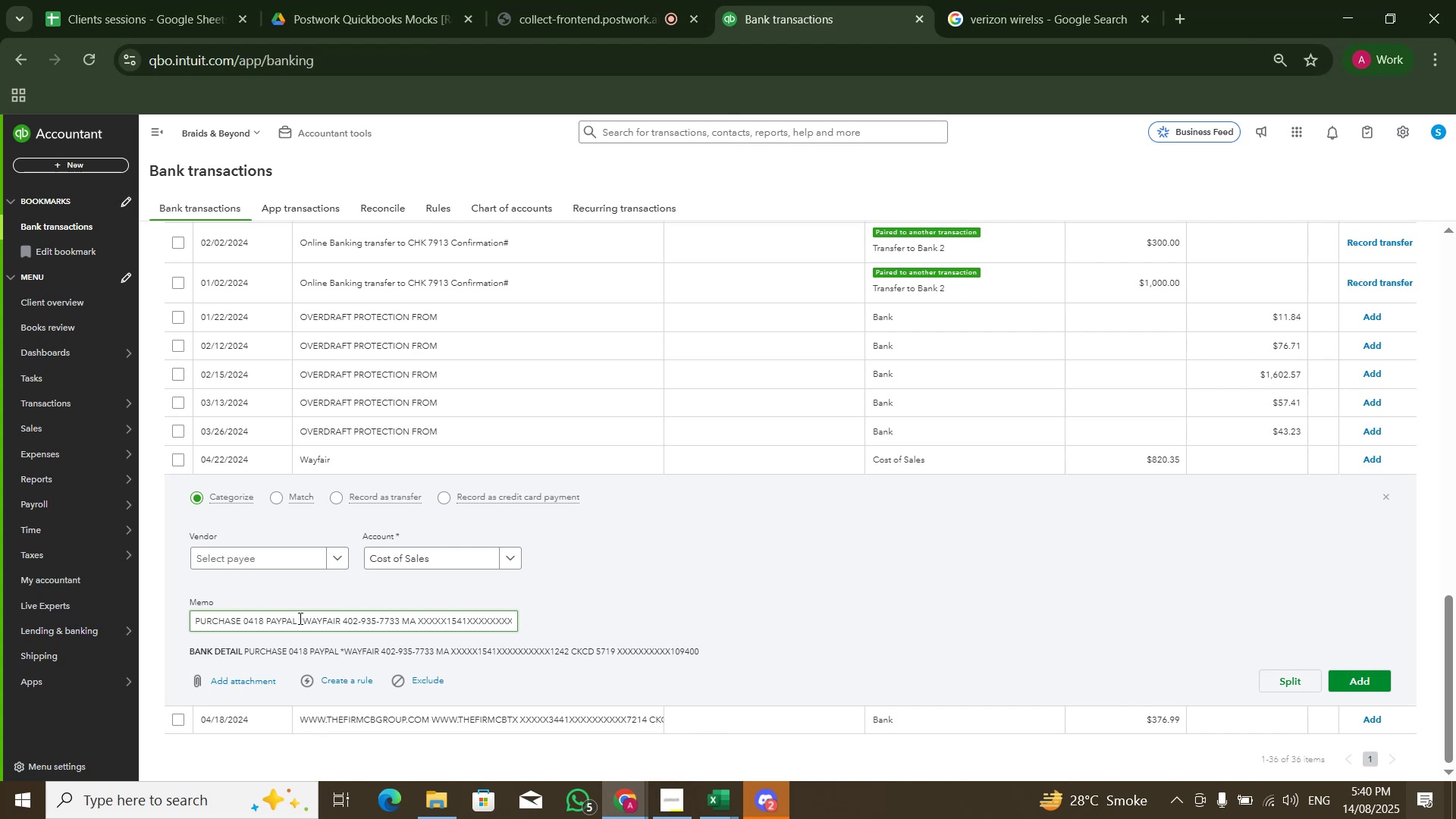 
left_click_drag(start_coordinate=[300, 620], to_coordinate=[346, 618])
 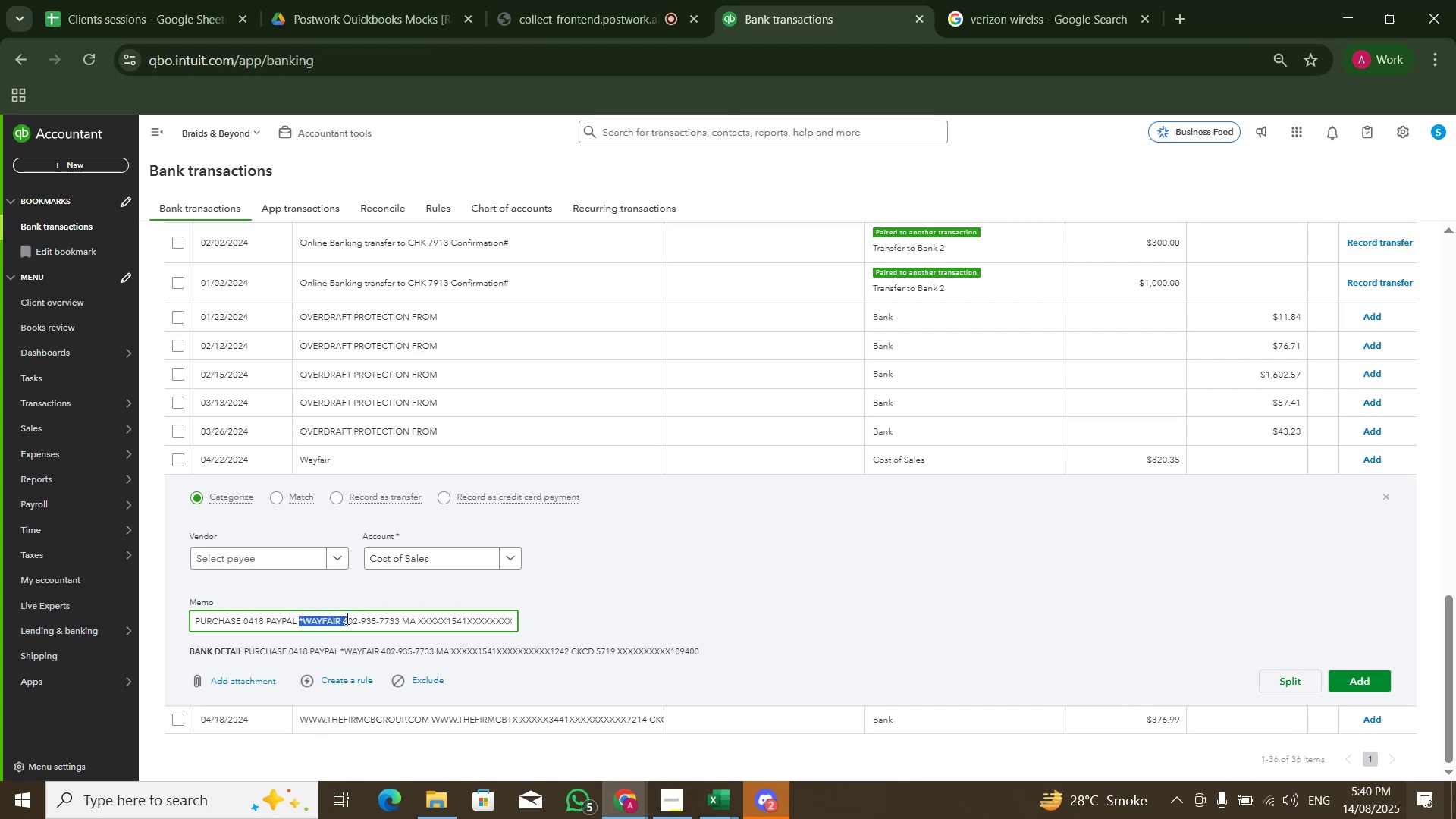 
hold_key(key=ControlLeft, duration=0.3)
 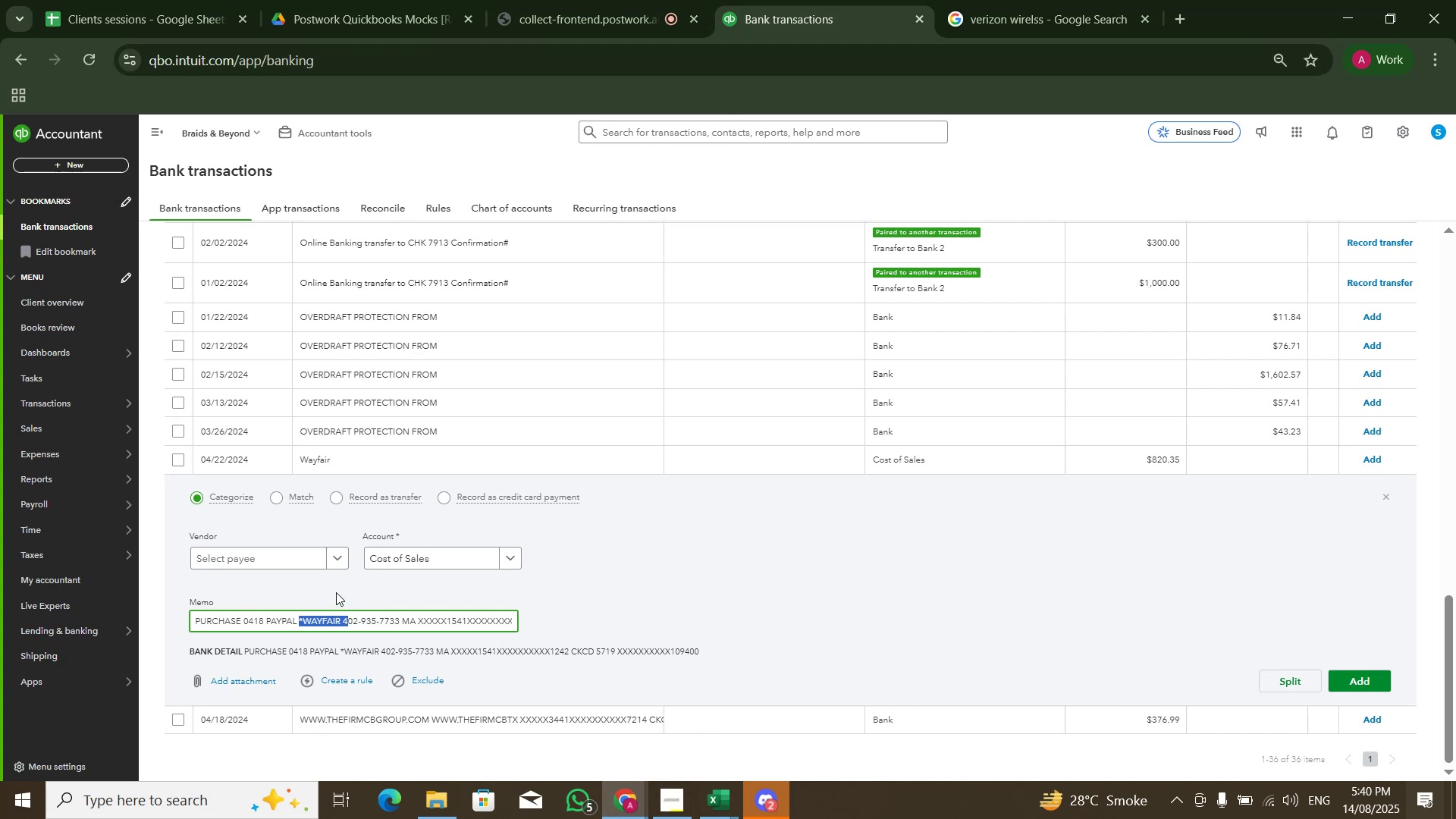 
key(ArrowLeft)
 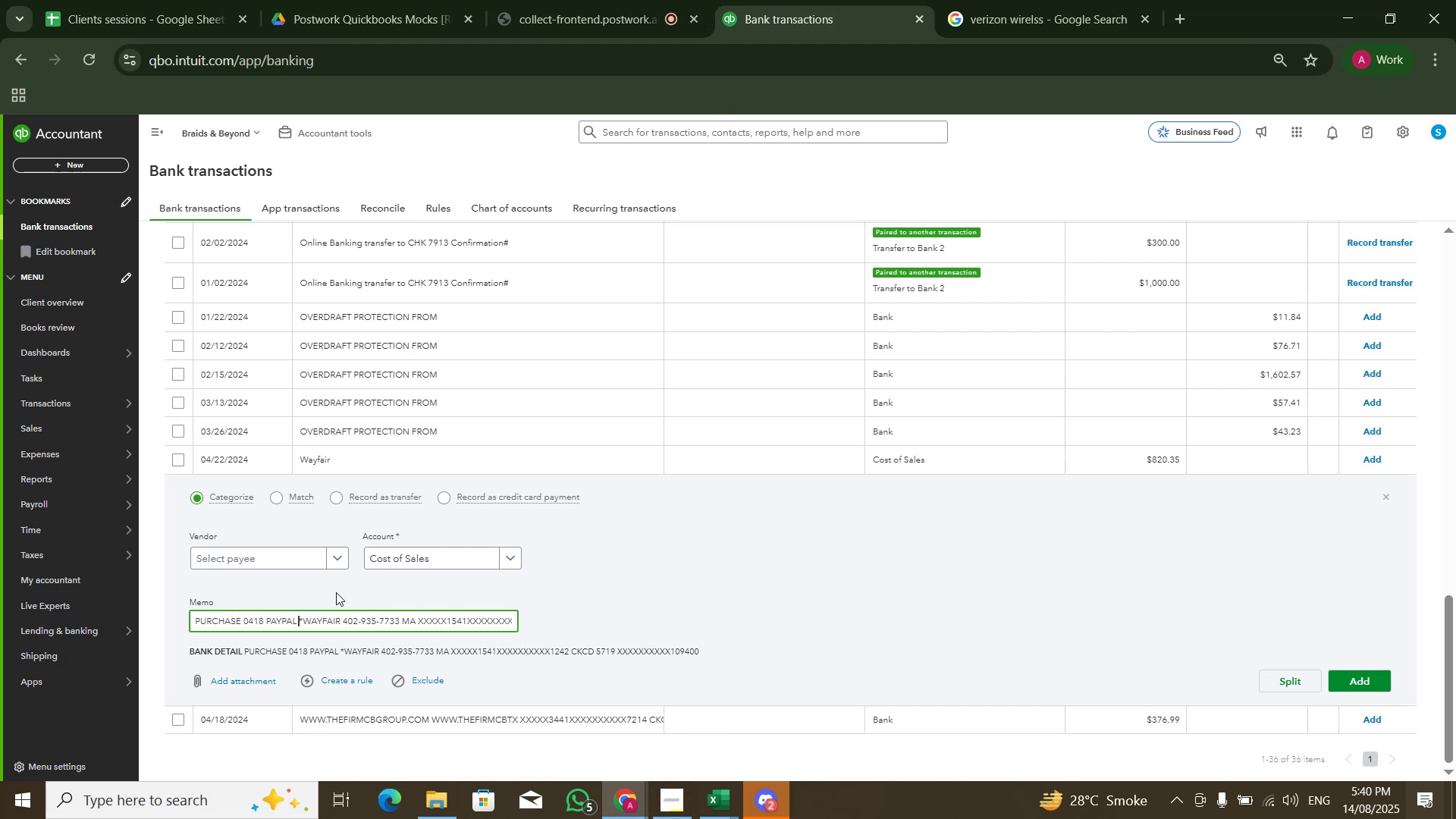 
key(ArrowRight)
 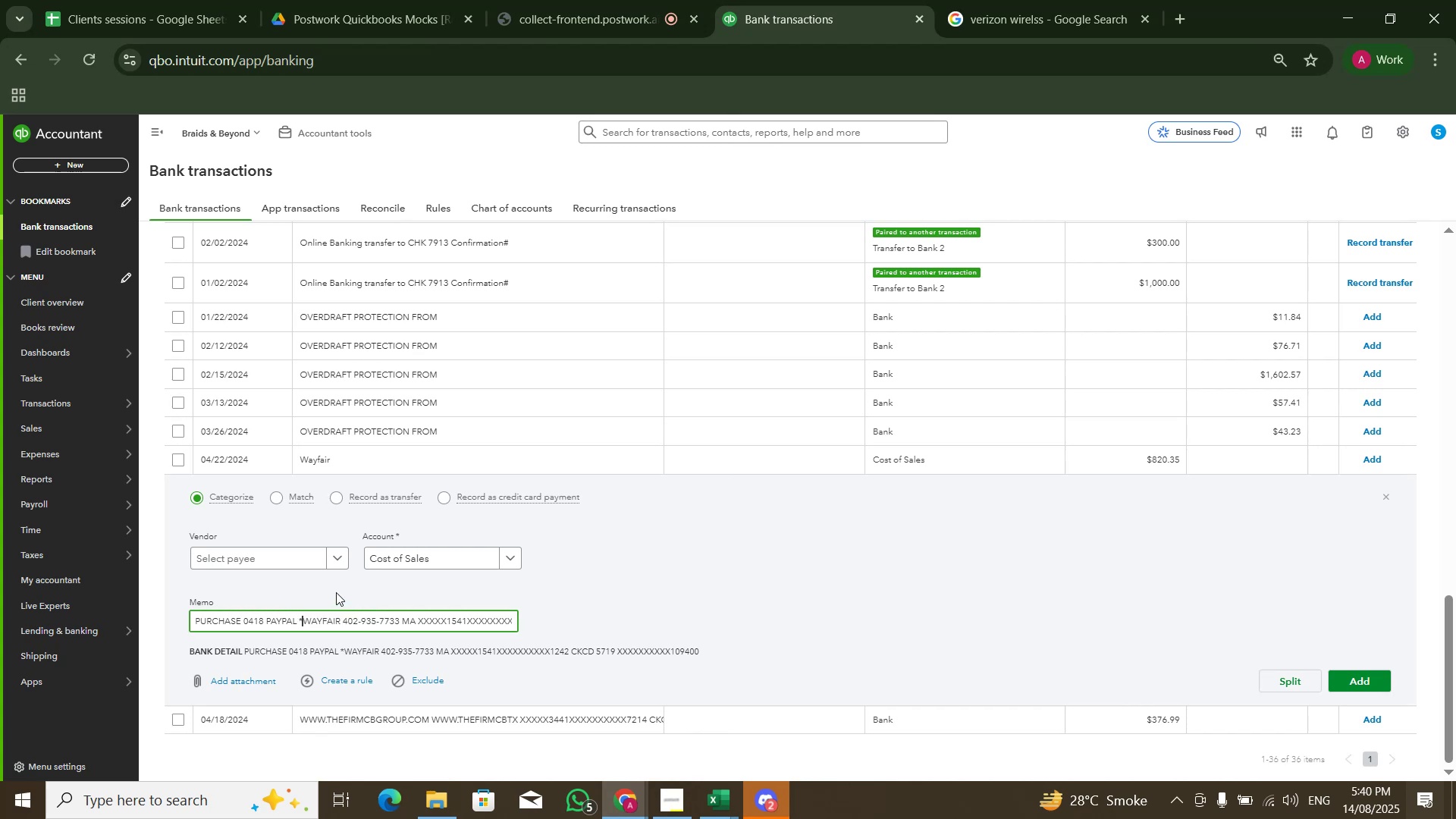 
key(Control+Shift+ArrowRight)
 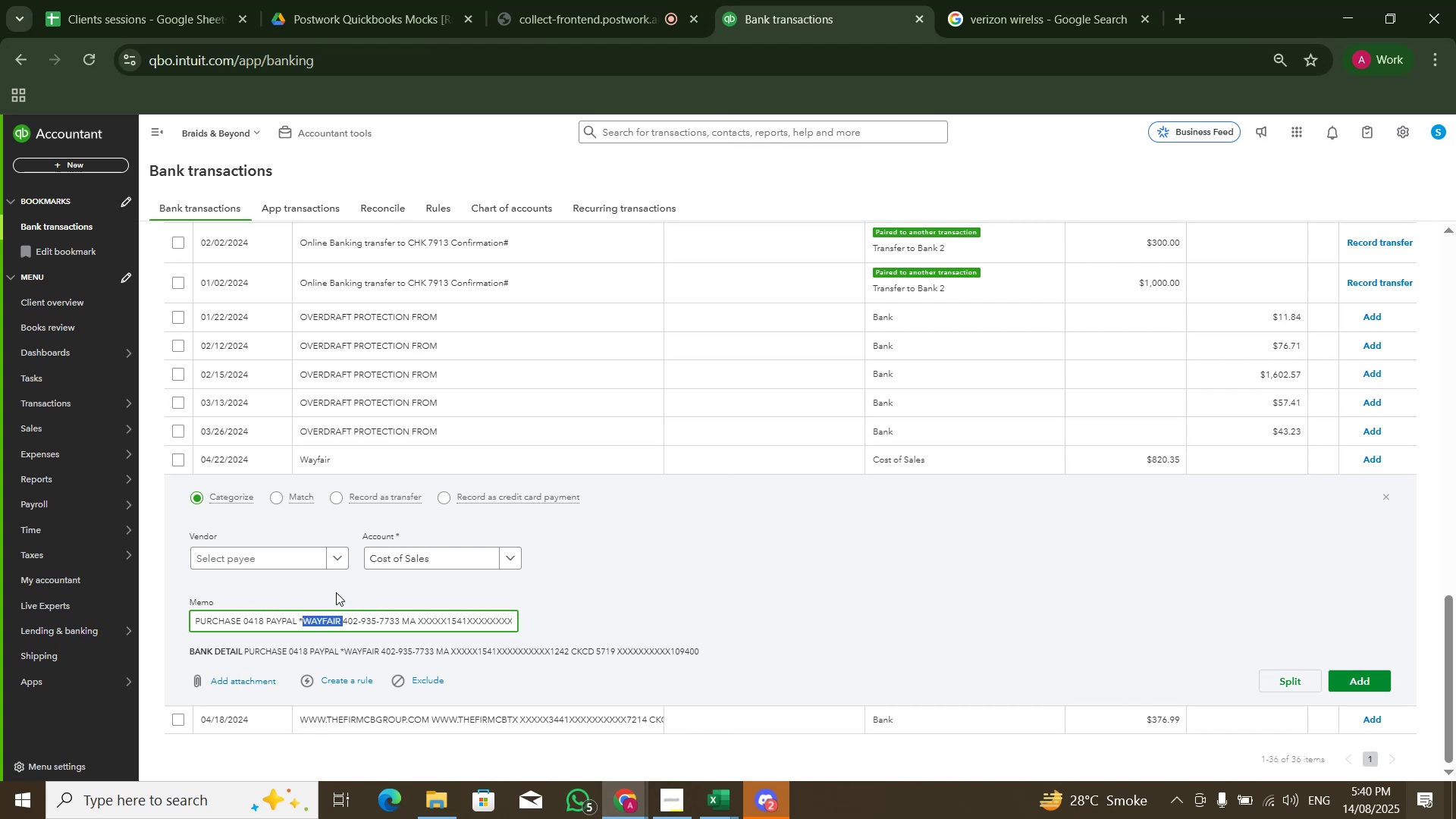 
key(Control+C)
 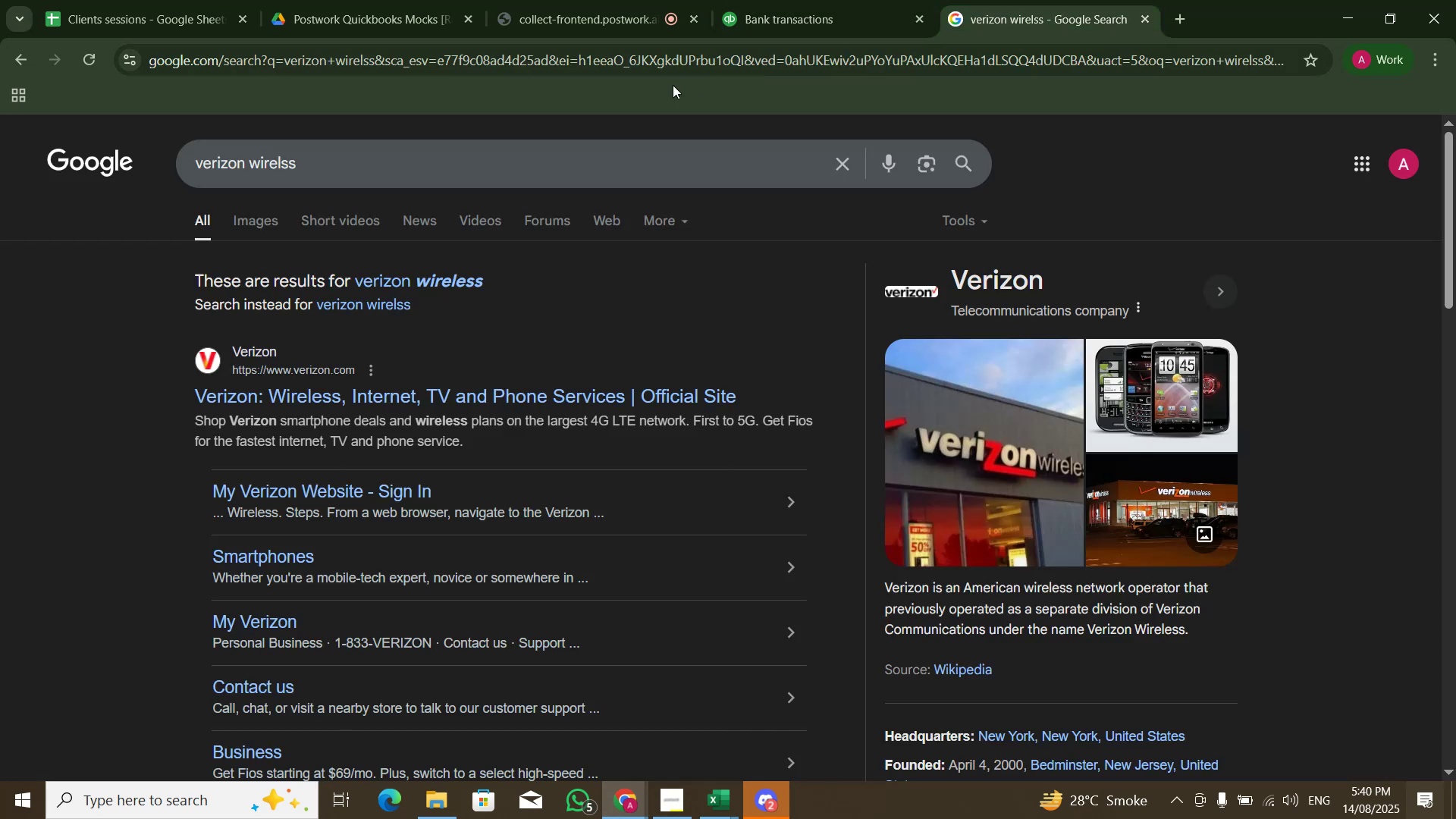 
key(Control+A)
 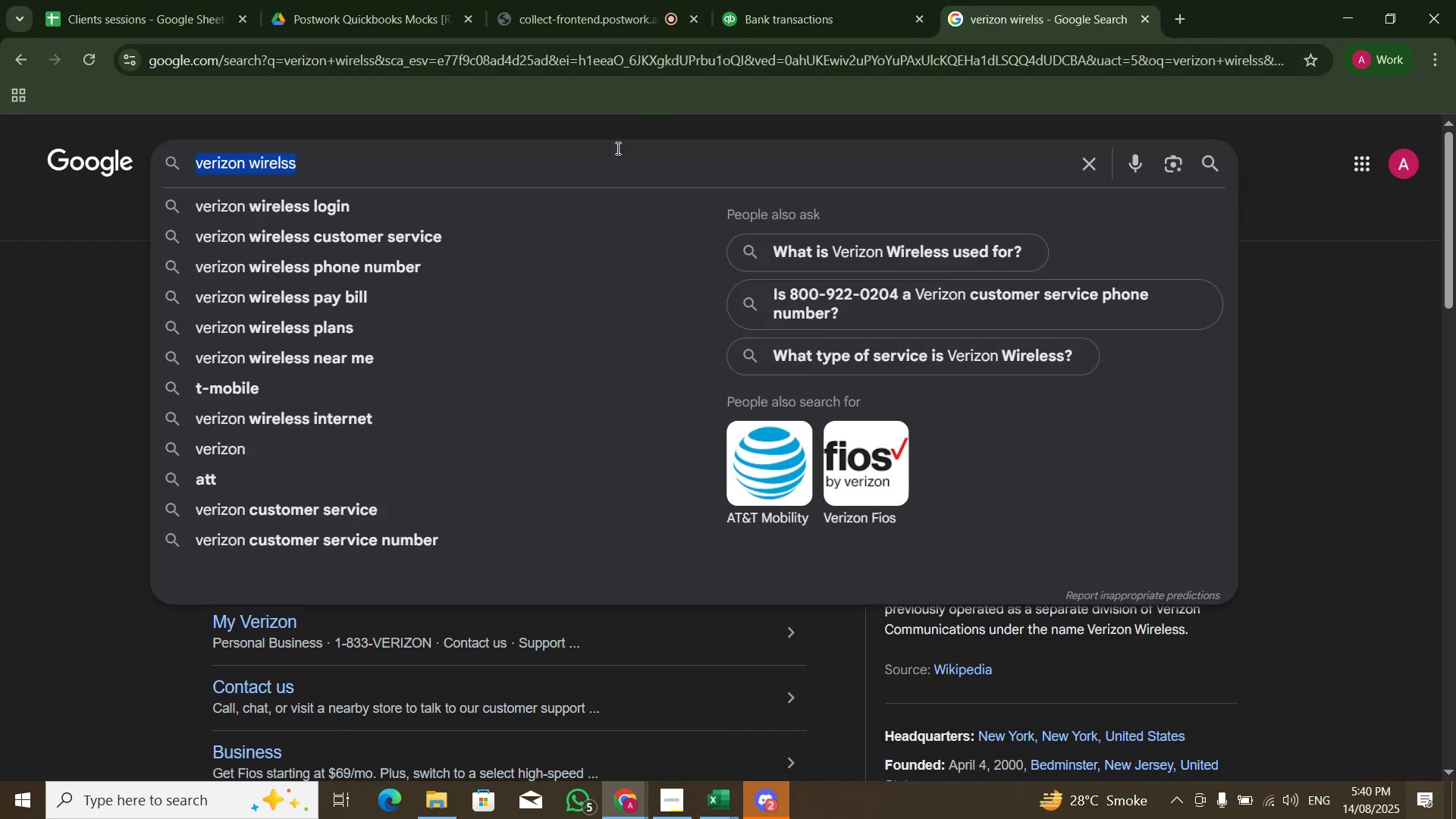 
key(Control+V)
 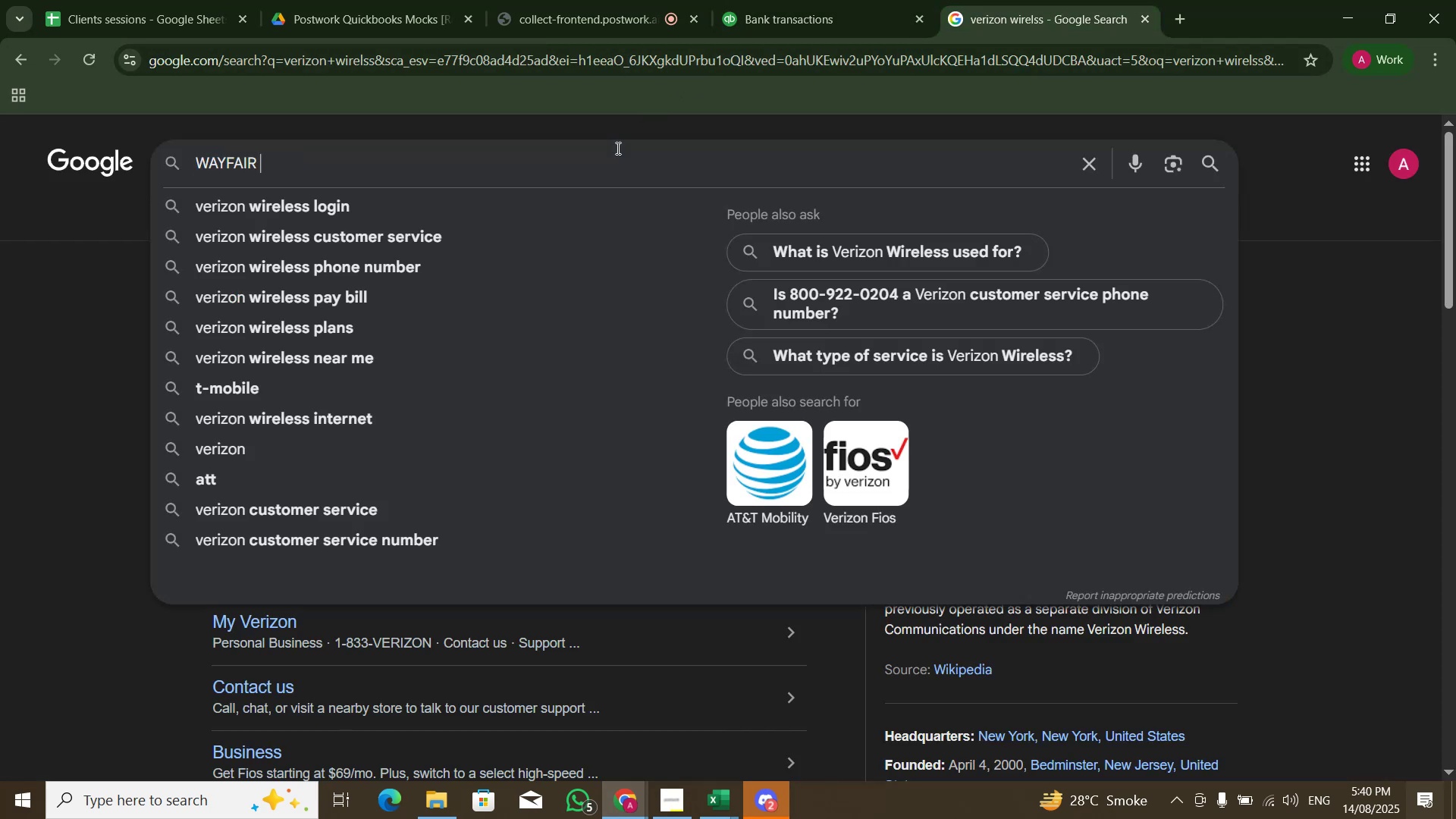 
key(NumpadEnter)
 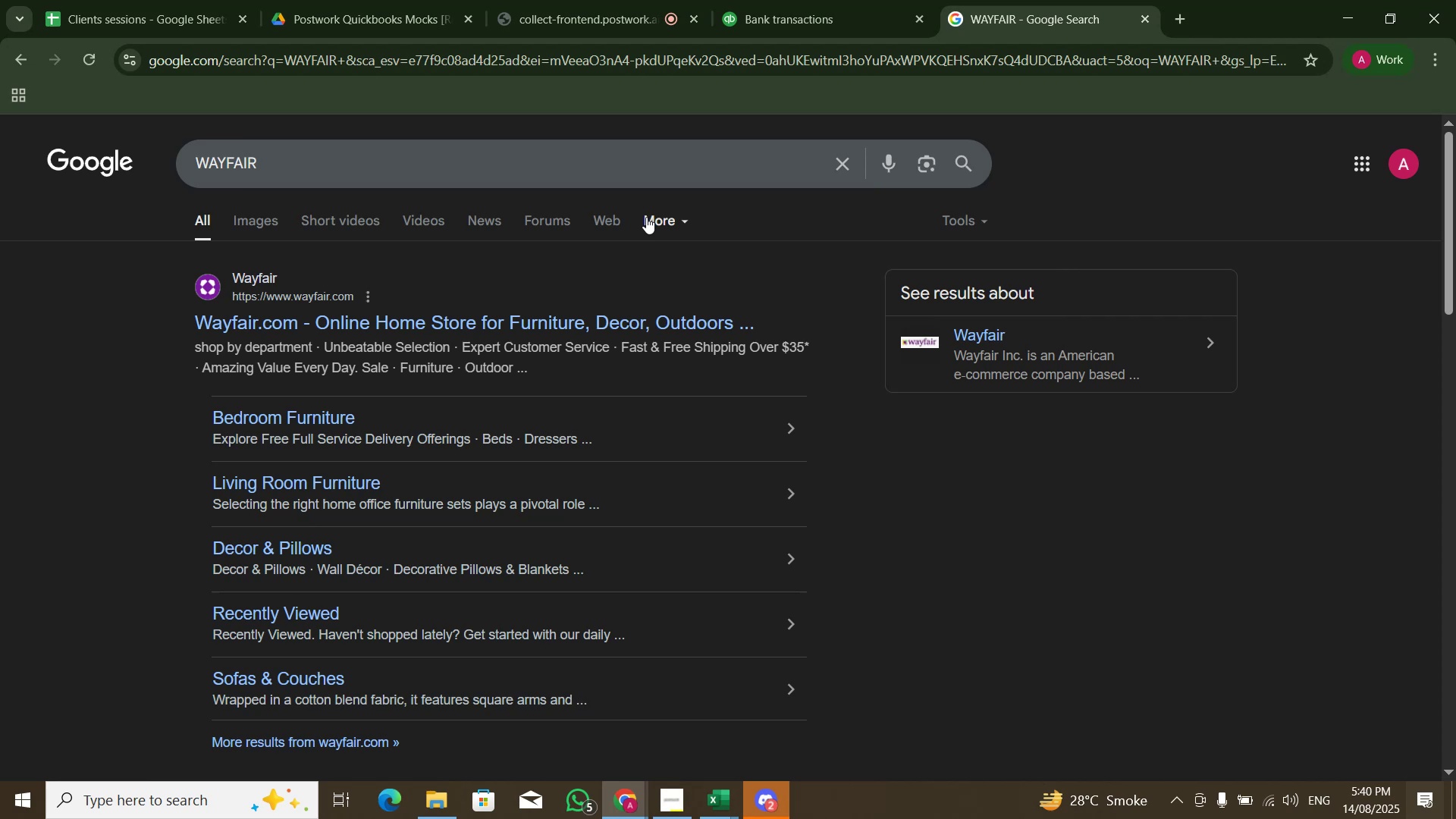 
wait(9.67)
 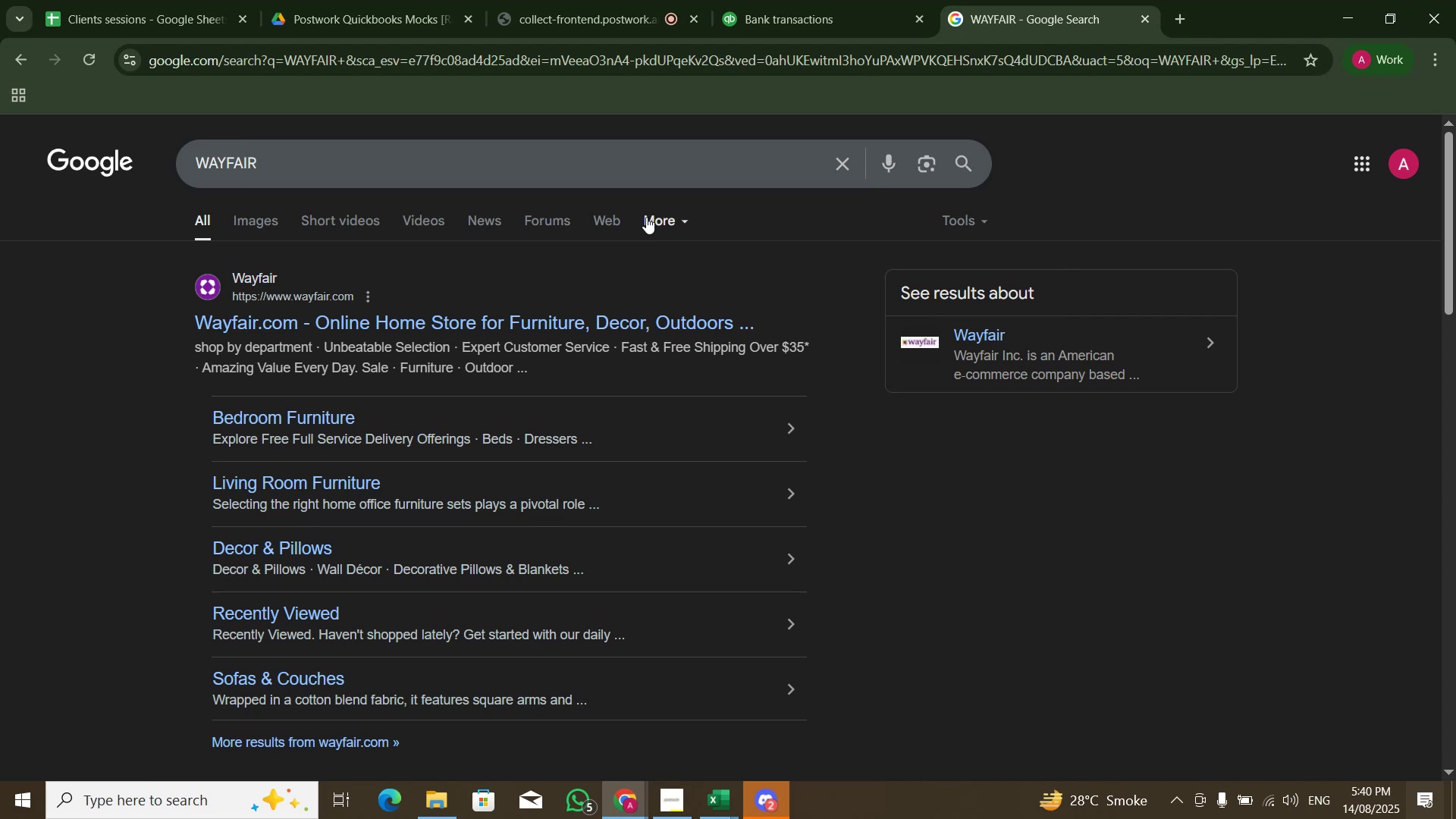 
left_click([812, 0])
 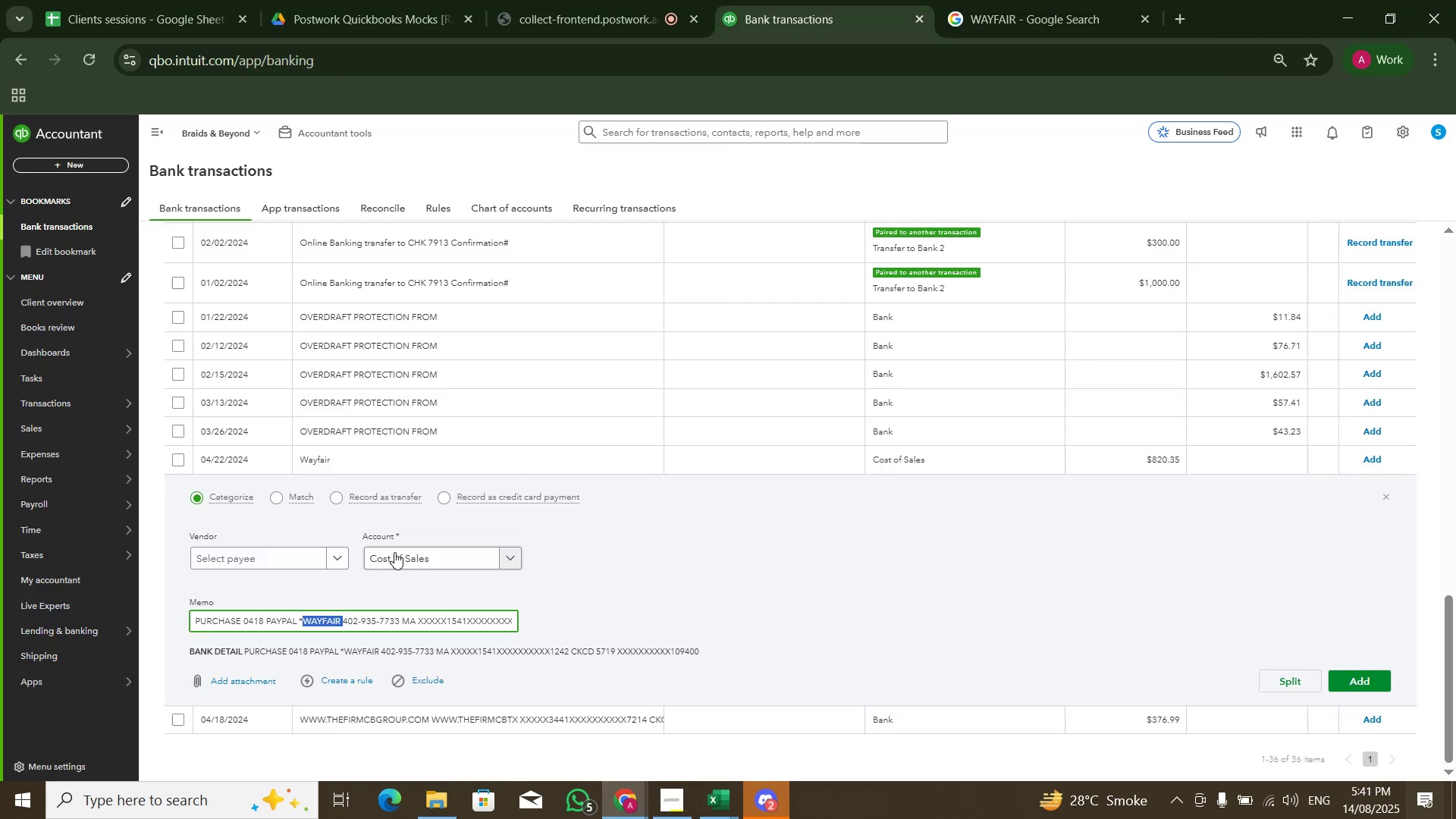 
left_click([398, 557])
 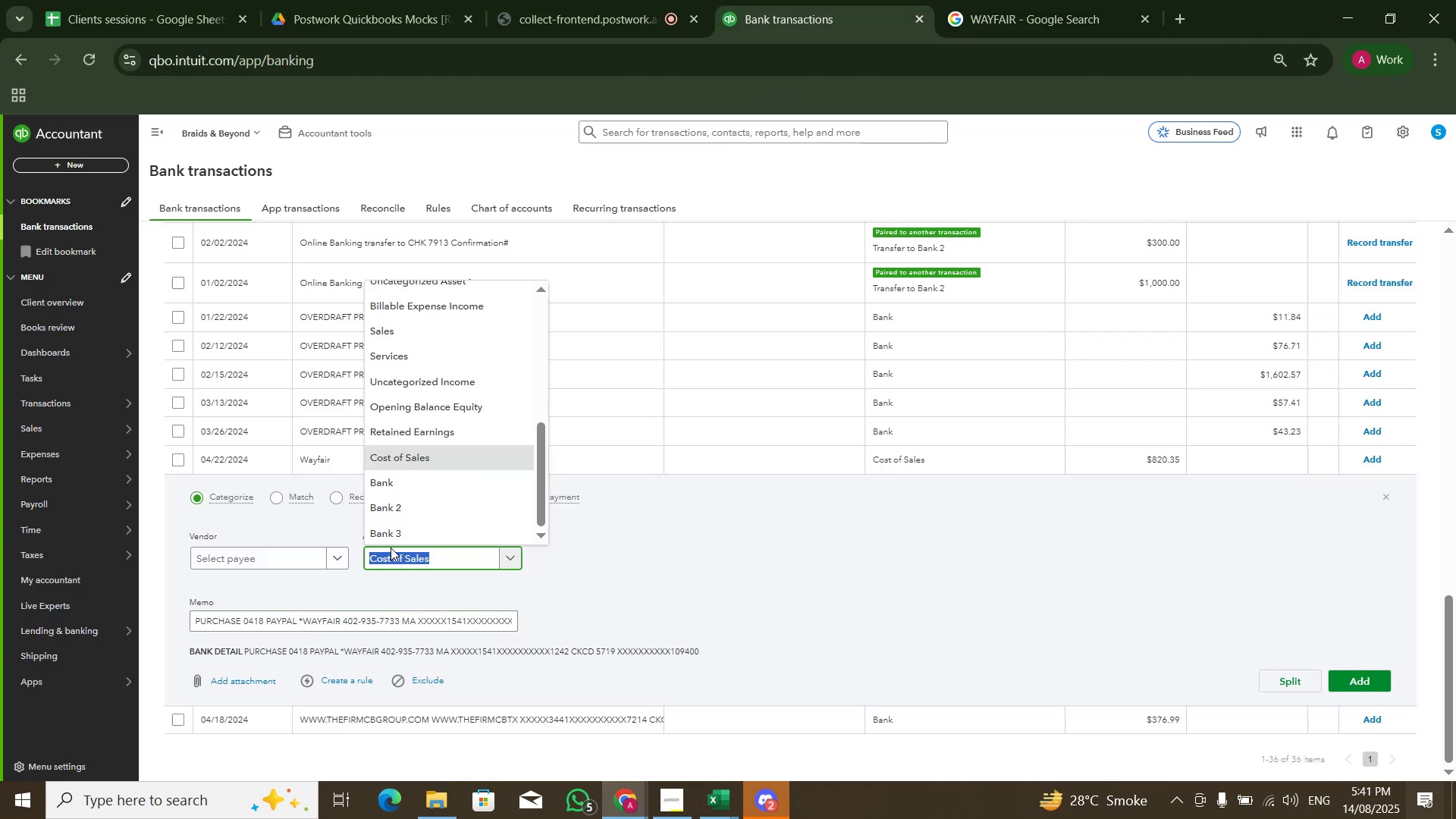 
type(Admin)
 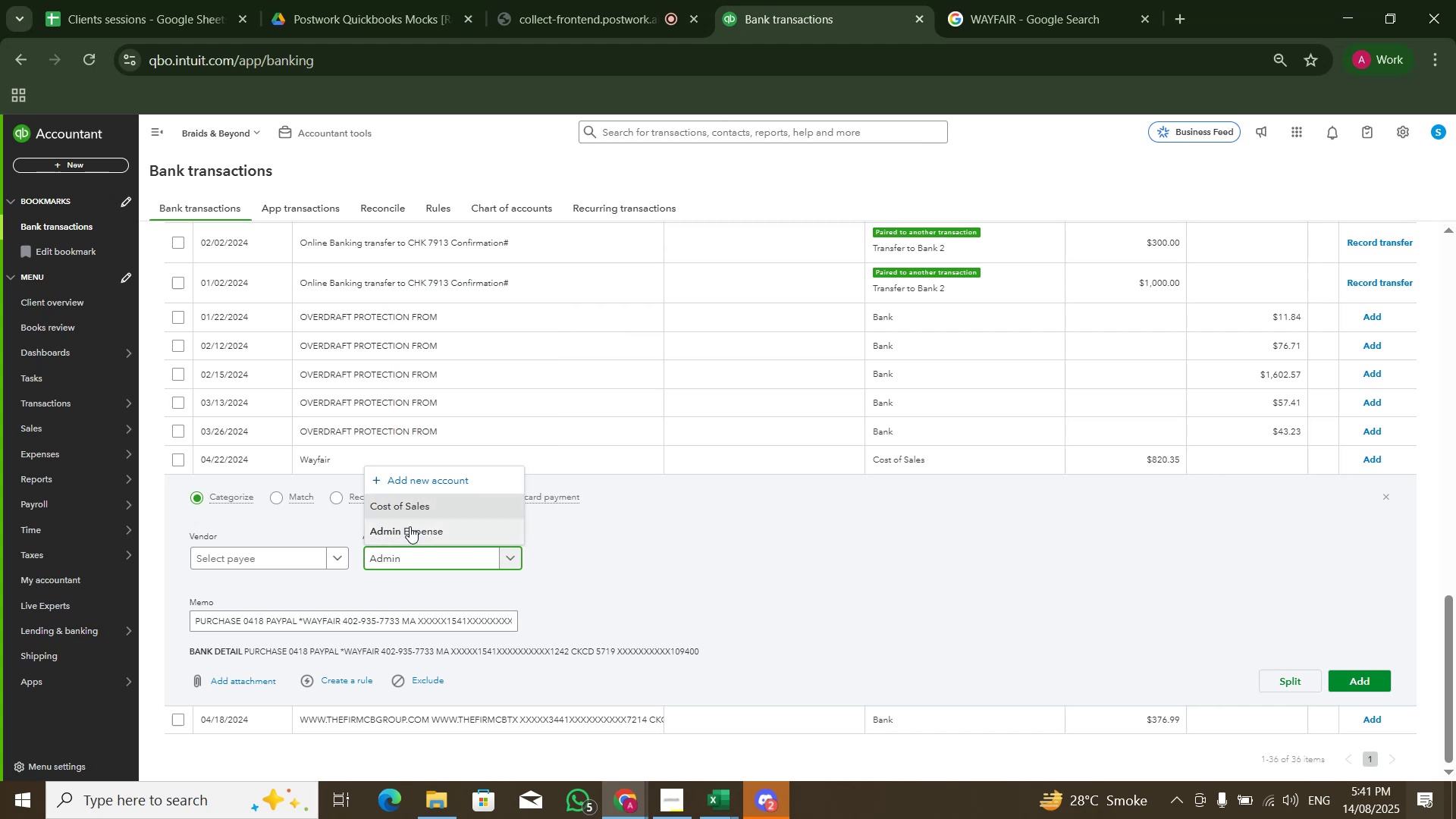 
left_click([408, 529])
 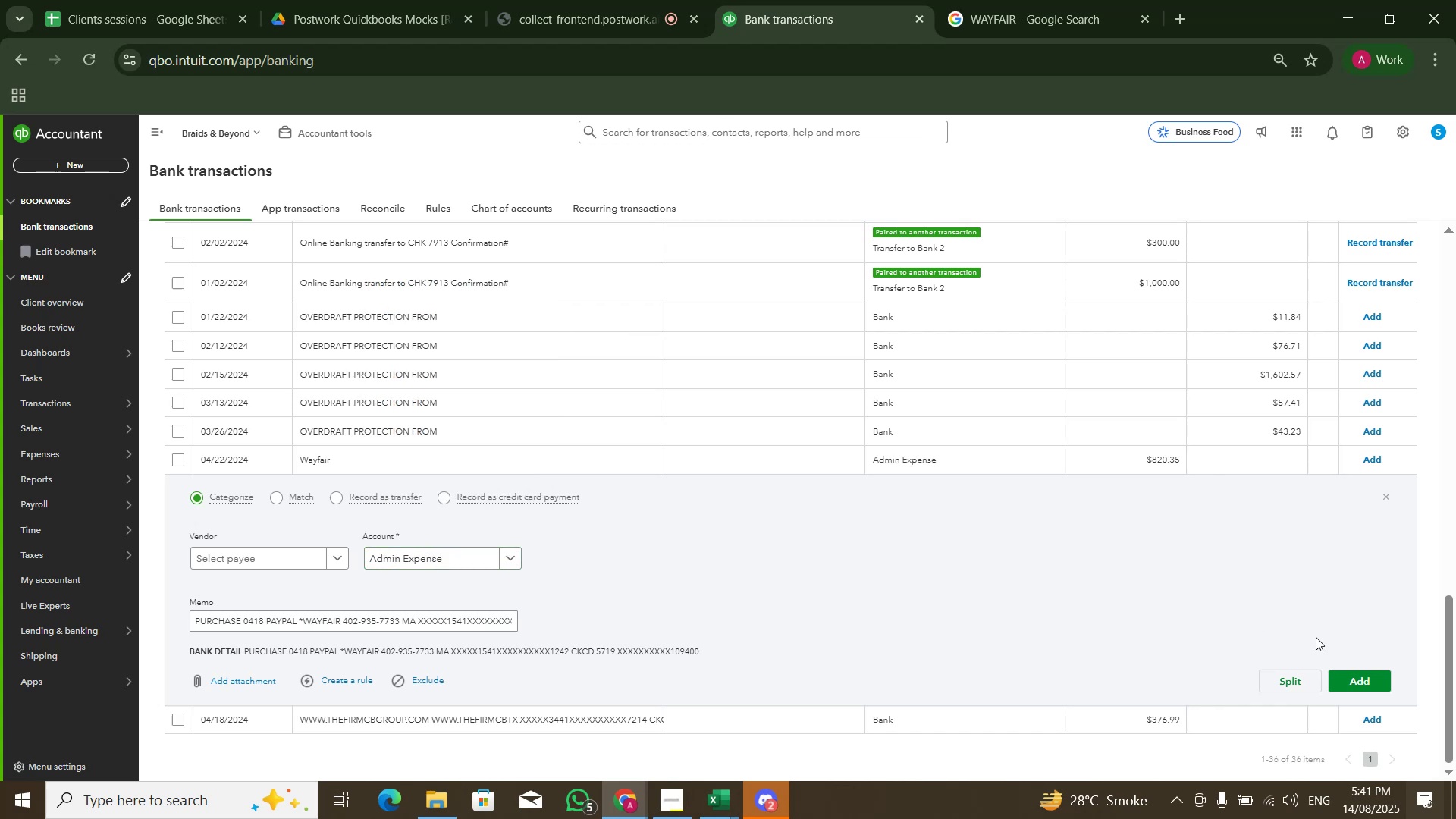 
left_click([1350, 680])
 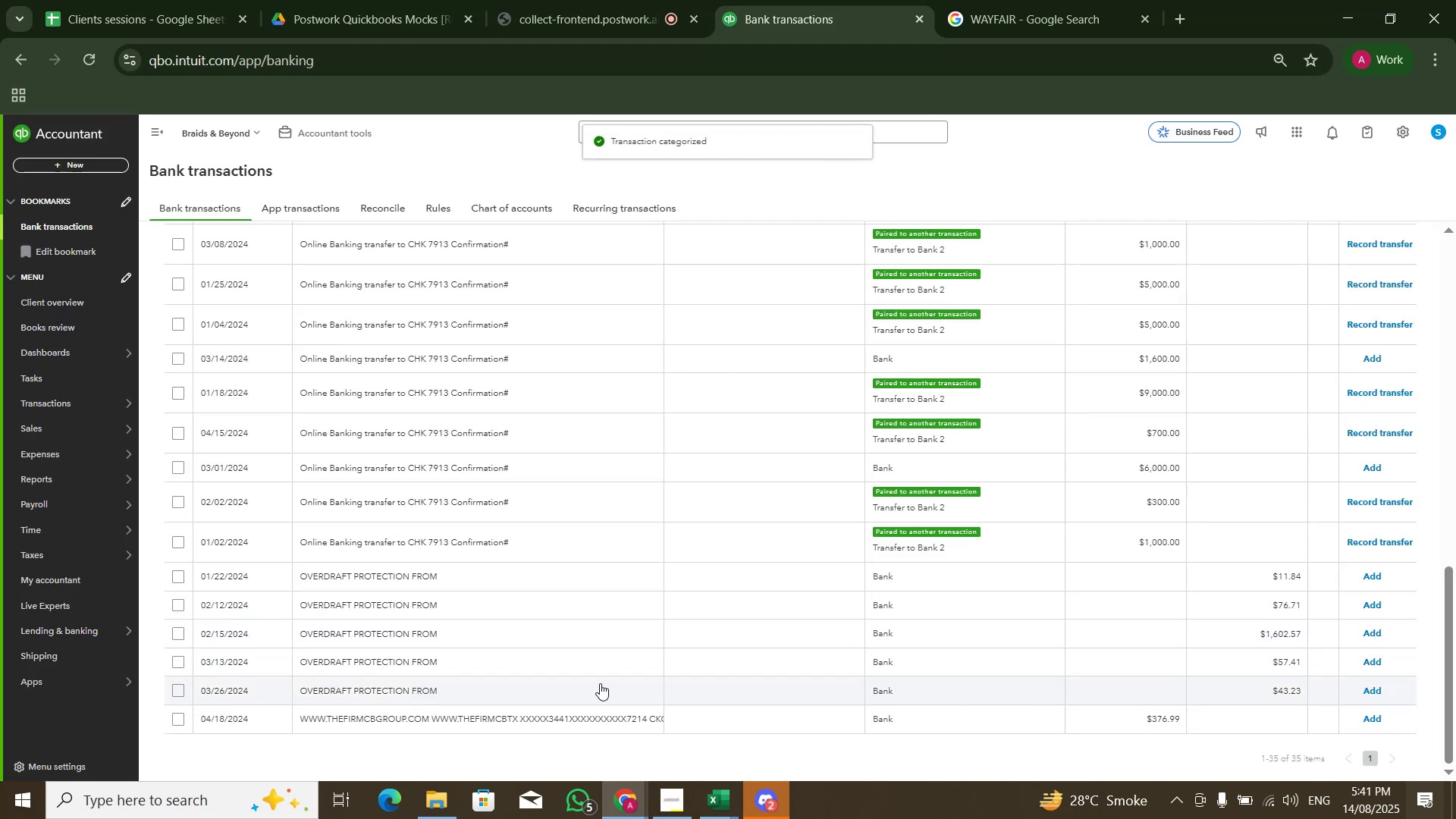 
left_click([547, 708])
 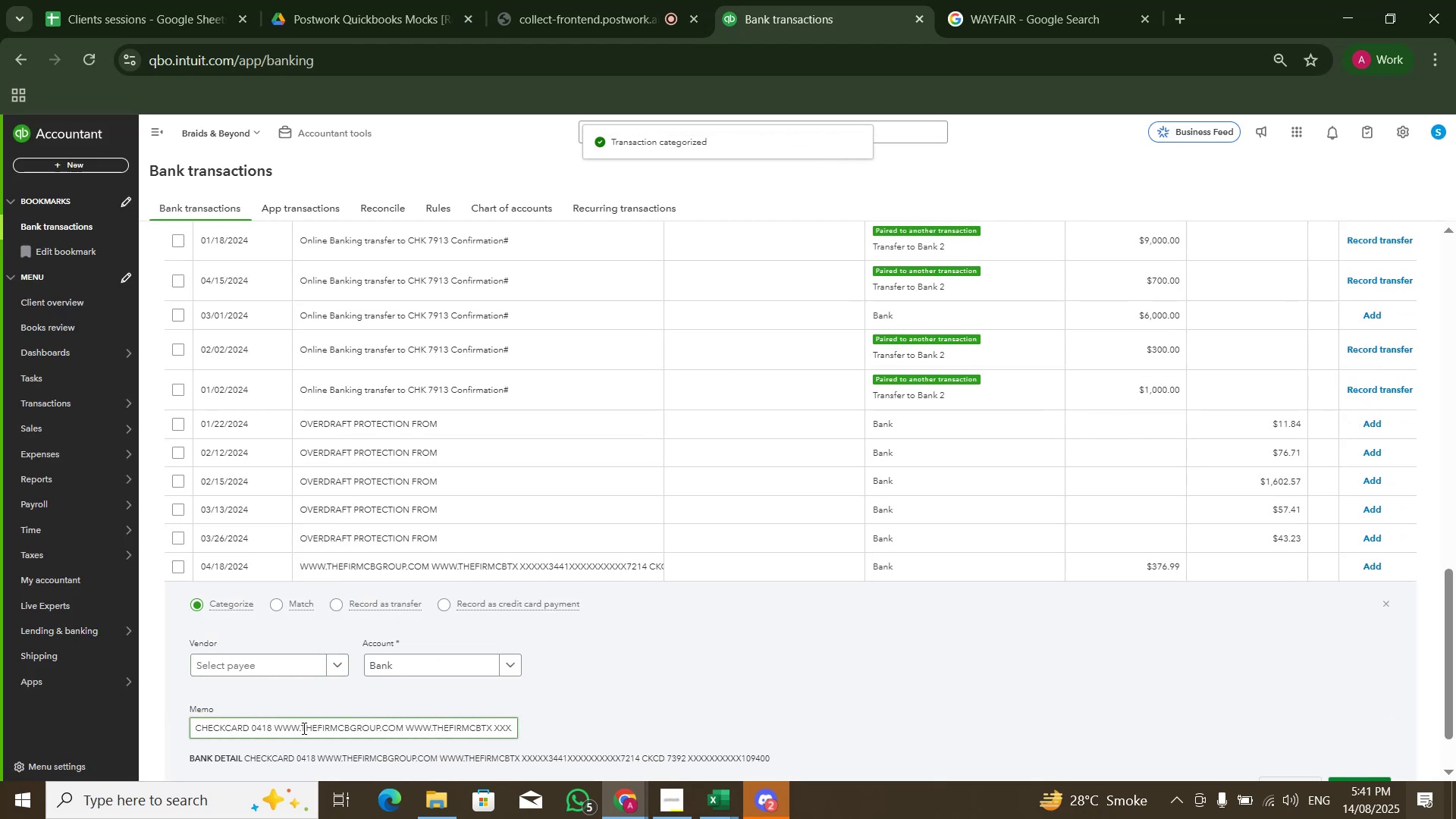 
left_click_drag(start_coordinate=[275, 729], to_coordinate=[403, 734])
 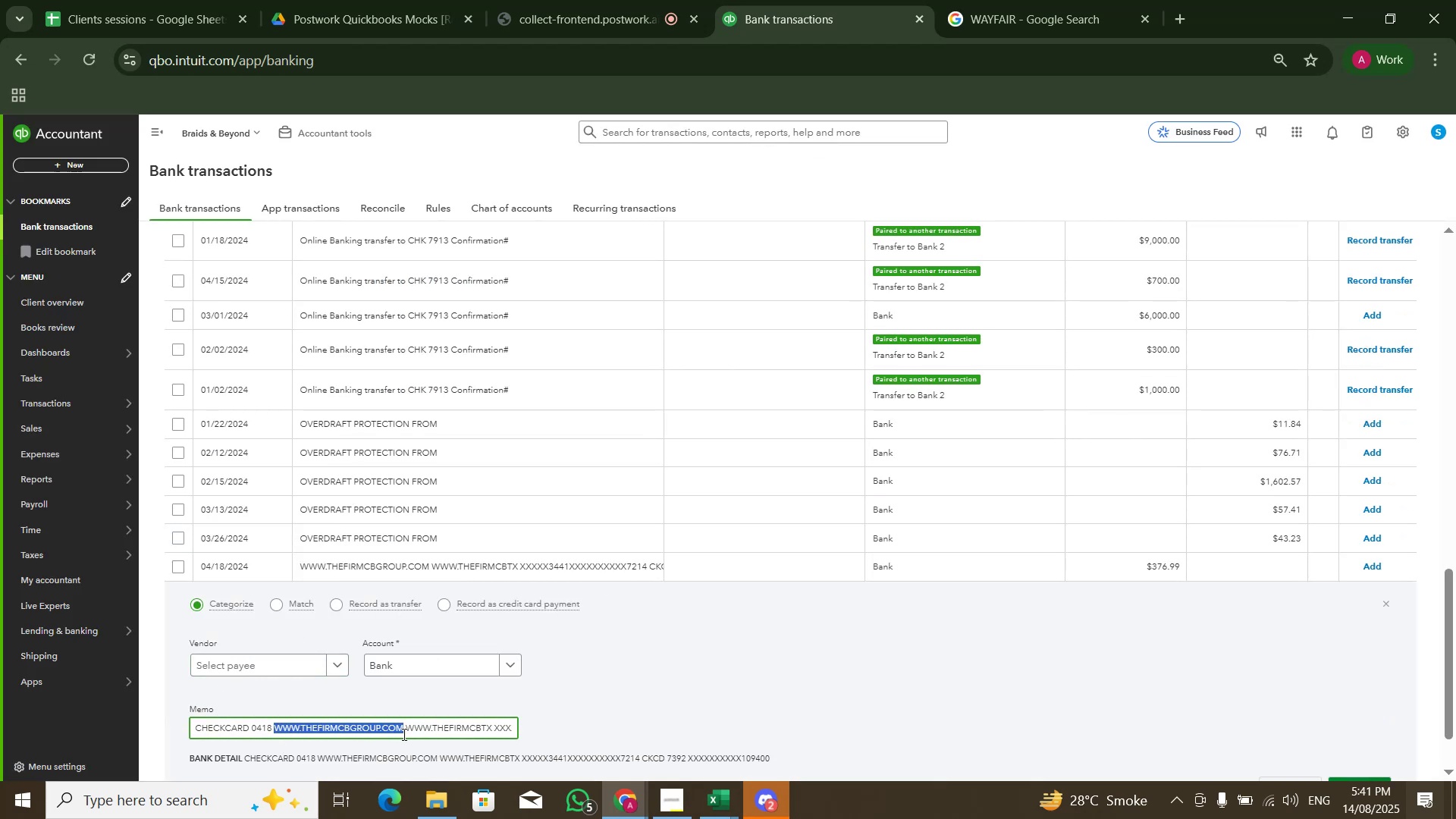 
key(Control+C)
 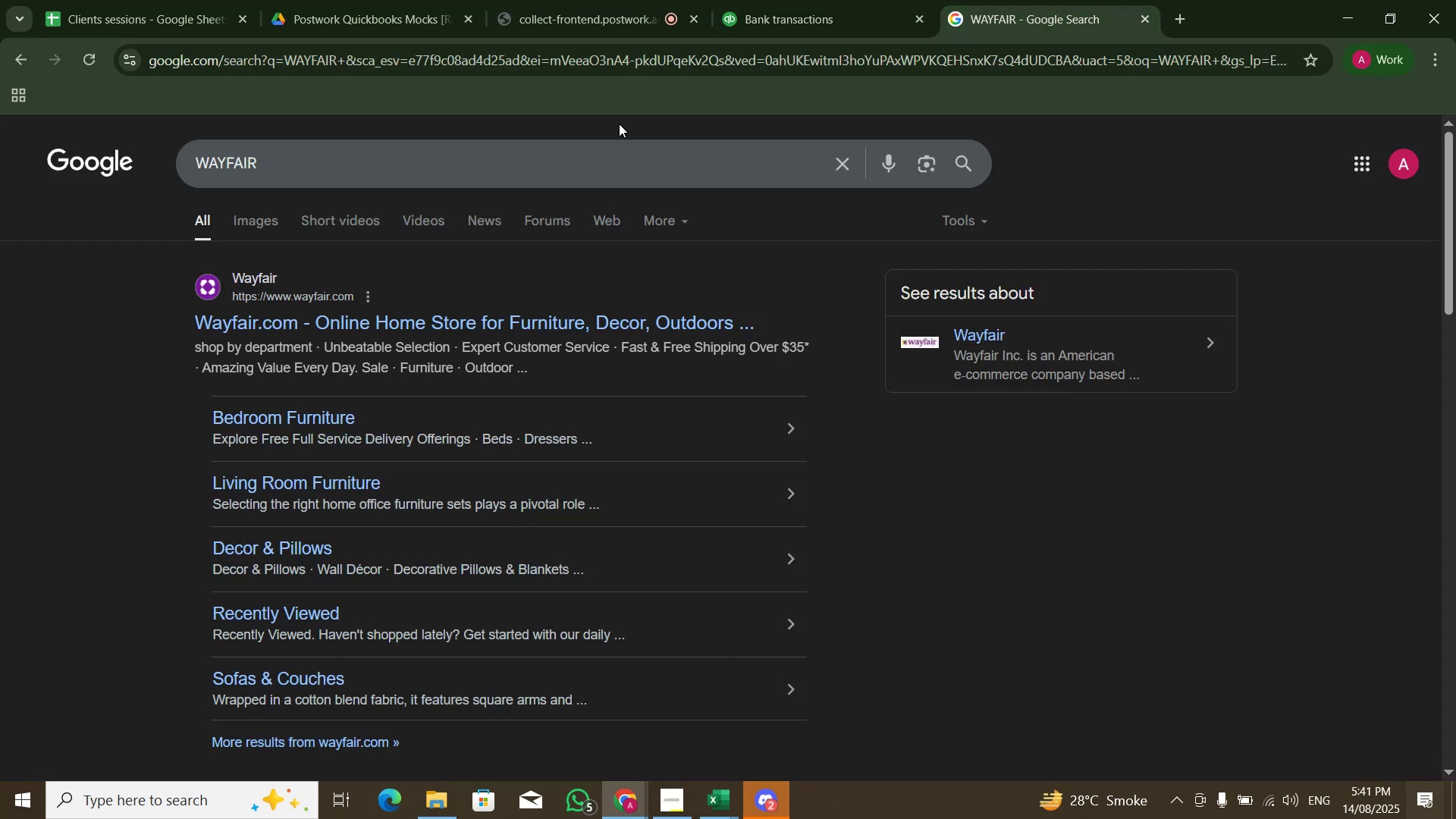 
double_click([488, 180])
 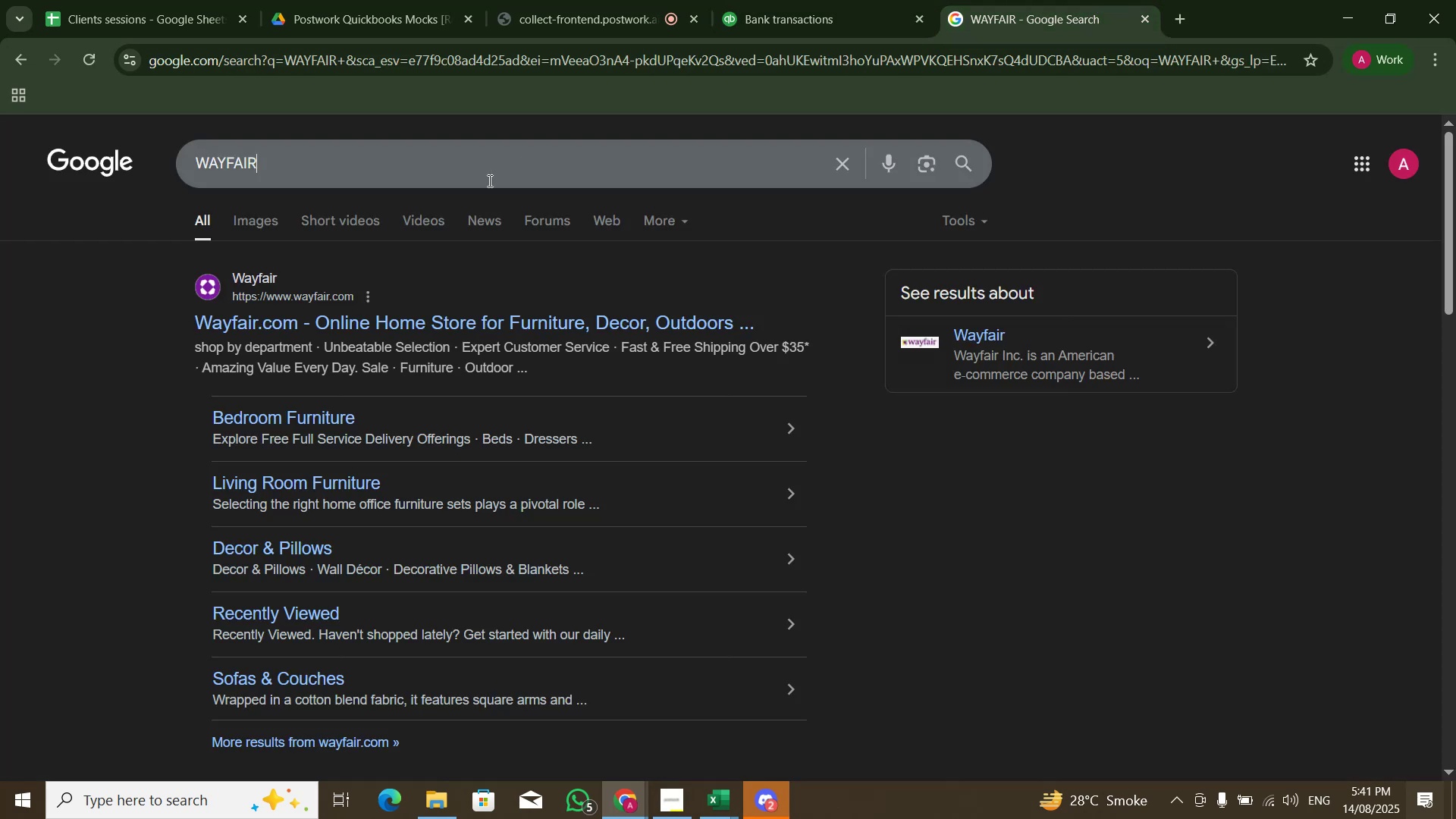 
key(Control+A)
 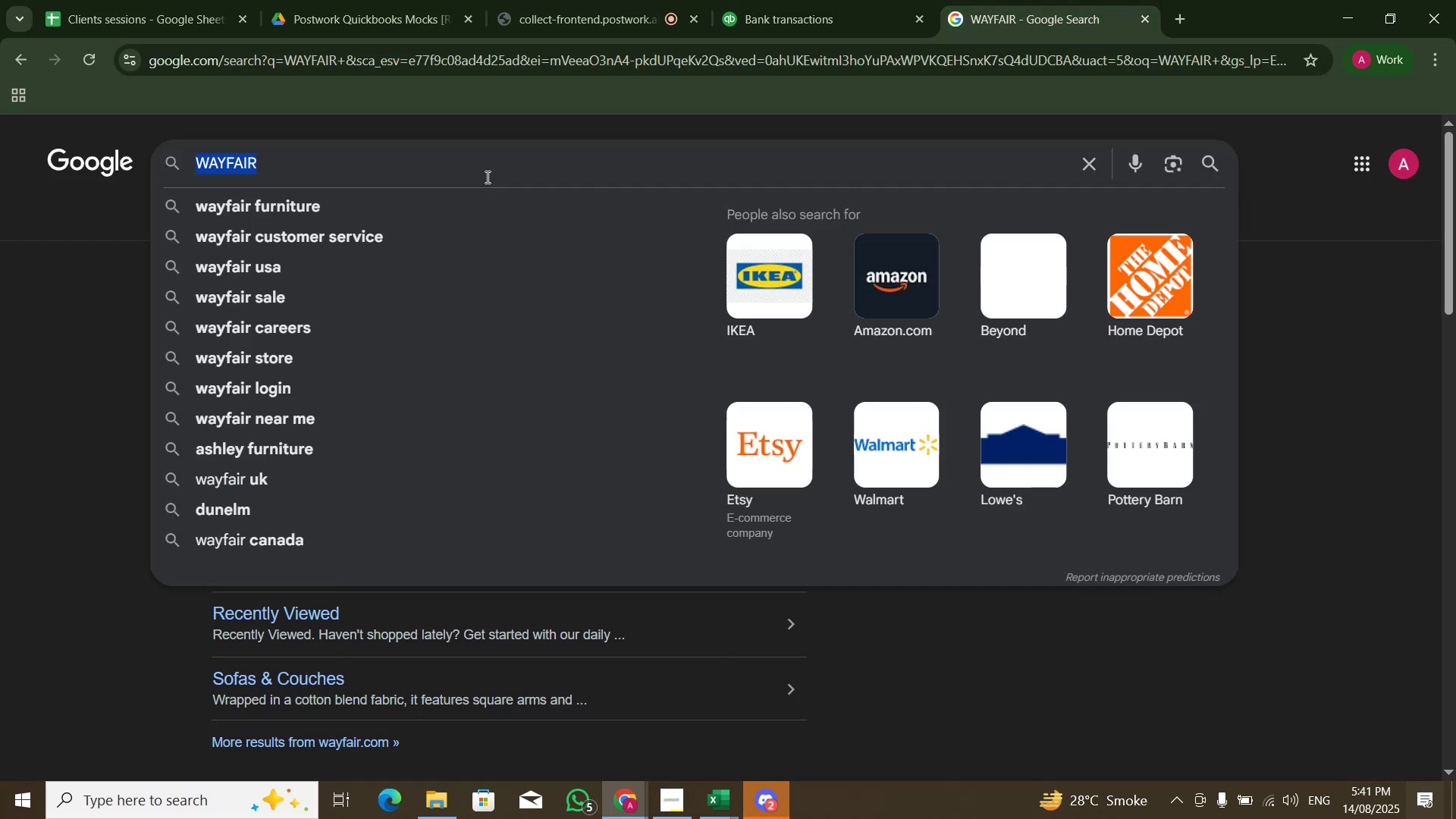 
key(Control+V)
 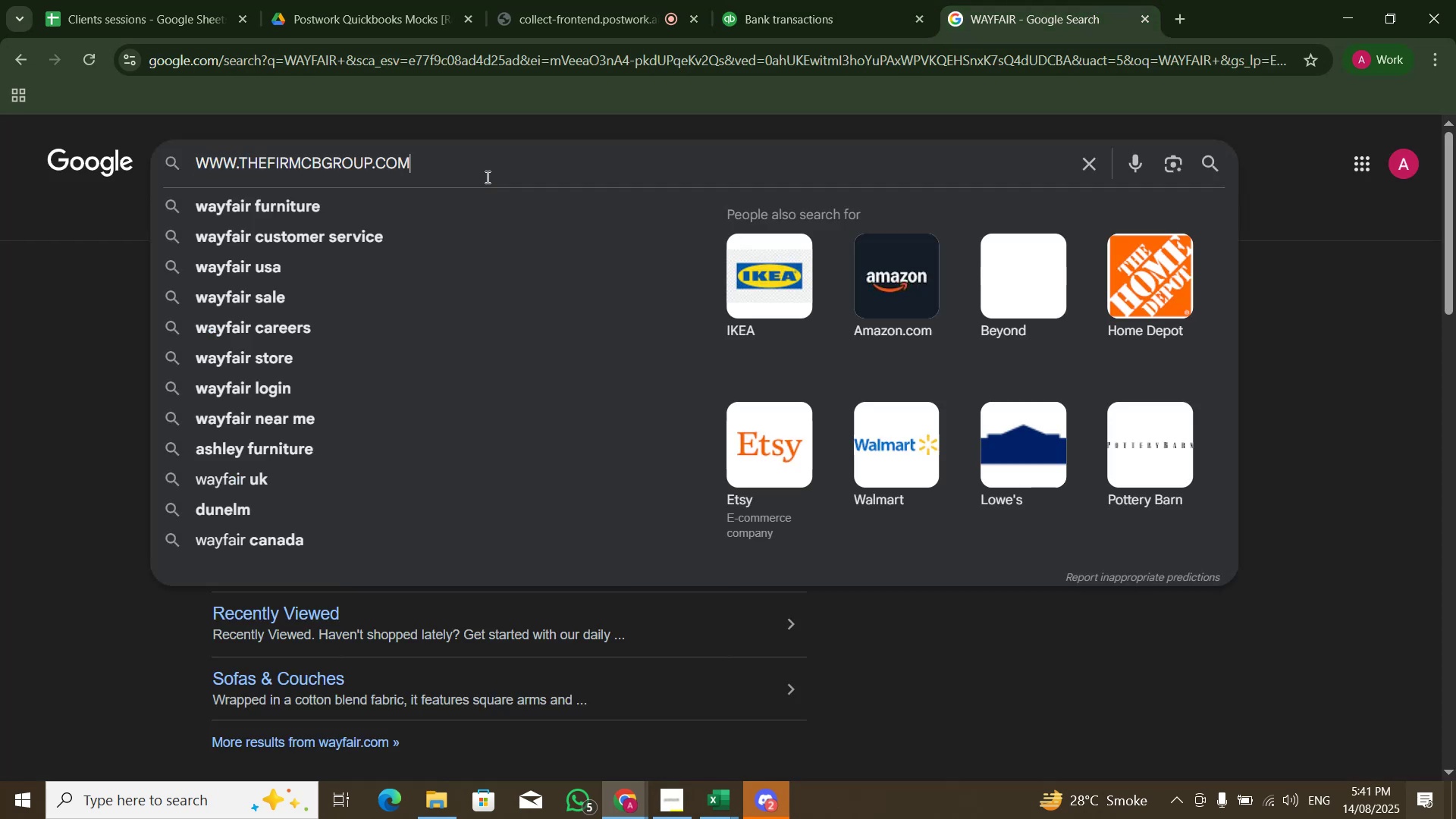 
key(NumpadEnter)
 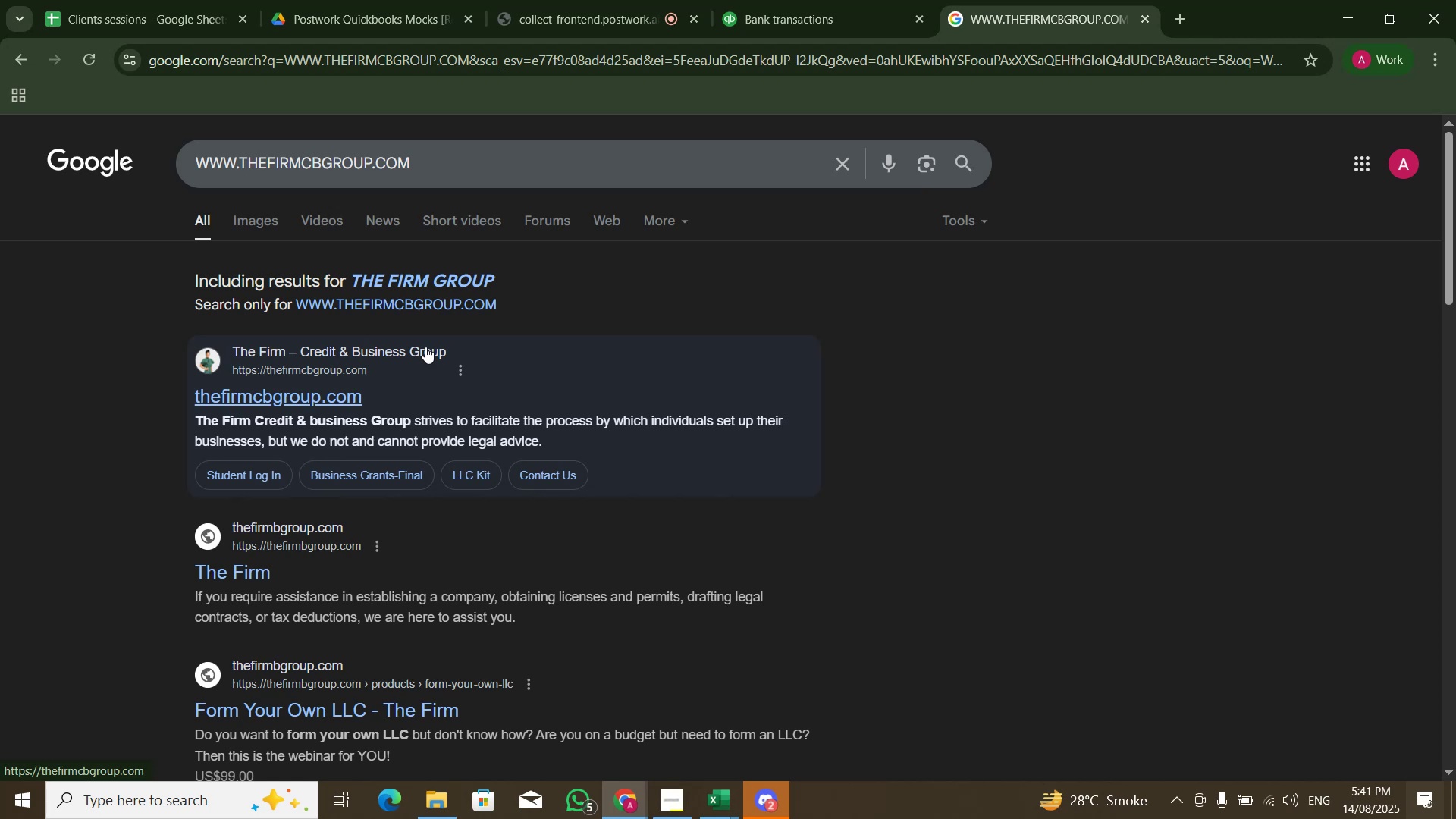 
wait(22.37)
 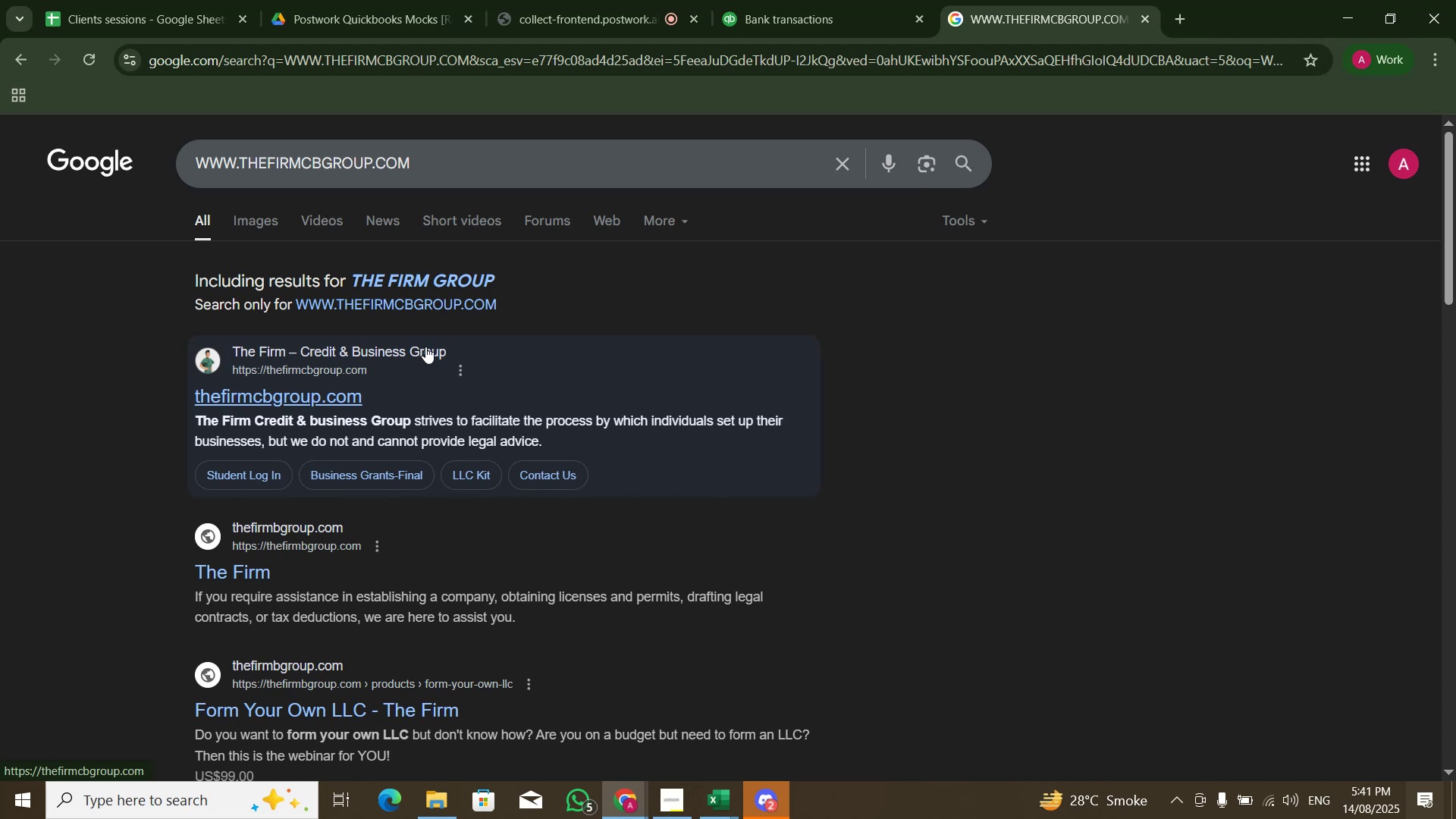 
left_click([740, 0])
 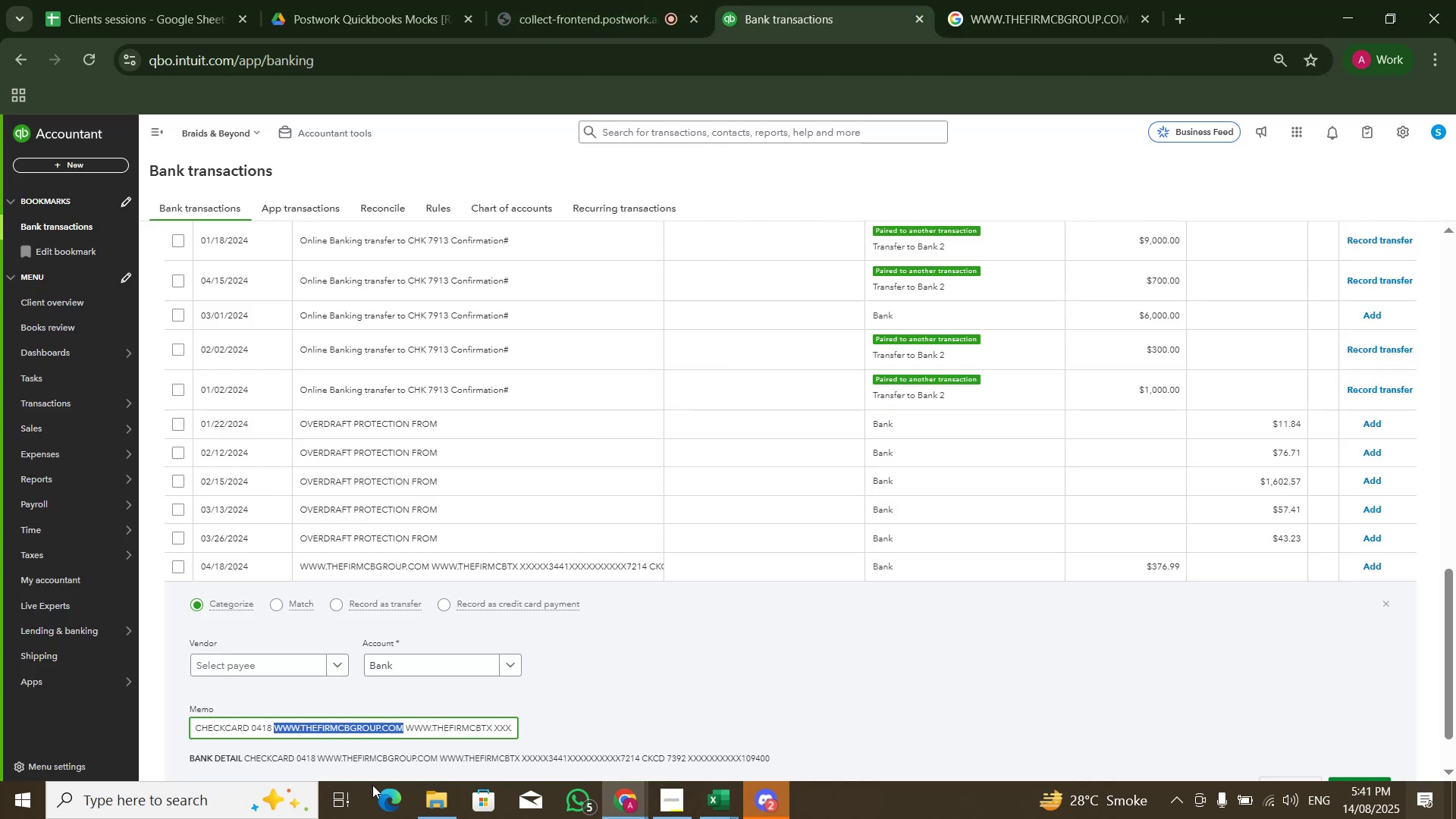 
scroll: coordinate [575, 633], scroll_direction: none, amount: 0.0
 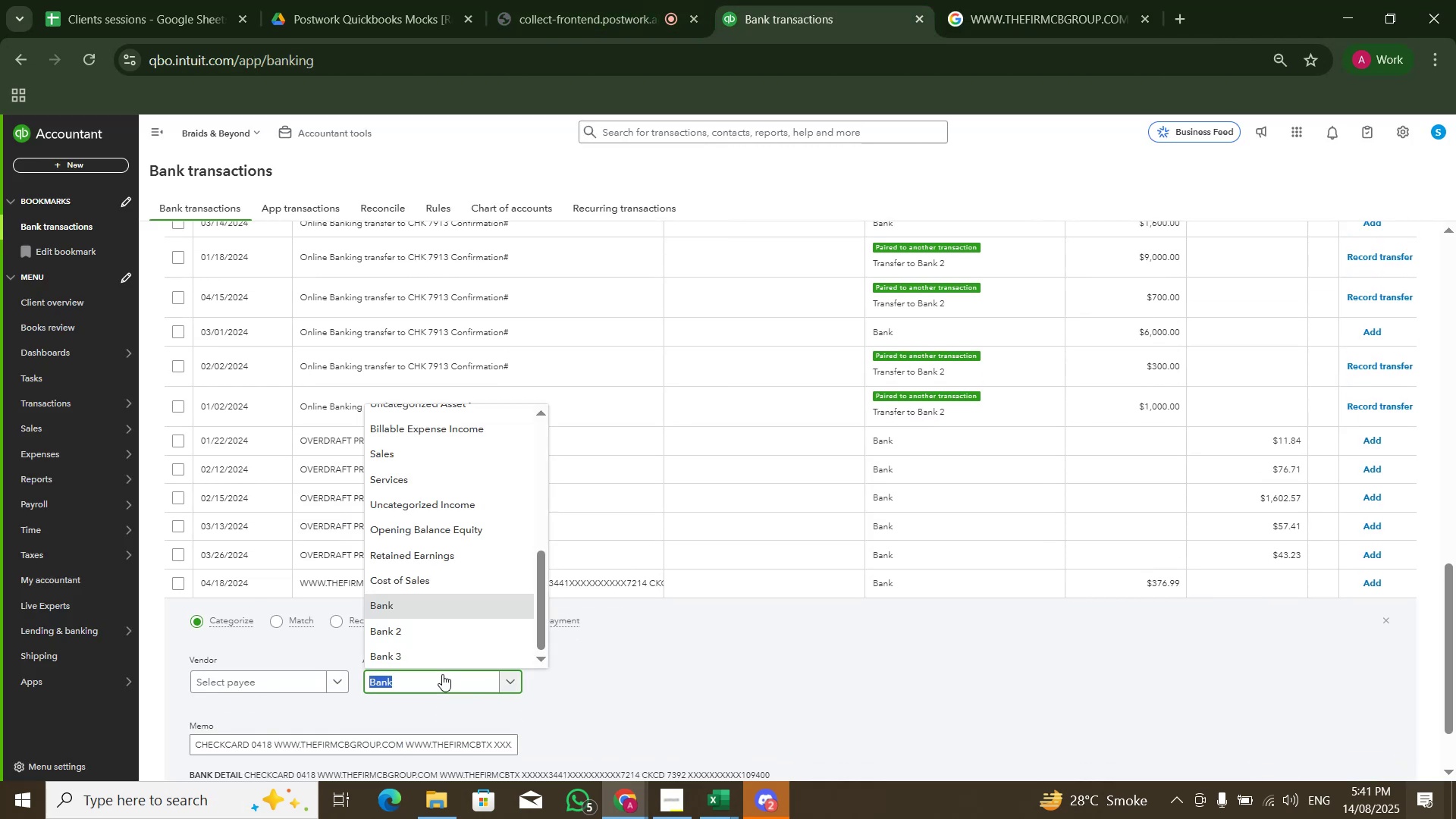 
type(Cost)
 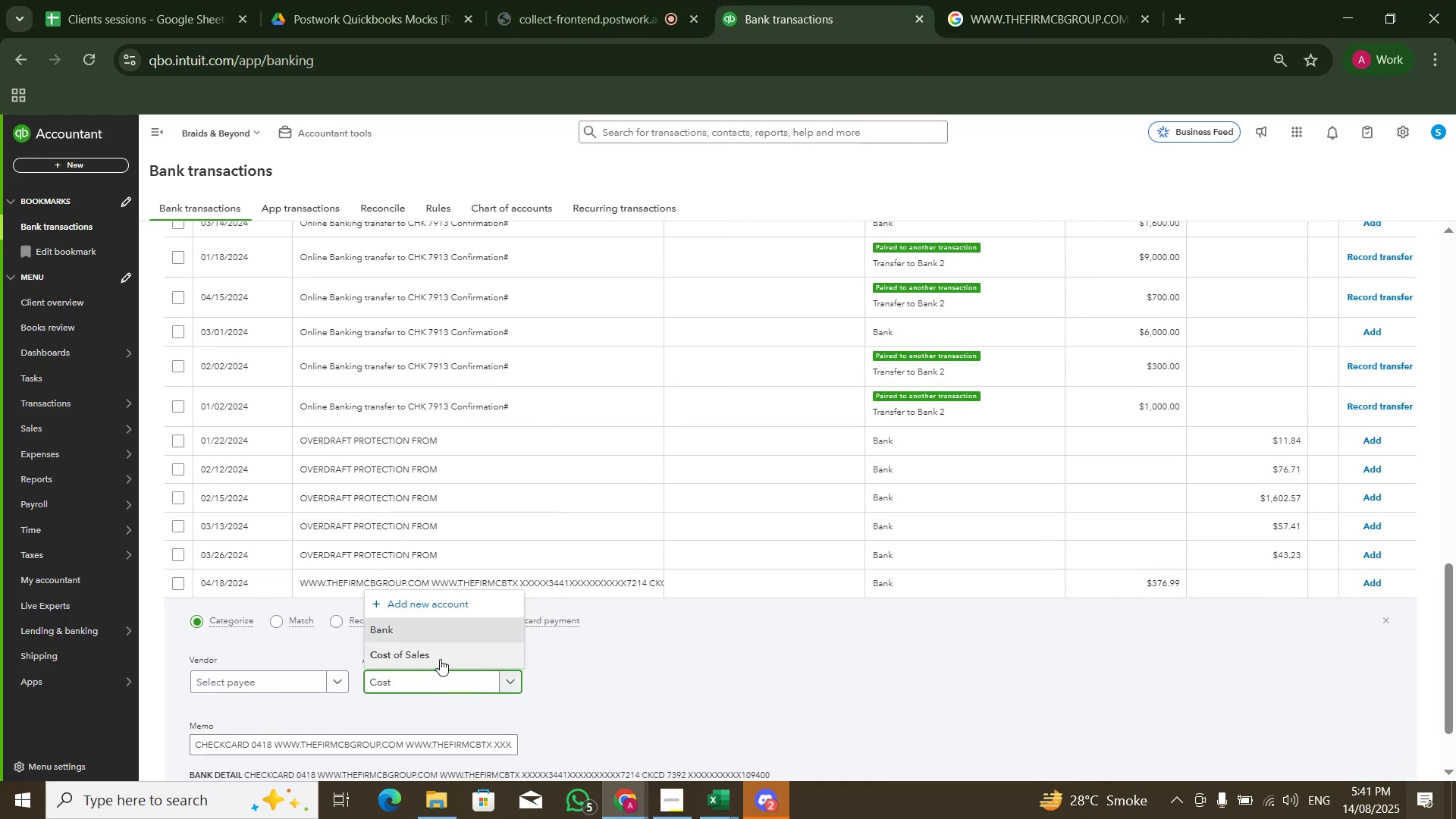 
double_click([816, 671])
 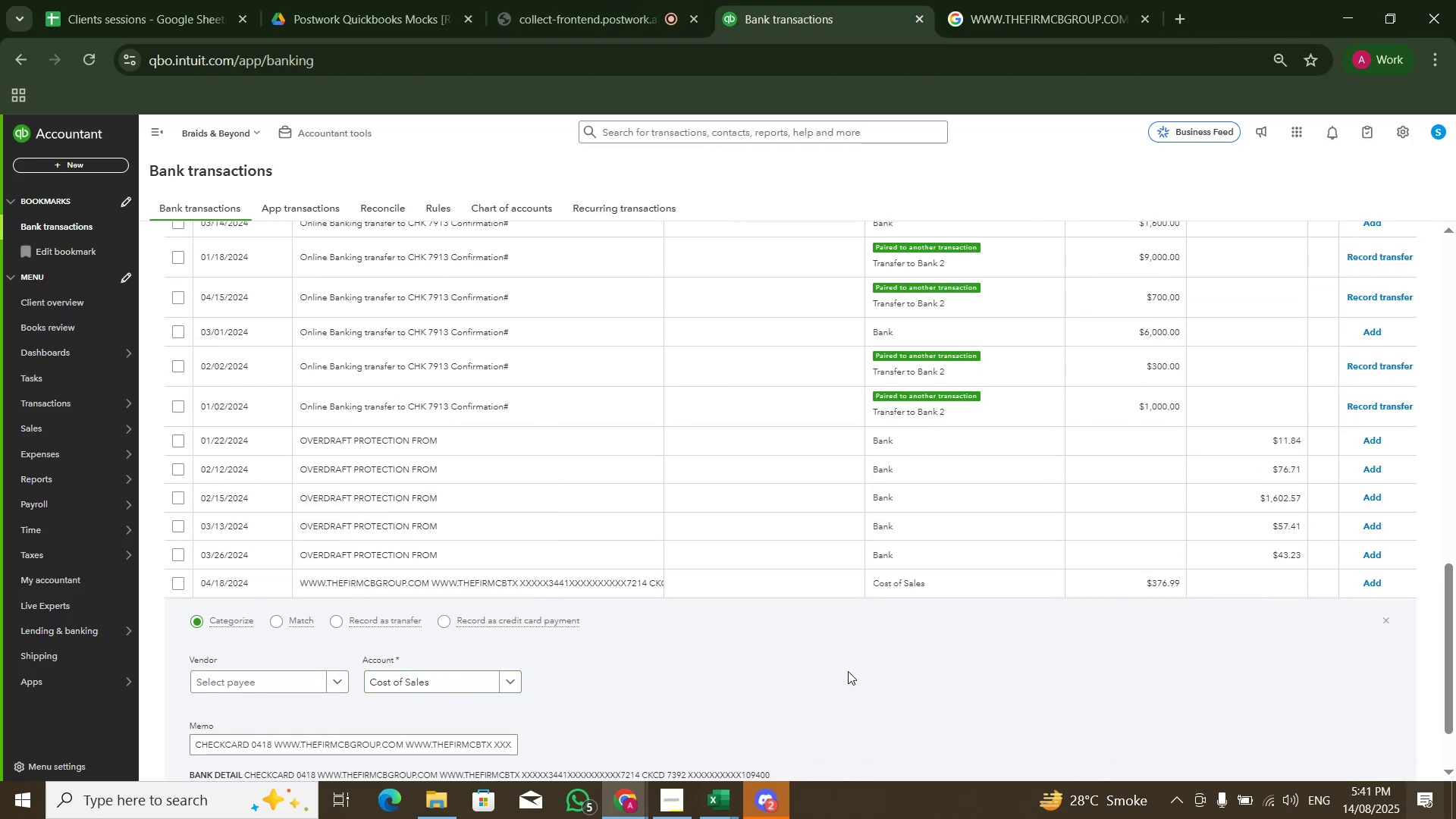 
scroll: coordinate [1018, 657], scroll_direction: down, amount: 5.0
 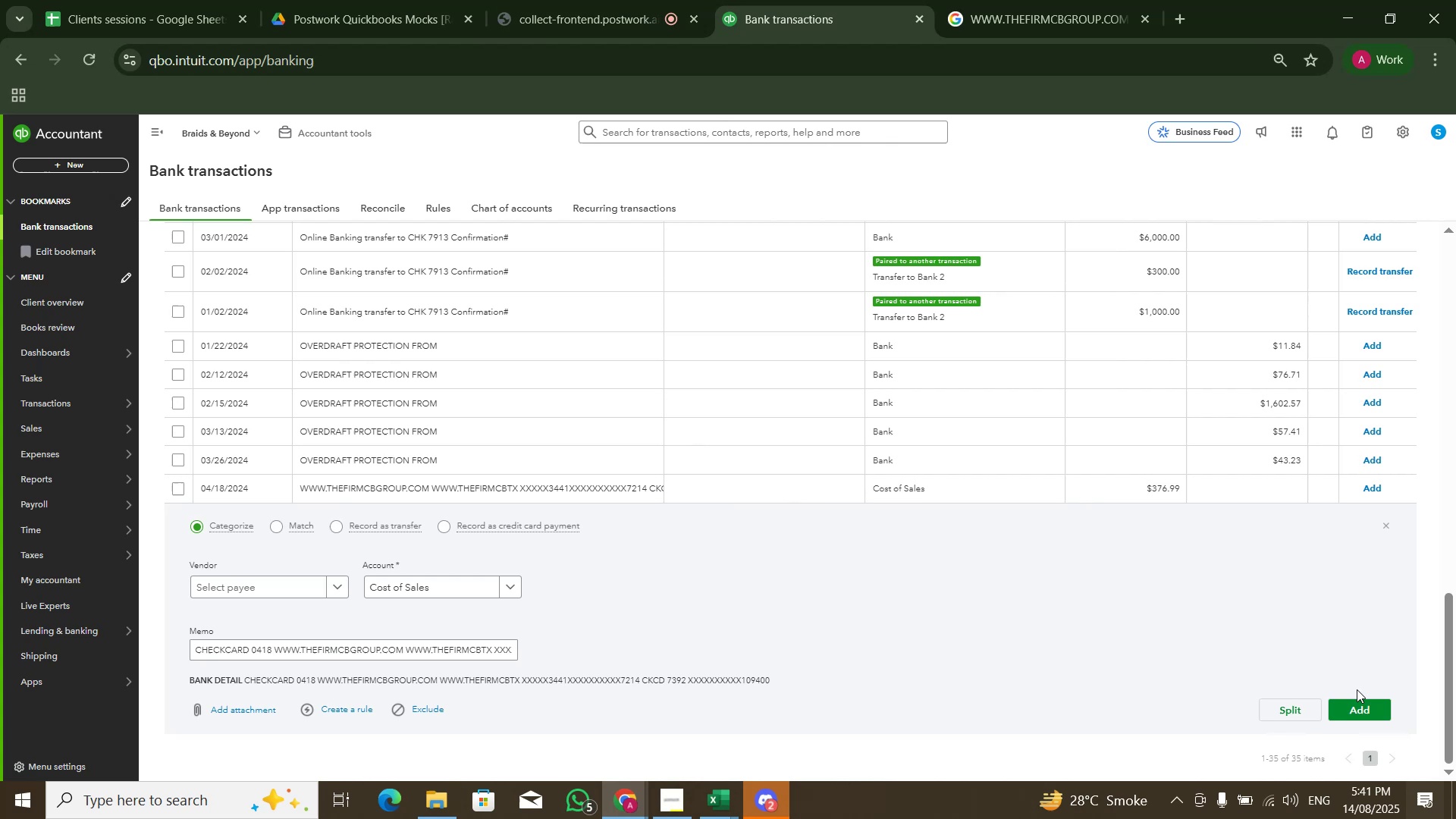 
left_click([1369, 708])
 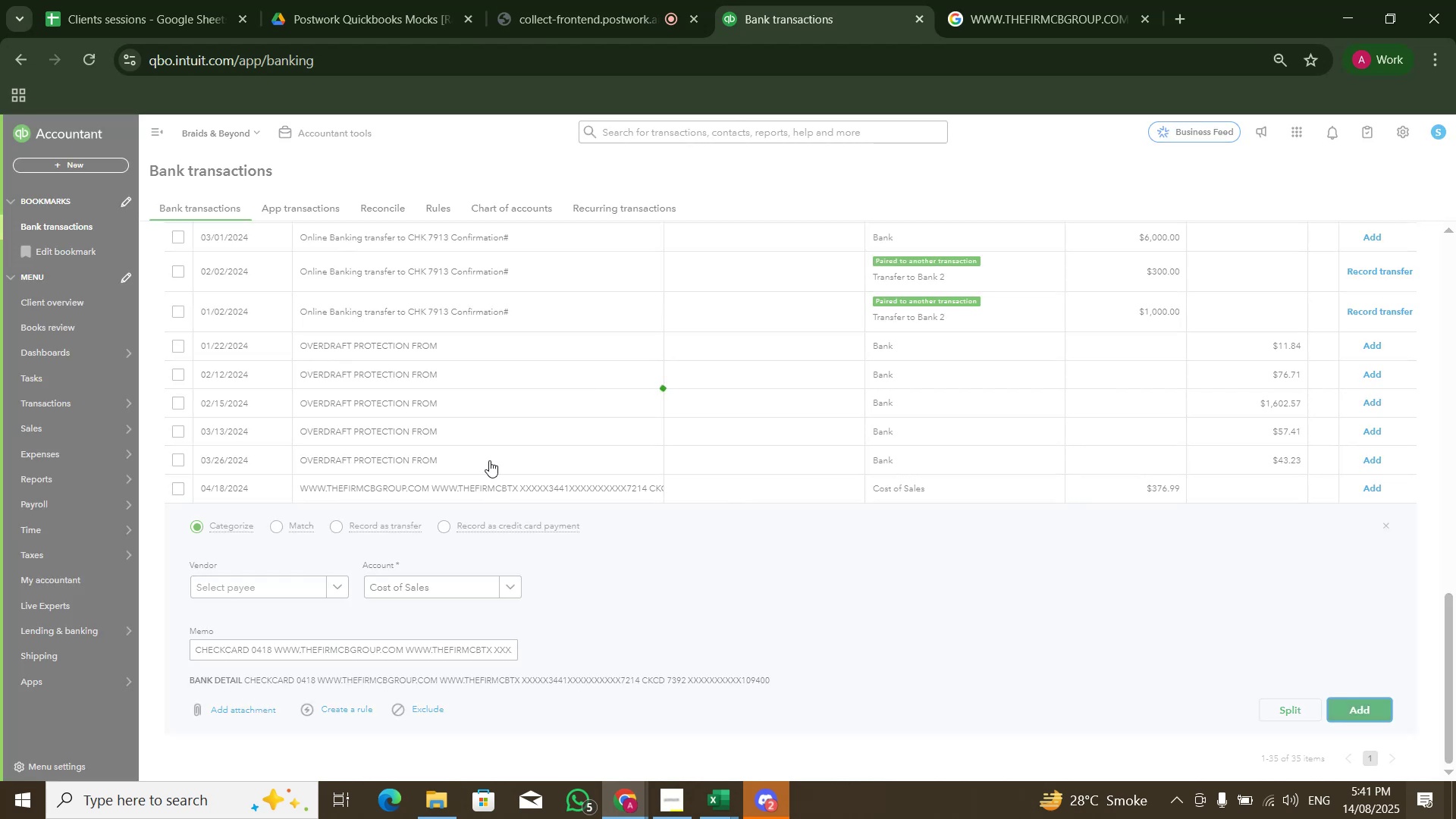 
scroll: coordinate [836, 471], scroll_direction: up, amount: 8.0
 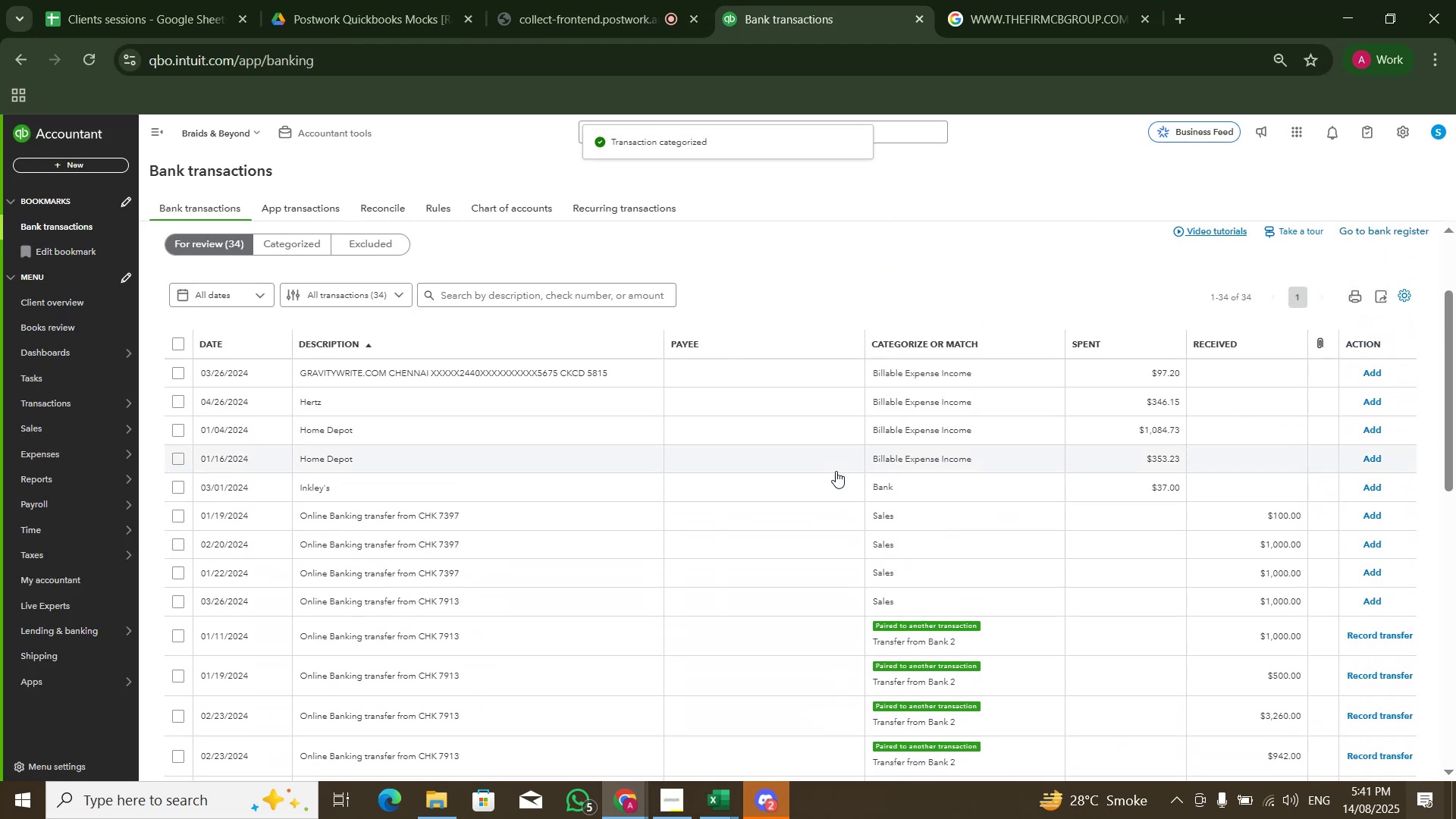 
scroll: coordinate [836, 471], scroll_direction: down, amount: 1.0
 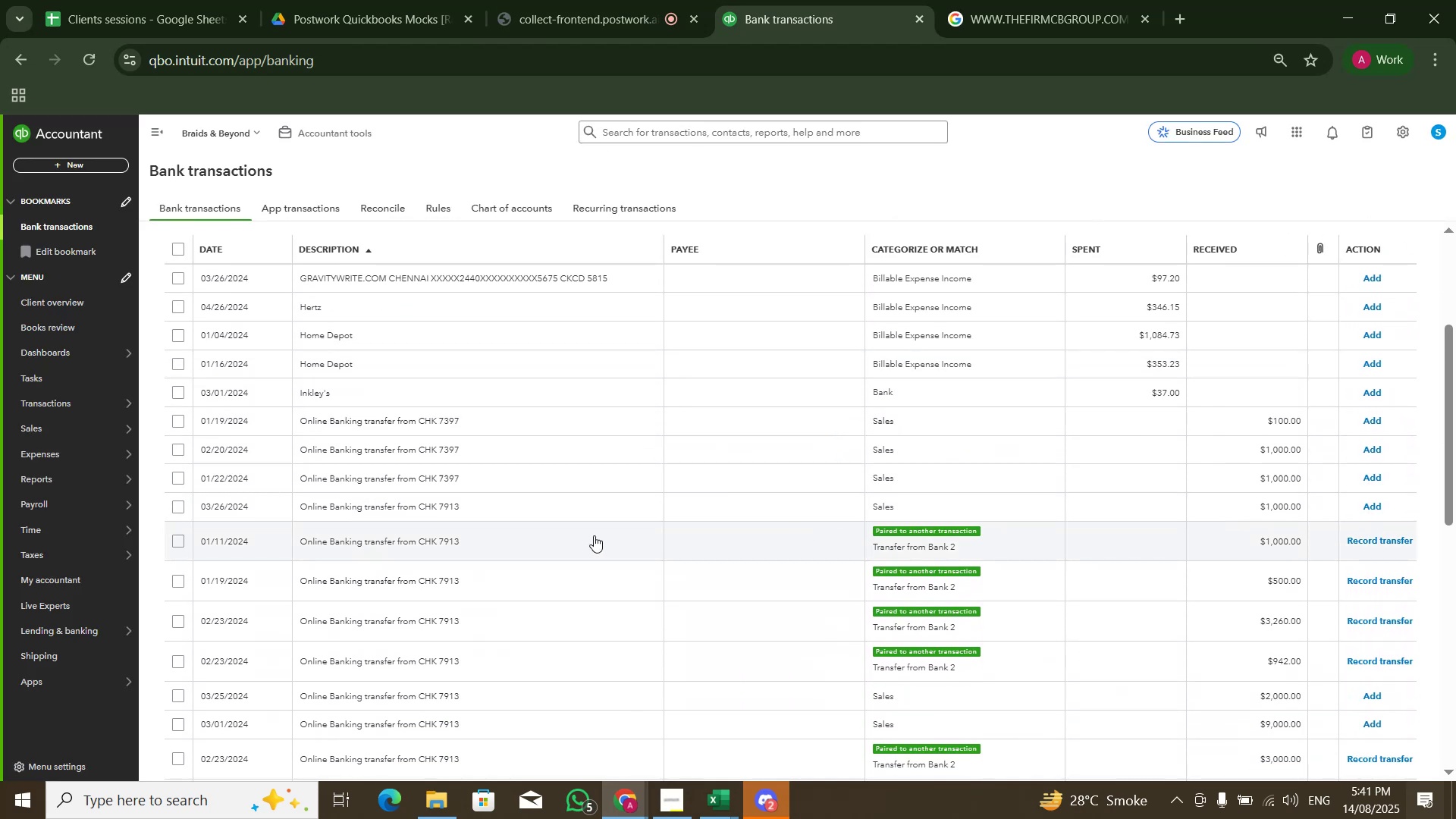 
left_click([591, 535])
 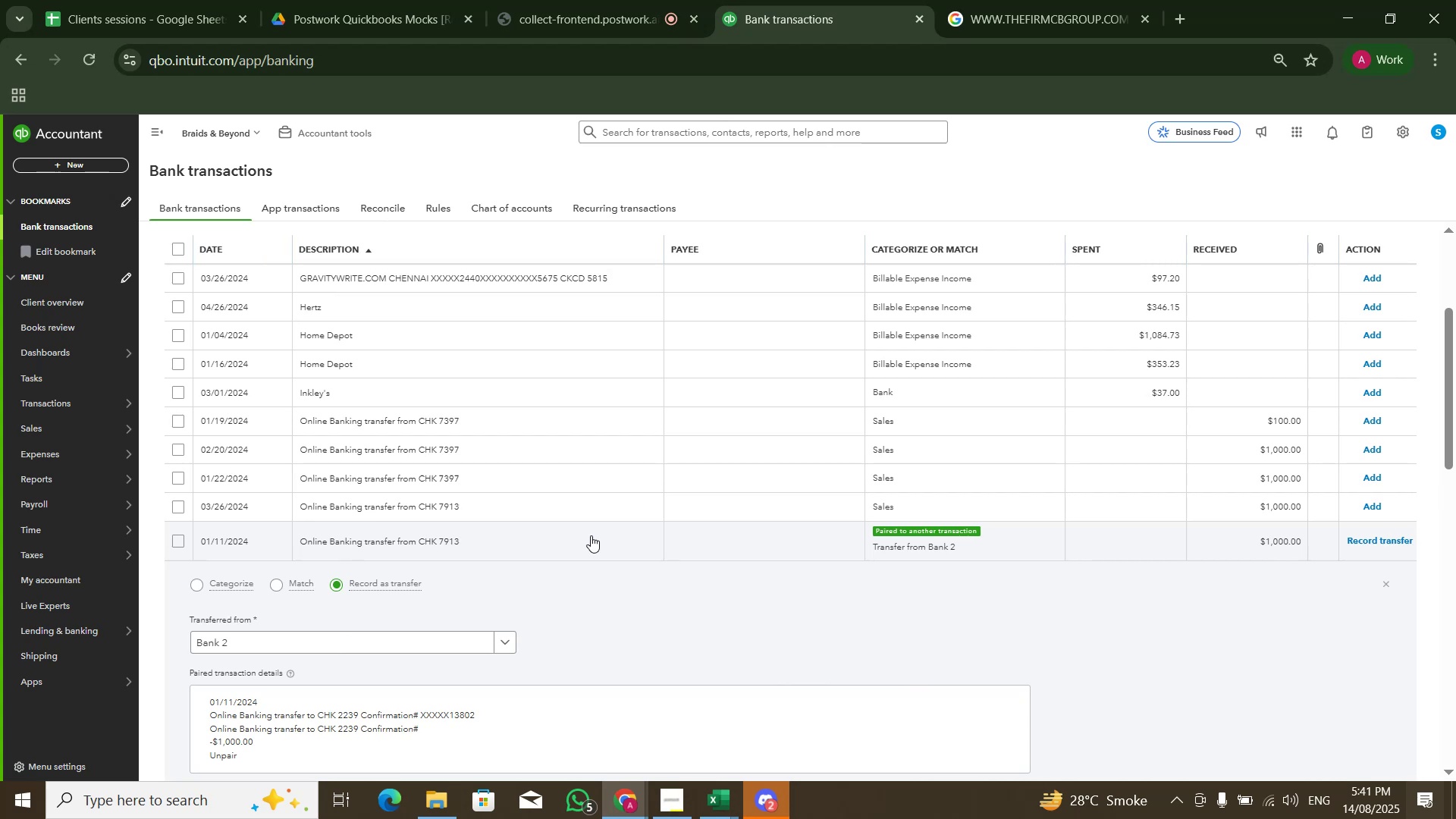 
scroll: coordinate [591, 535], scroll_direction: down, amount: 2.0
 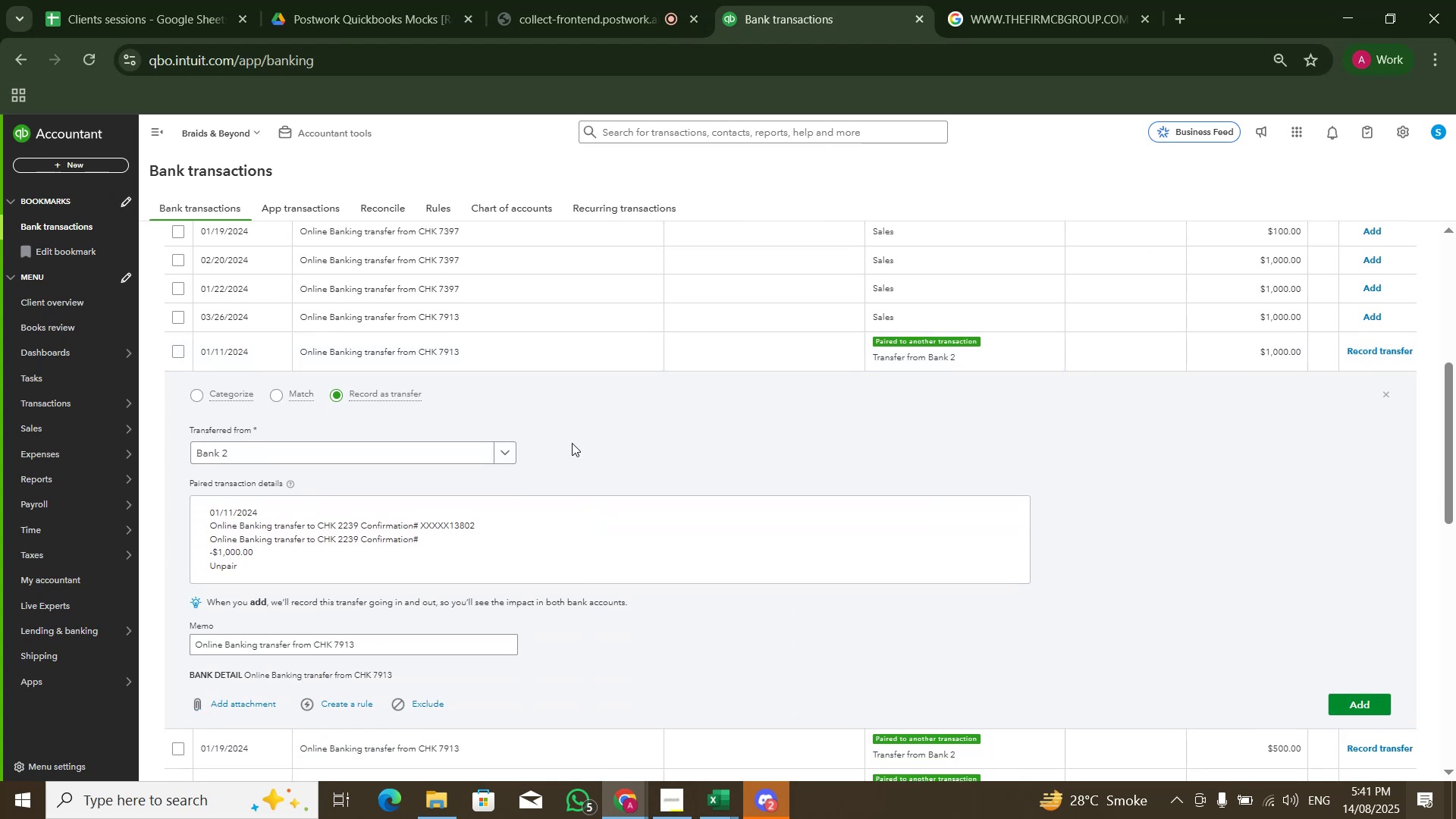 
left_click([618, 339])
 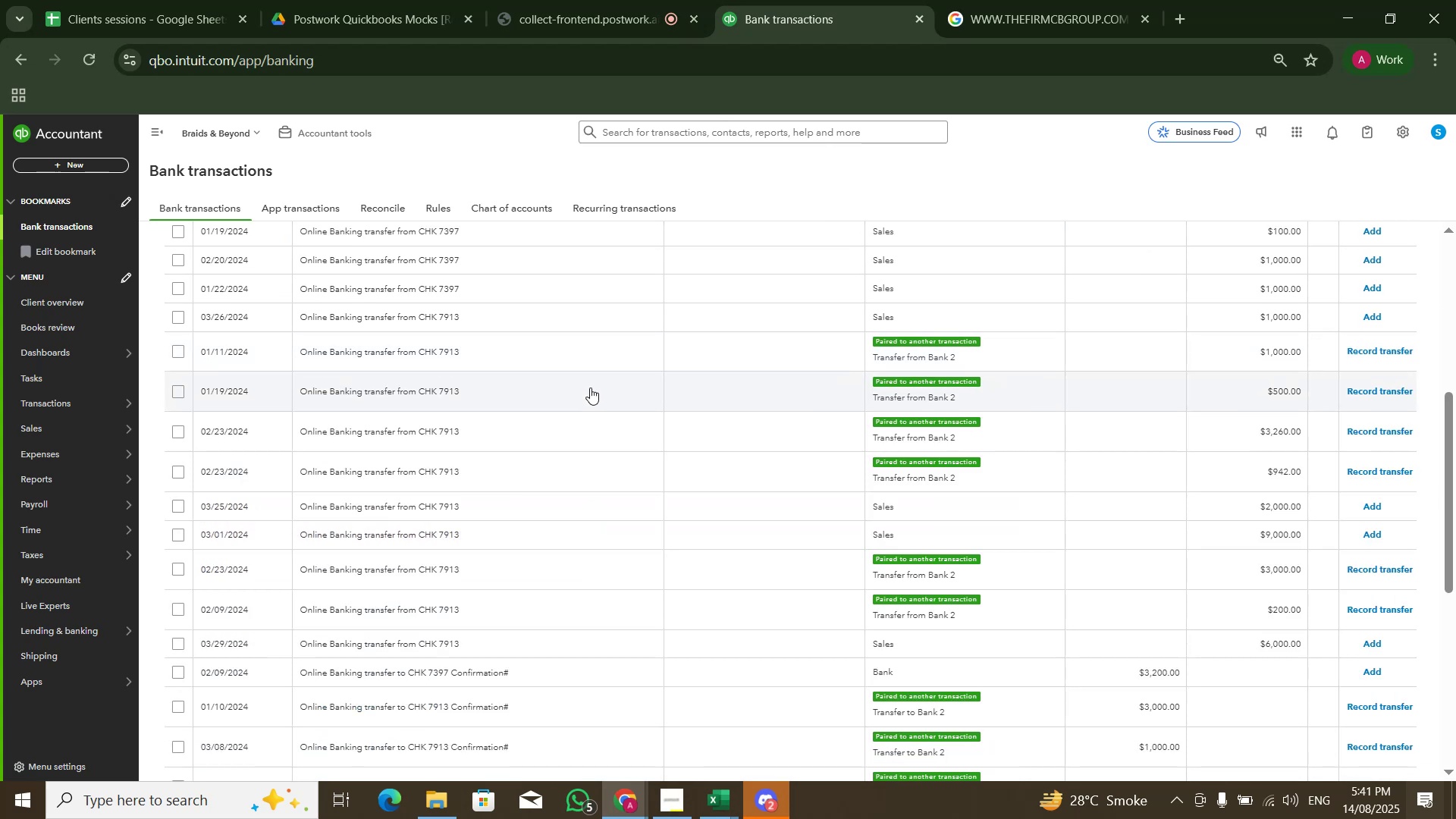 
left_click([590, 388])
 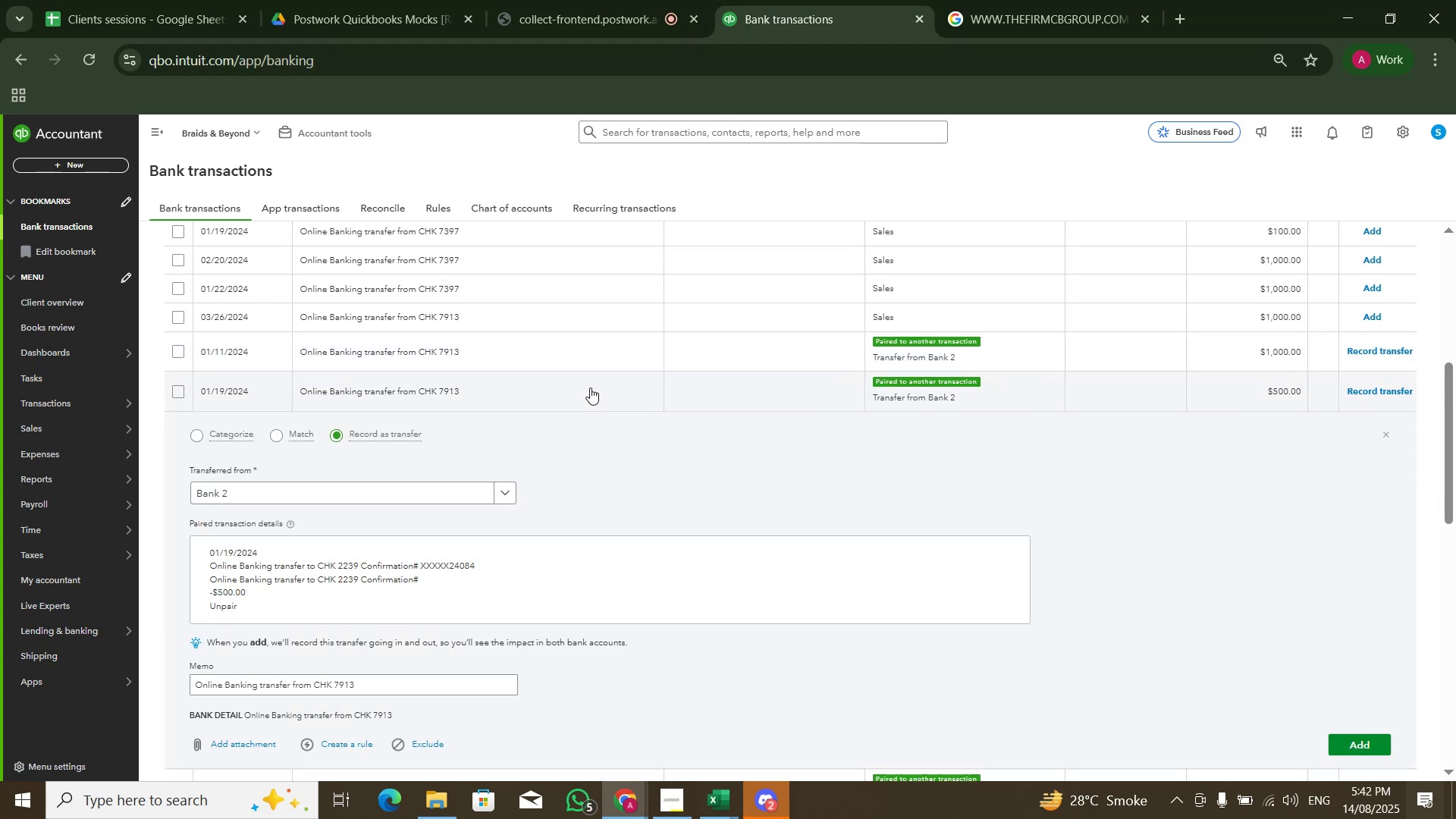 
left_click([590, 388])
 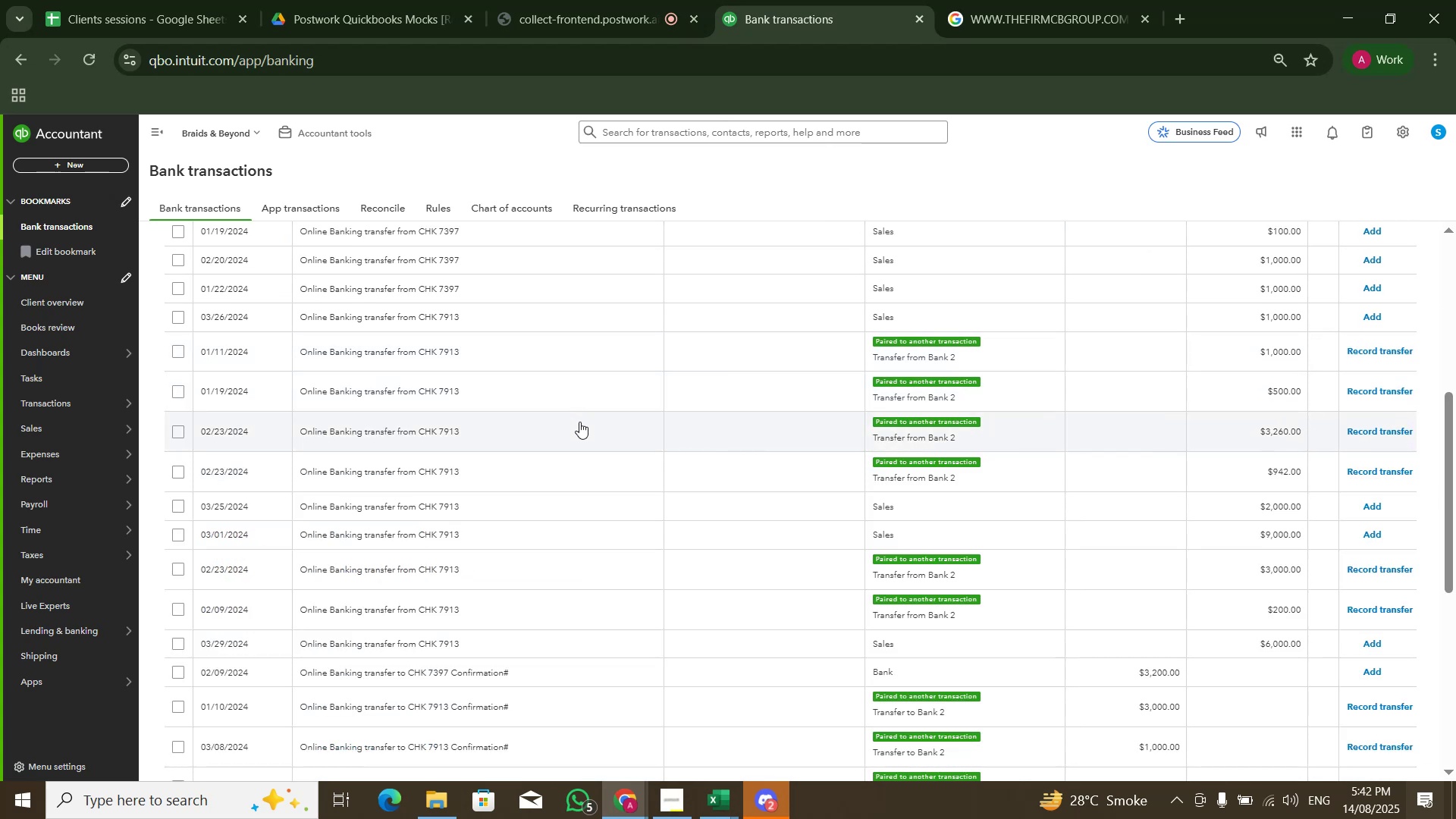 
left_click([579, 423])
 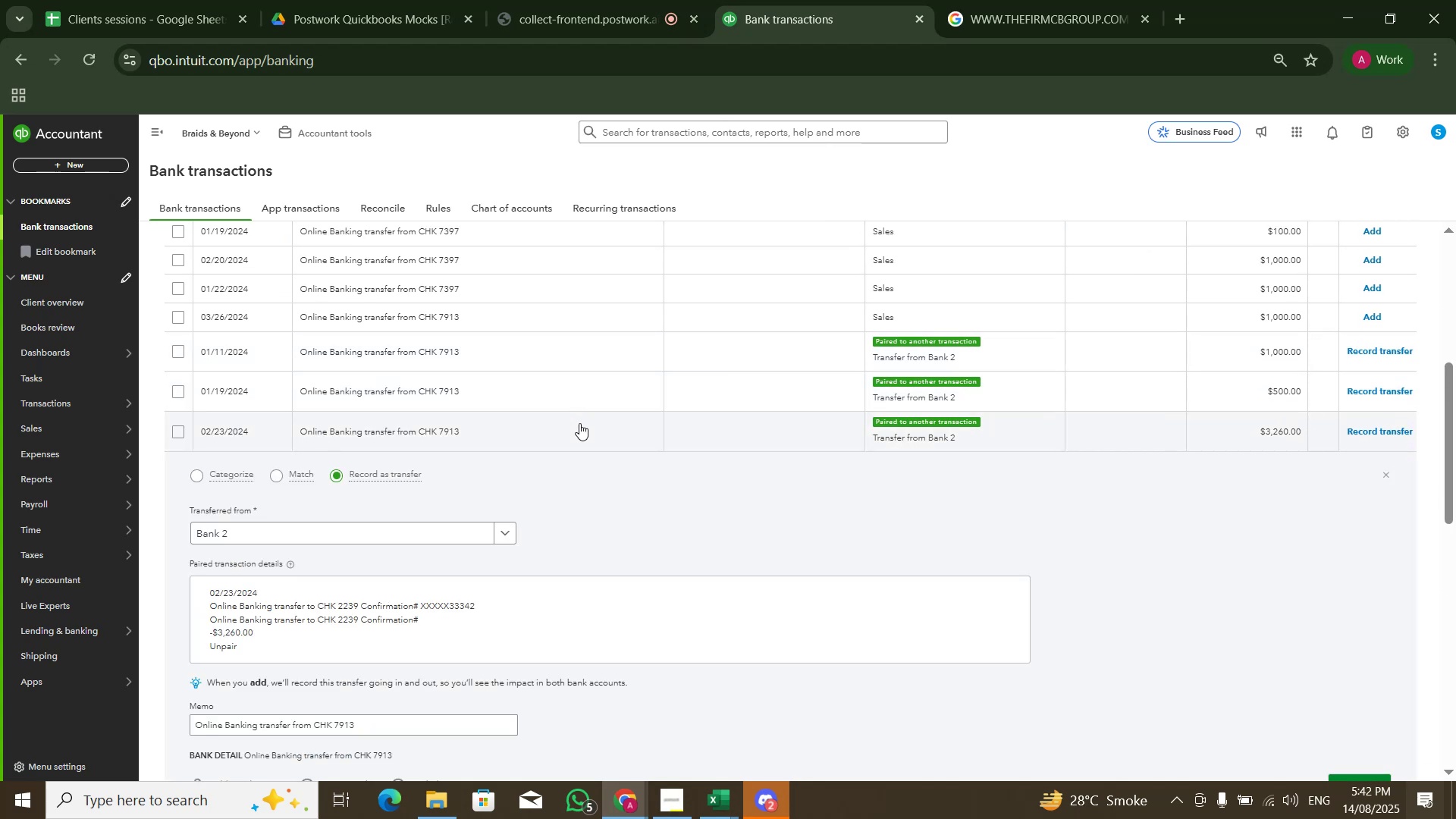 
left_click([579, 423])
 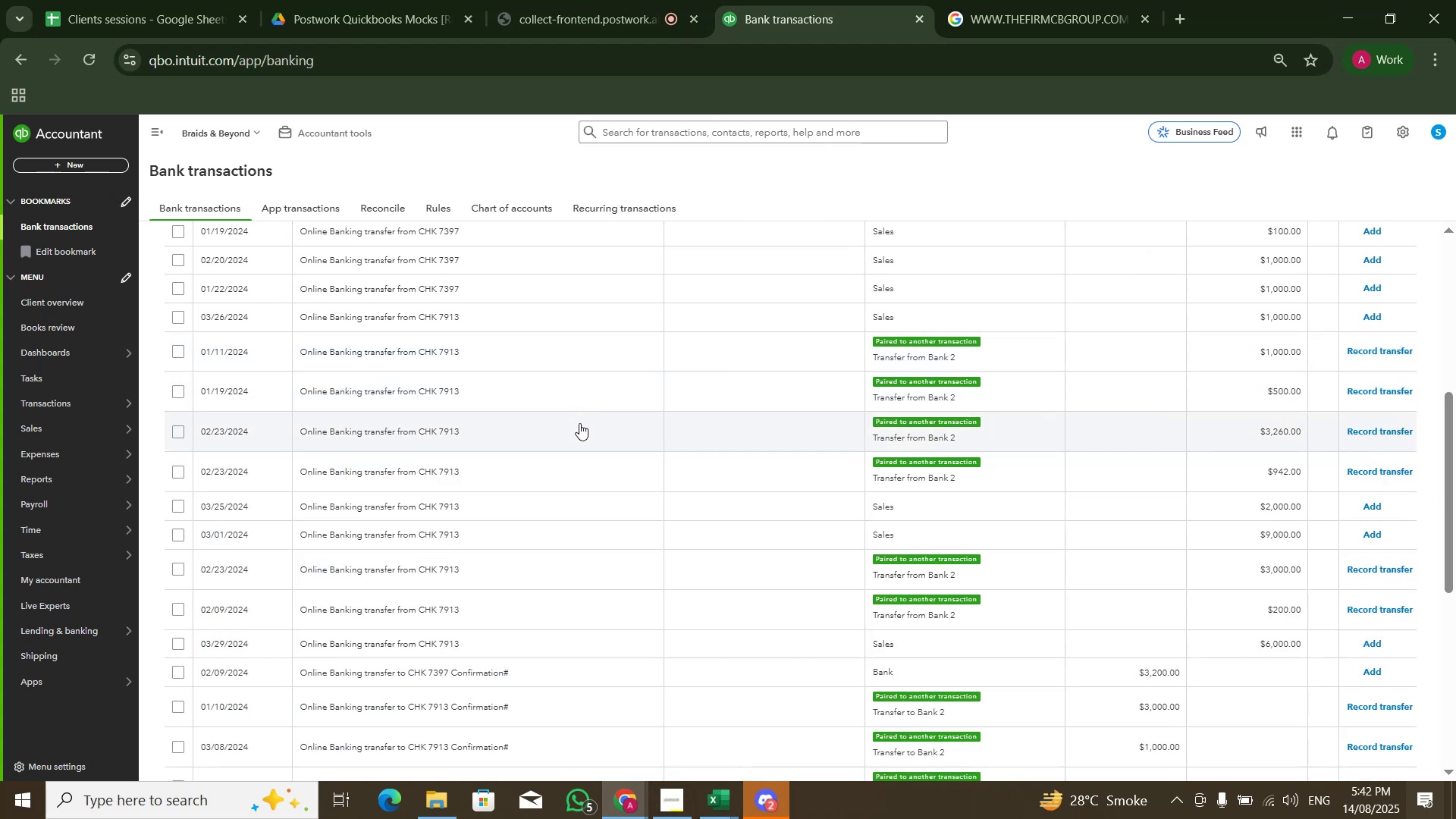 
scroll: coordinate [686, 511], scroll_direction: up, amount: 4.0
 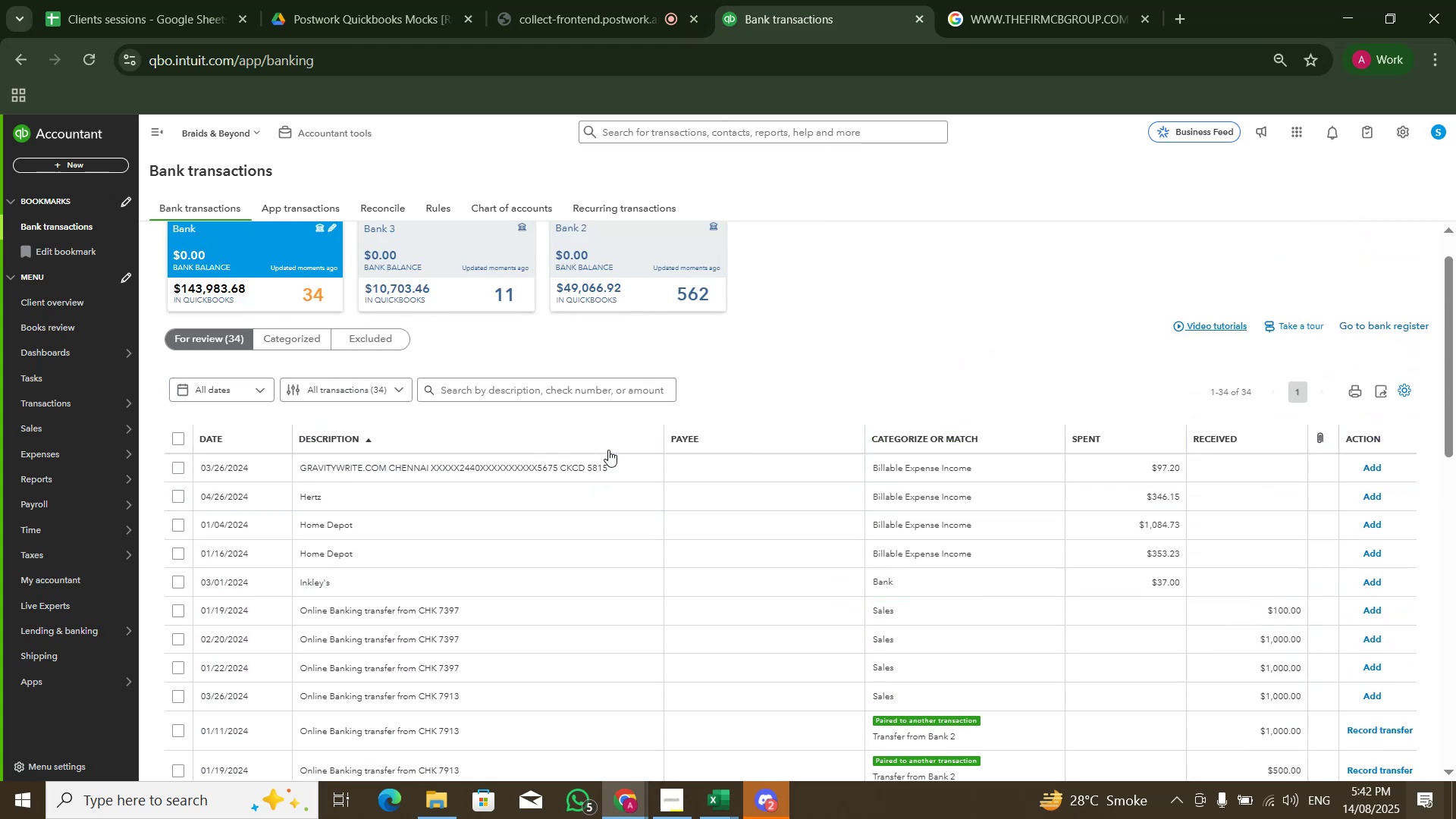 
left_click([607, 461])
 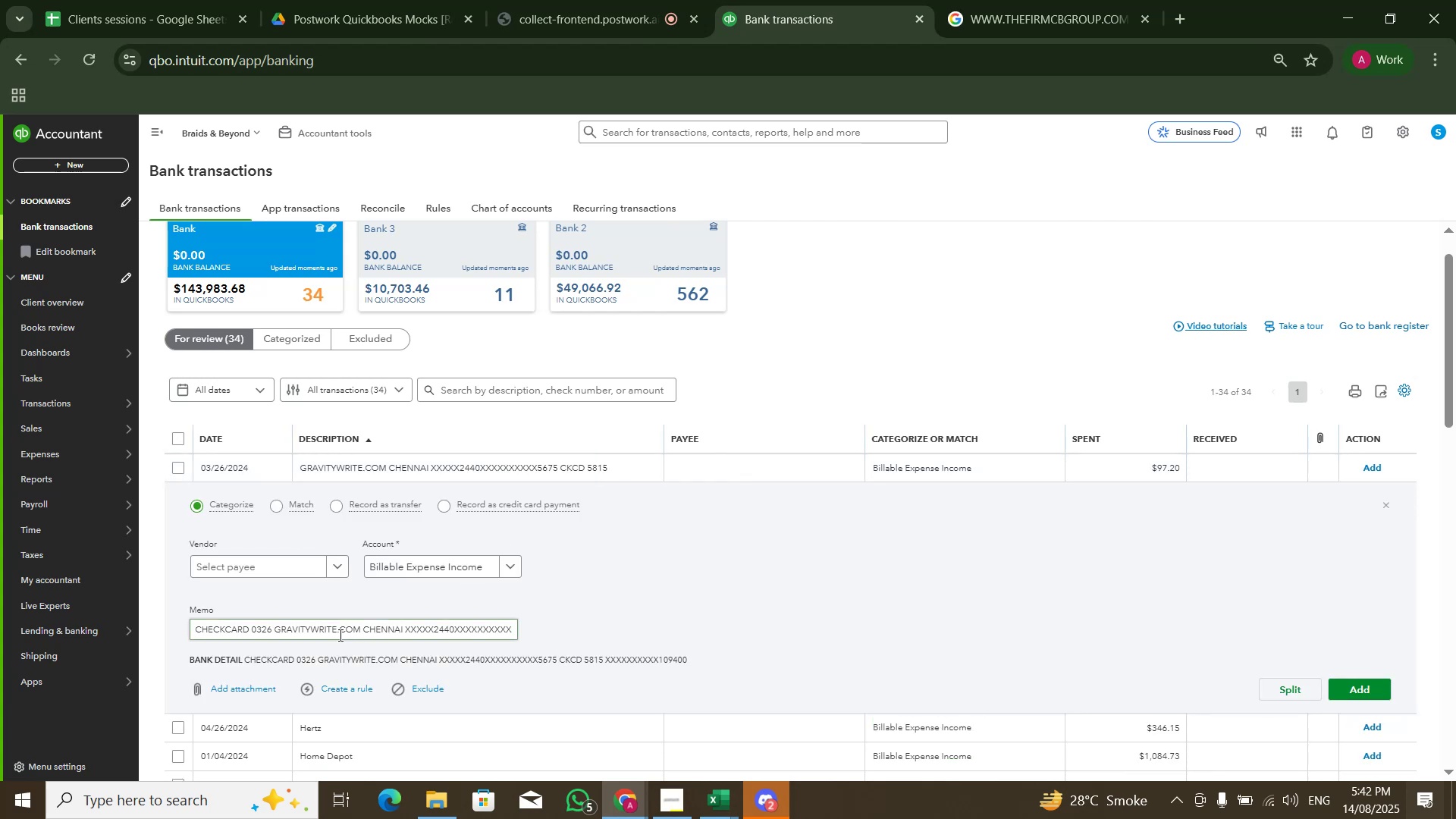 
left_click_drag(start_coordinate=[275, 630], to_coordinate=[359, 630])
 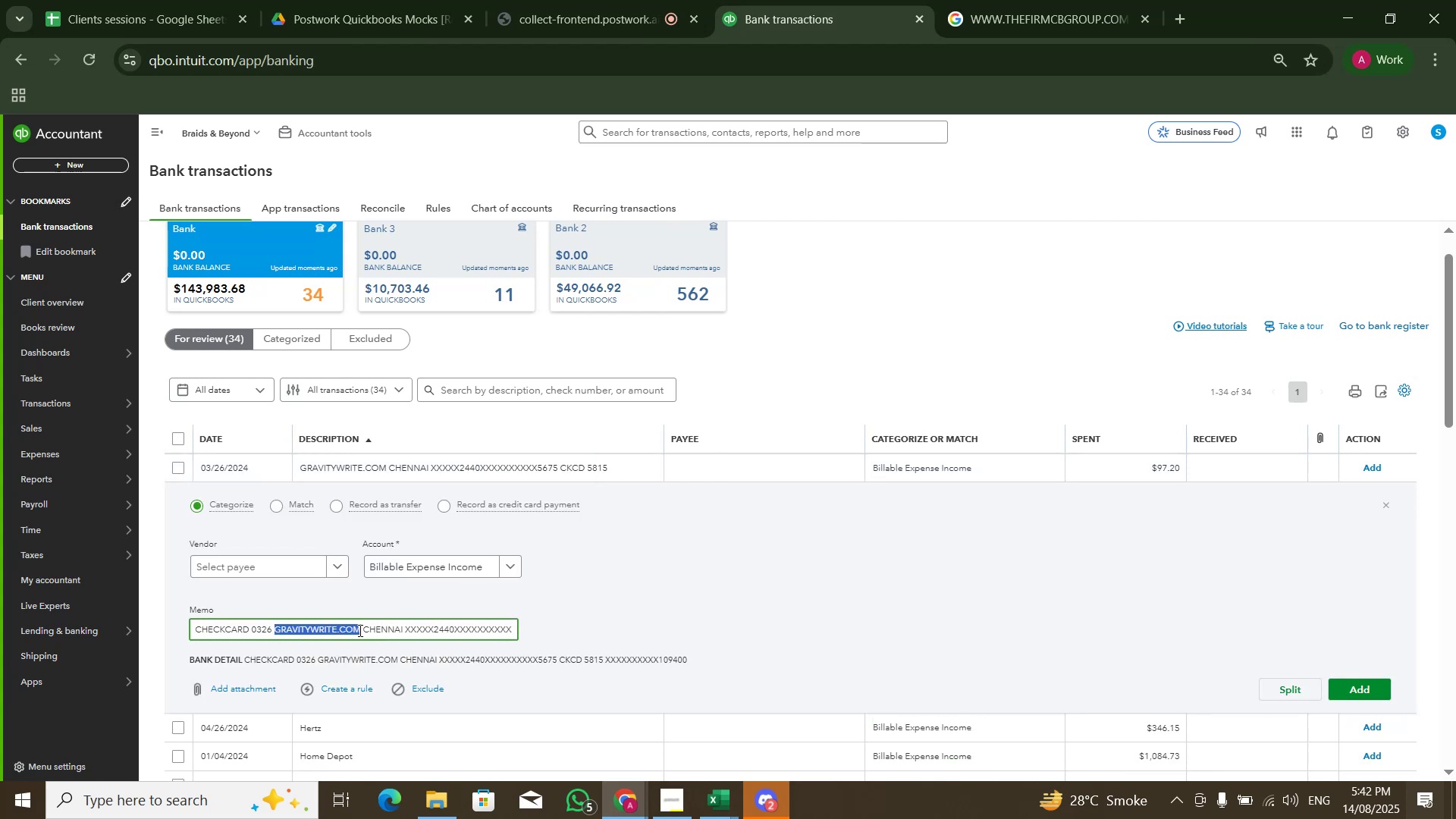 
key(Control+C)
 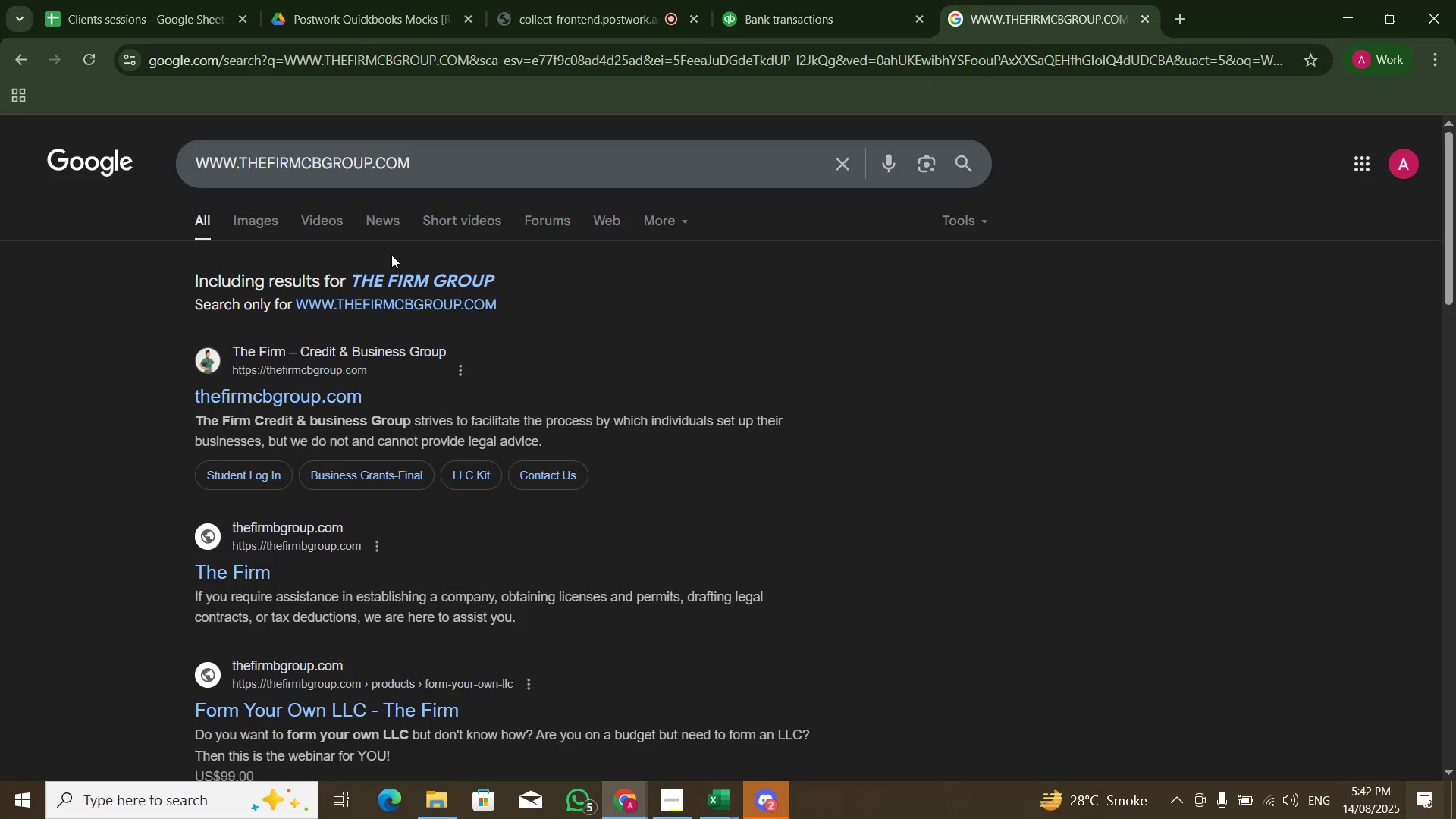 
left_click([450, 167])
 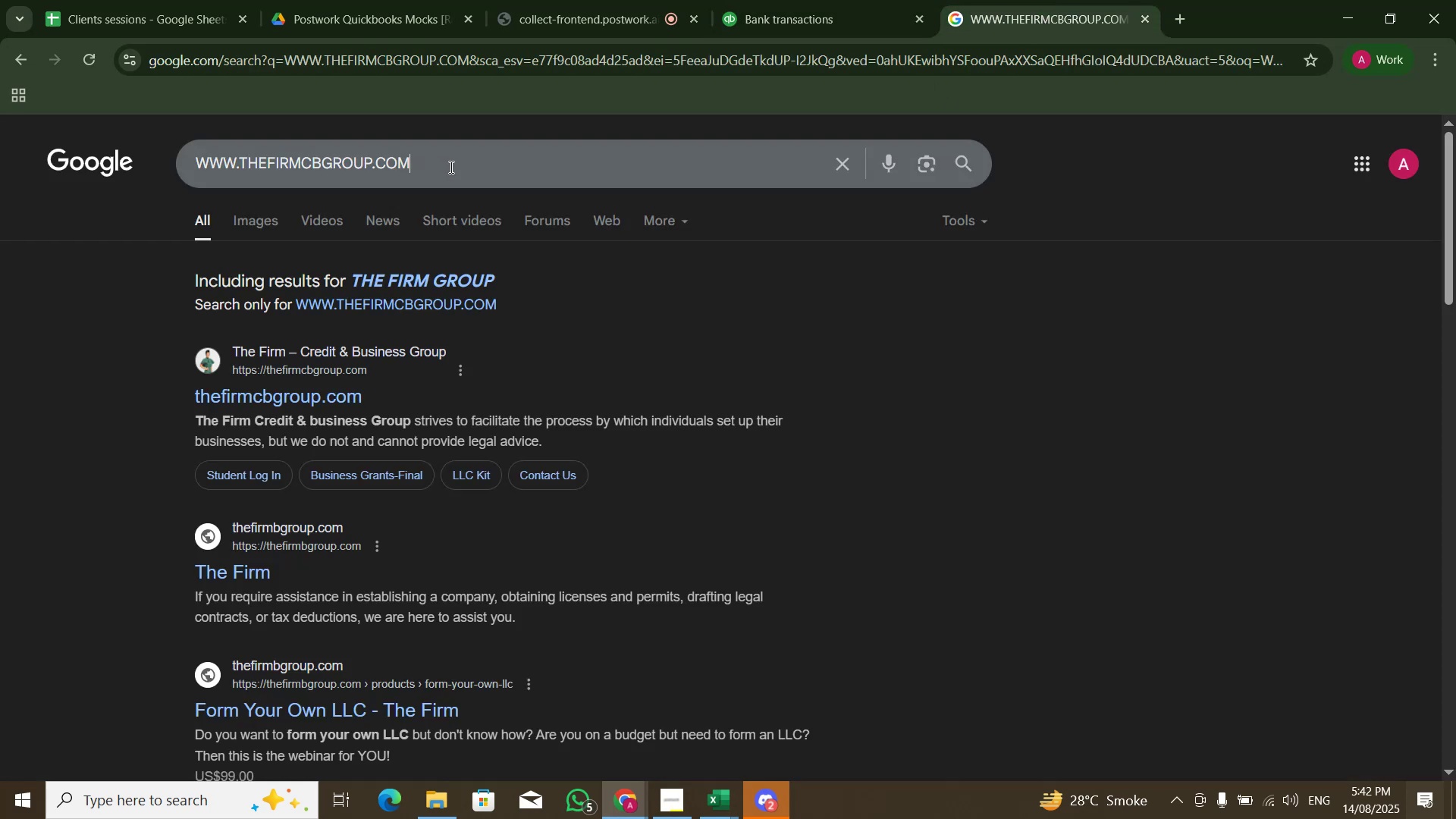 
key(Control+A)
 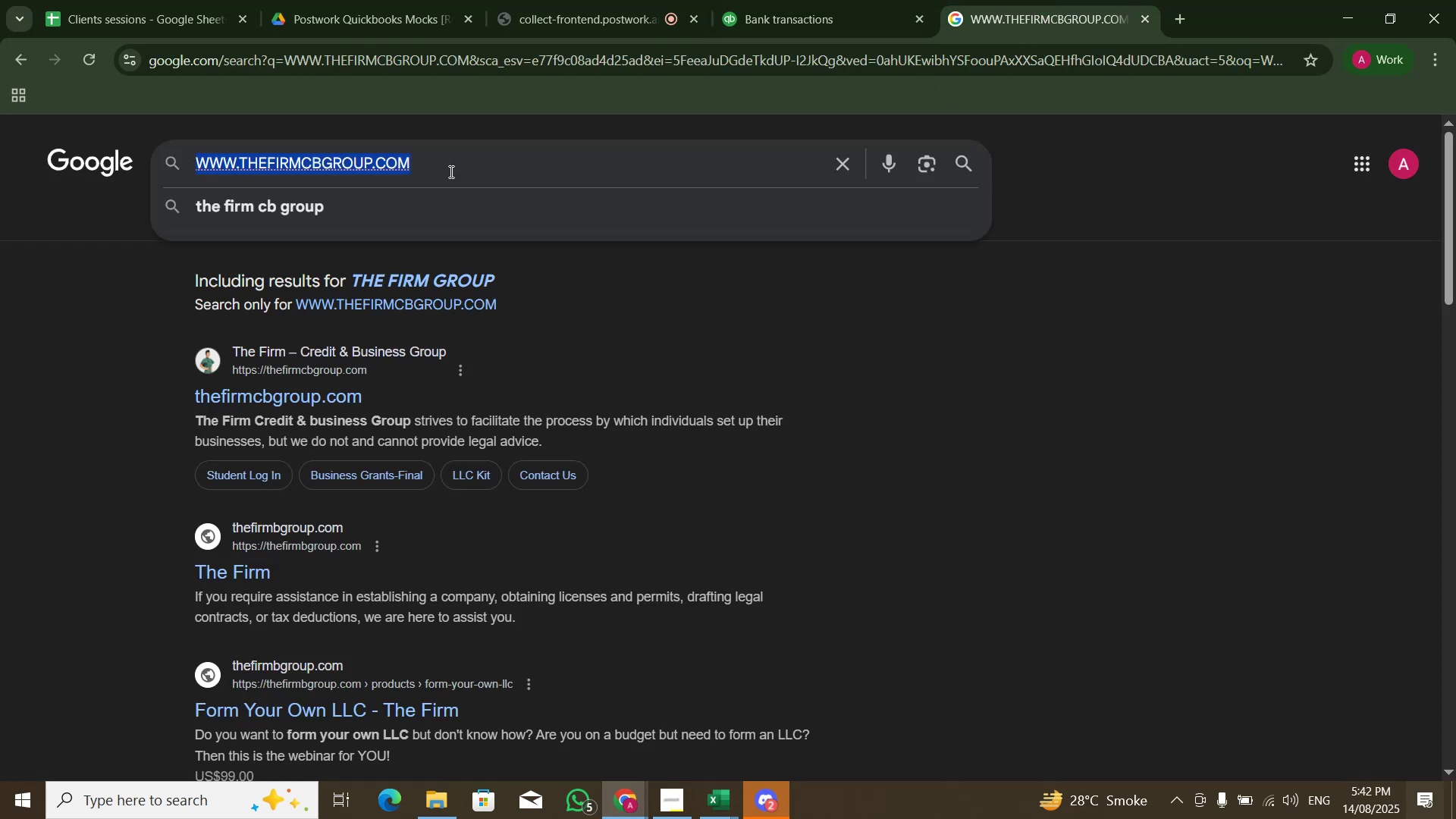 
key(Control+V)
 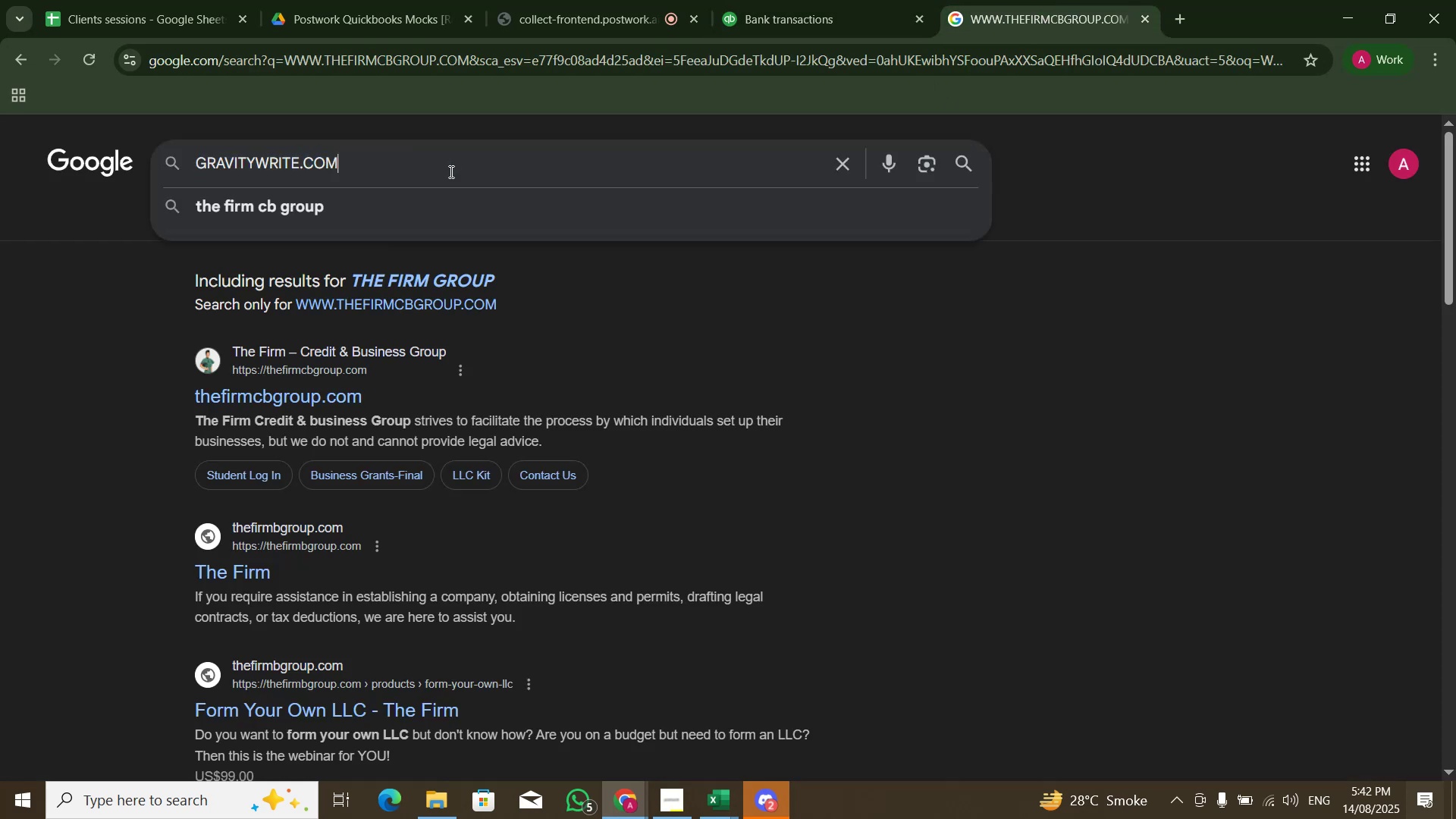 
key(Control+NumpadEnter)
 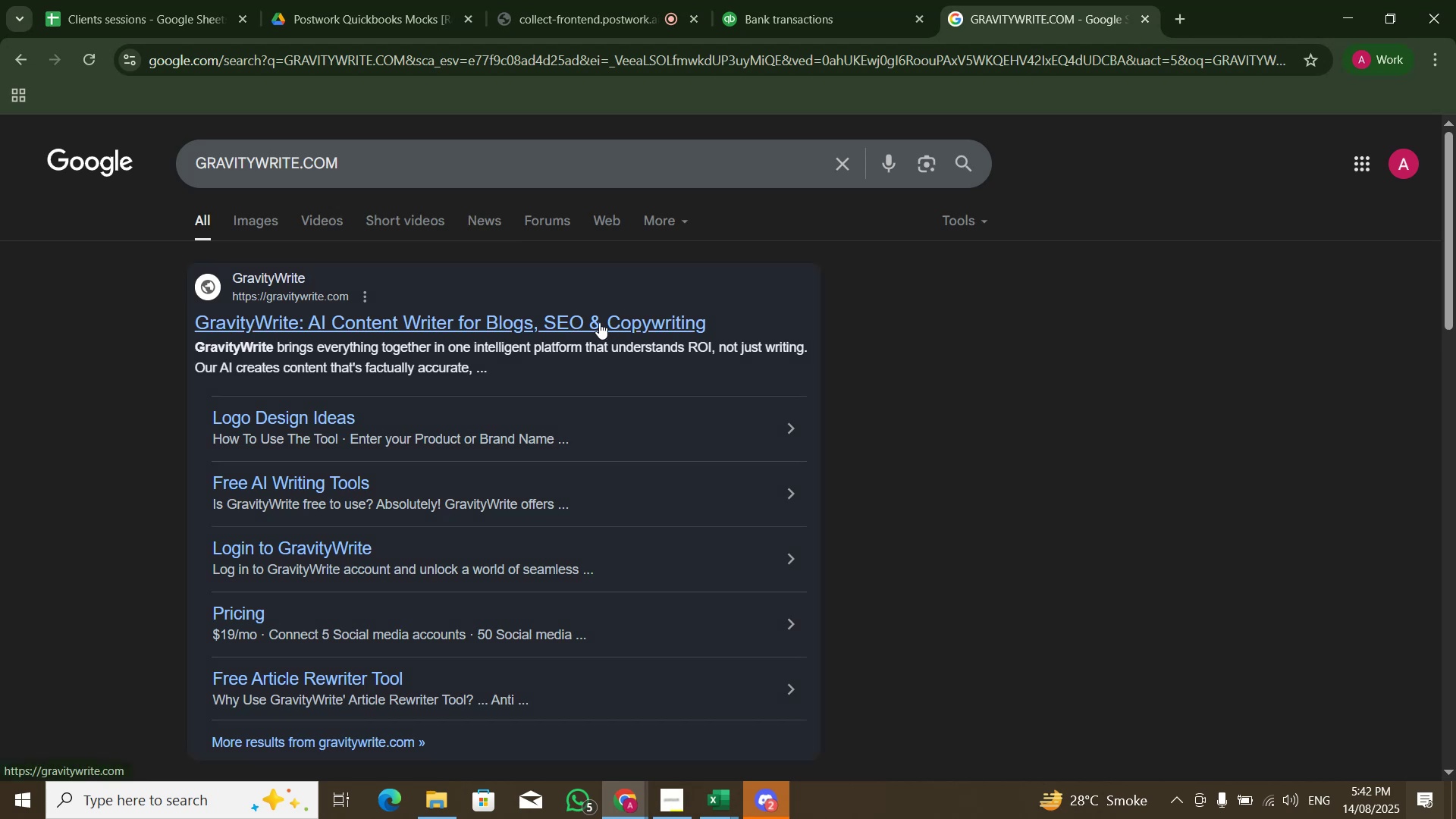 
wait(8.12)
 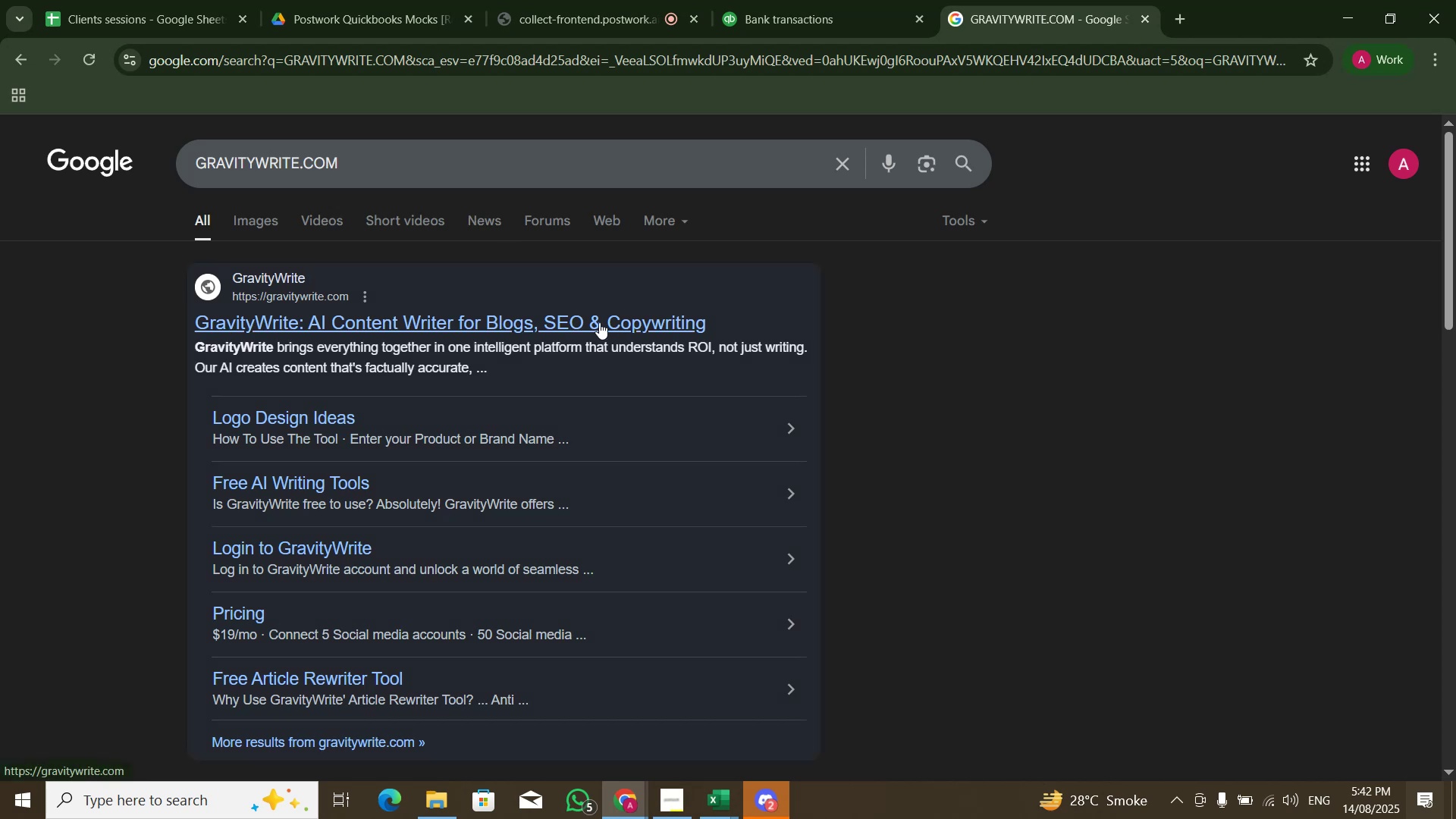 
double_click([858, 0])
 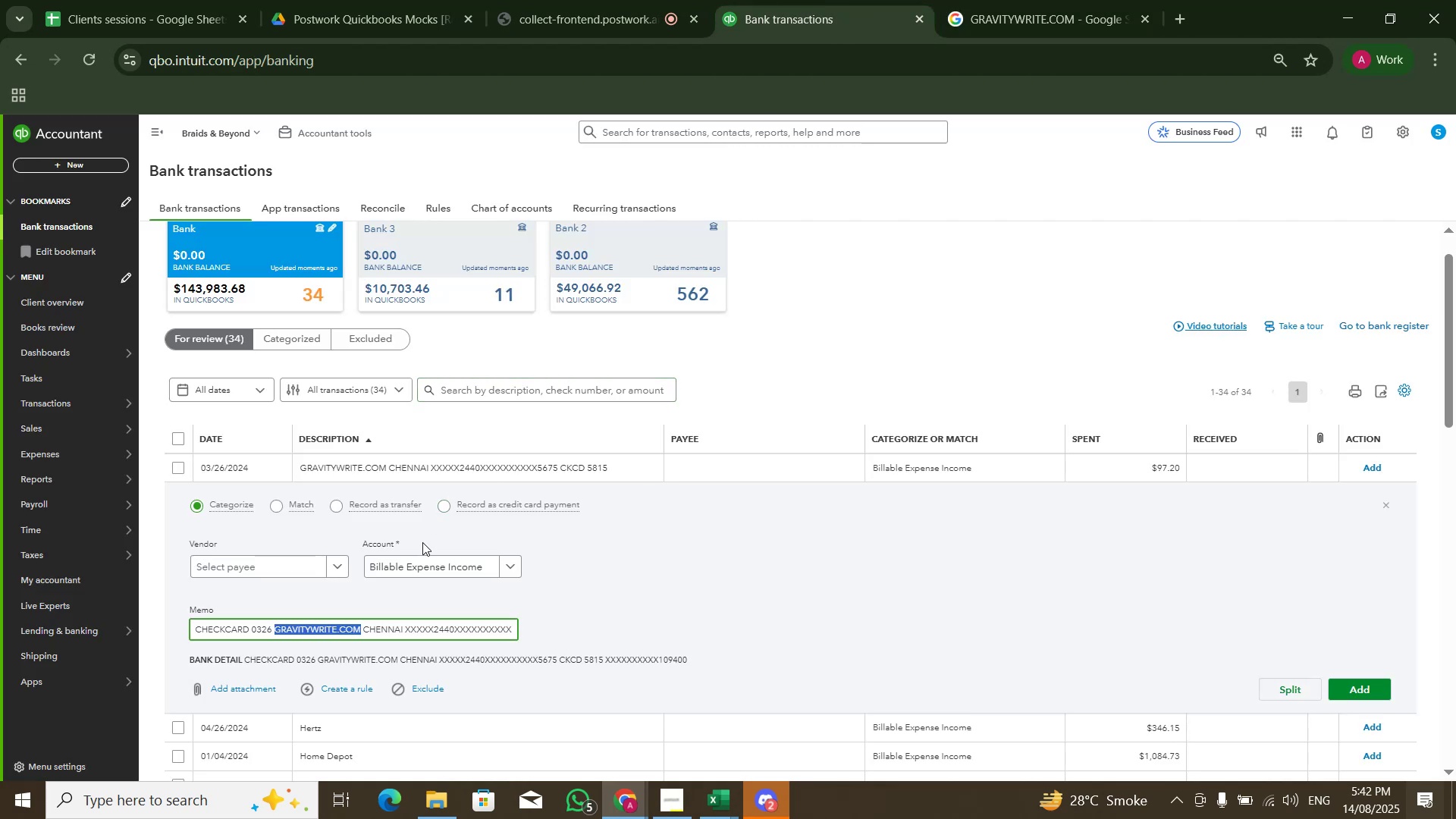 
left_click([419, 556])
 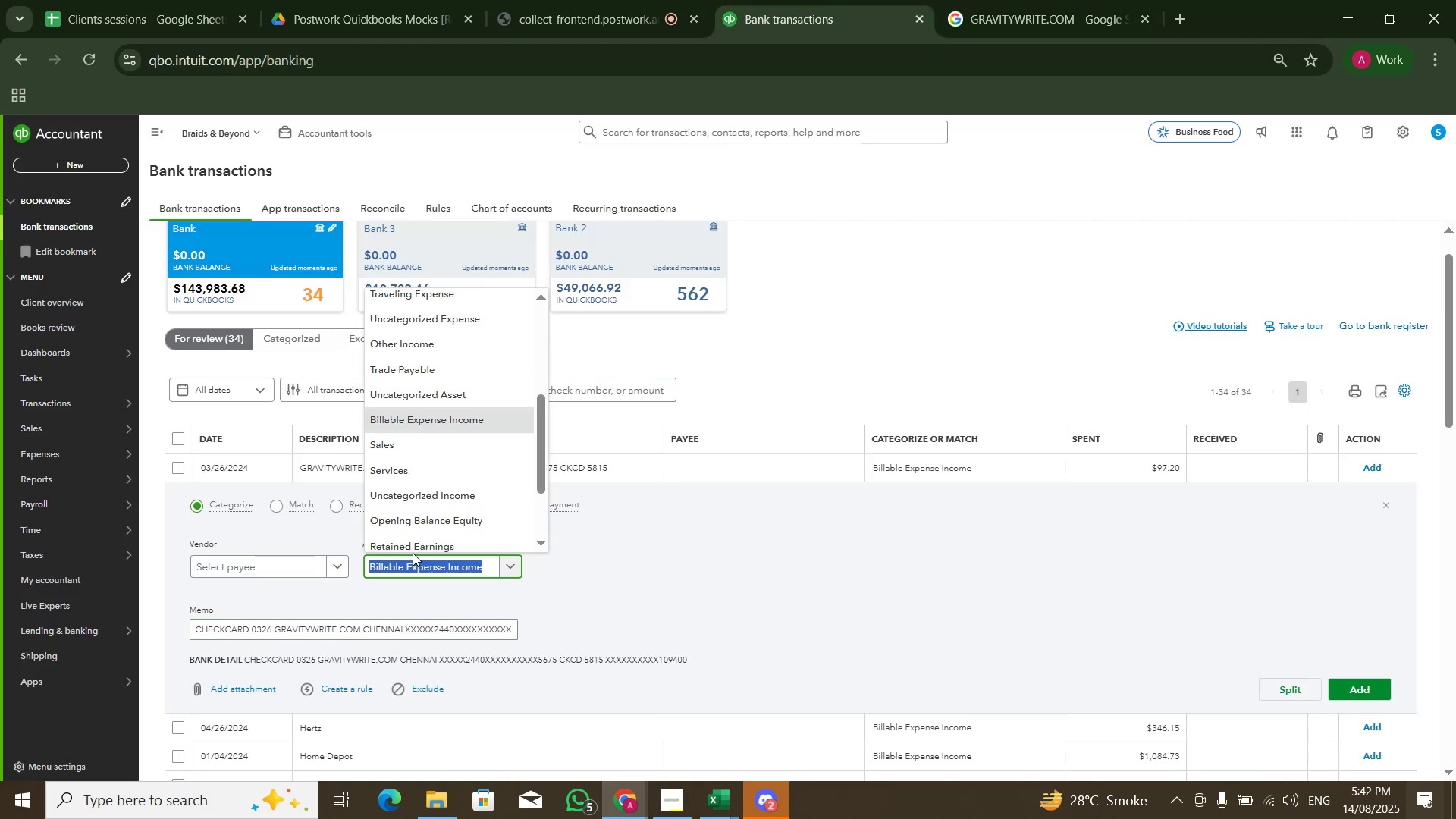 
type(softwa)
 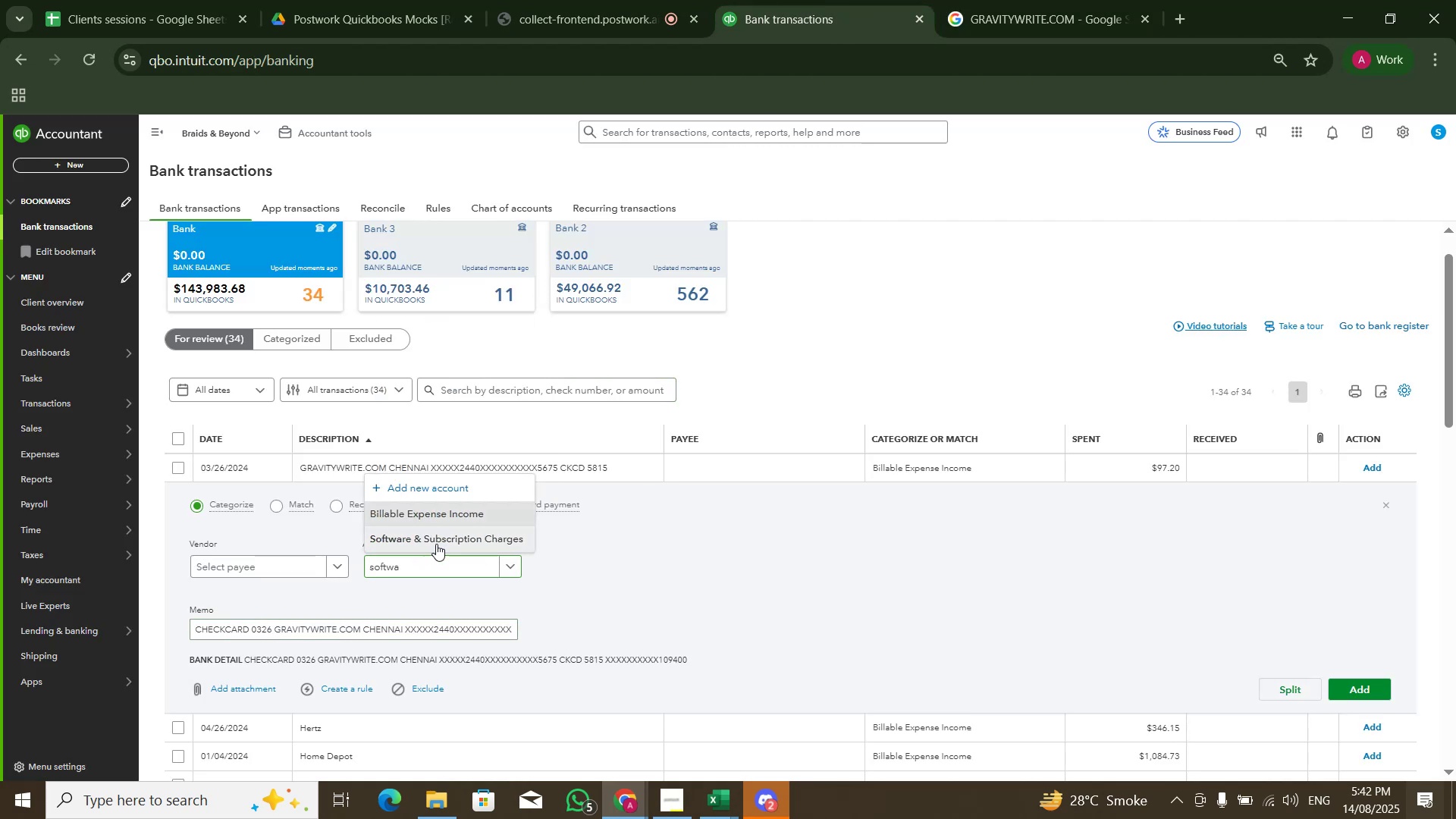 
double_click([959, 610])
 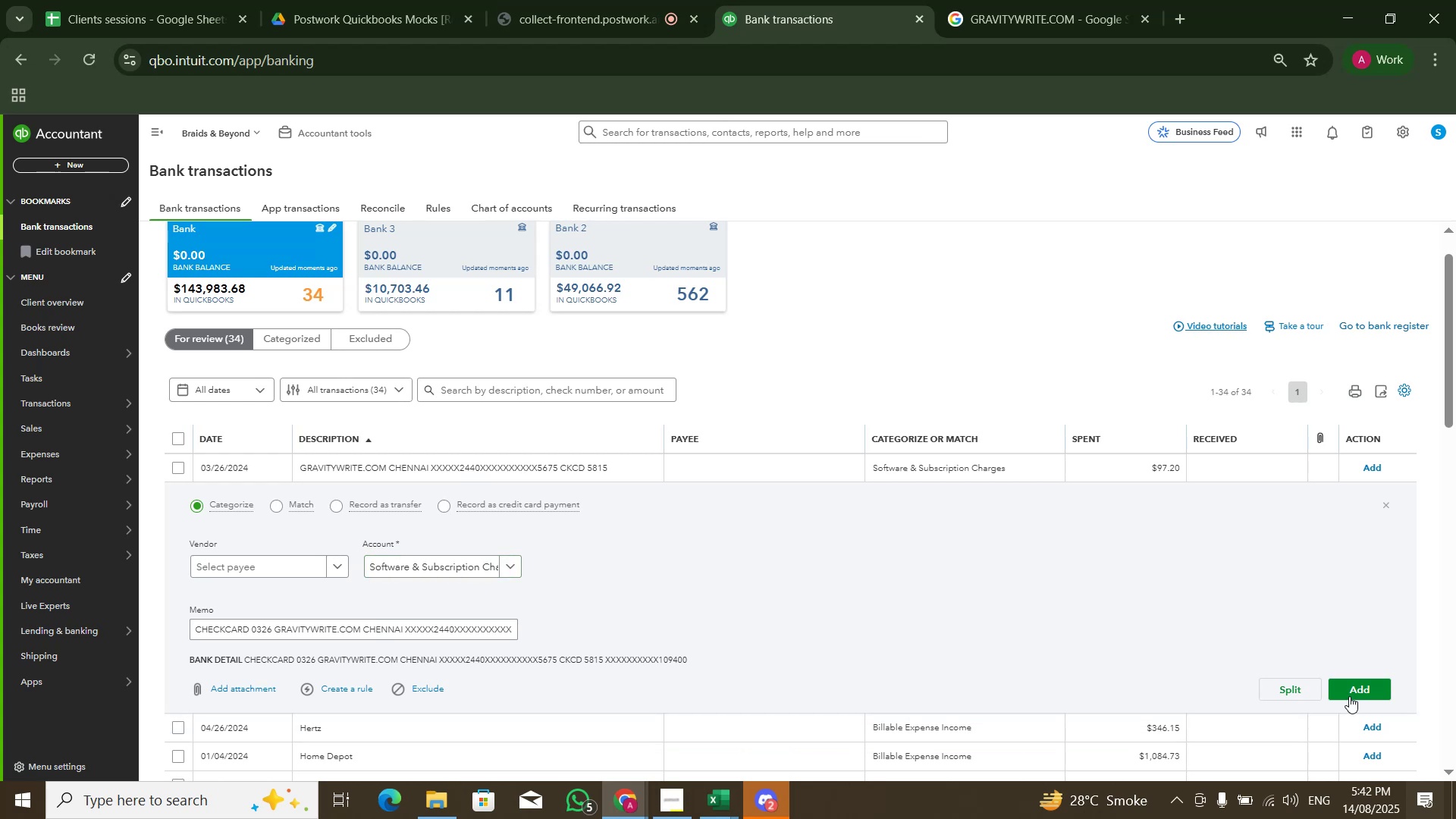 
left_click([1349, 695])
 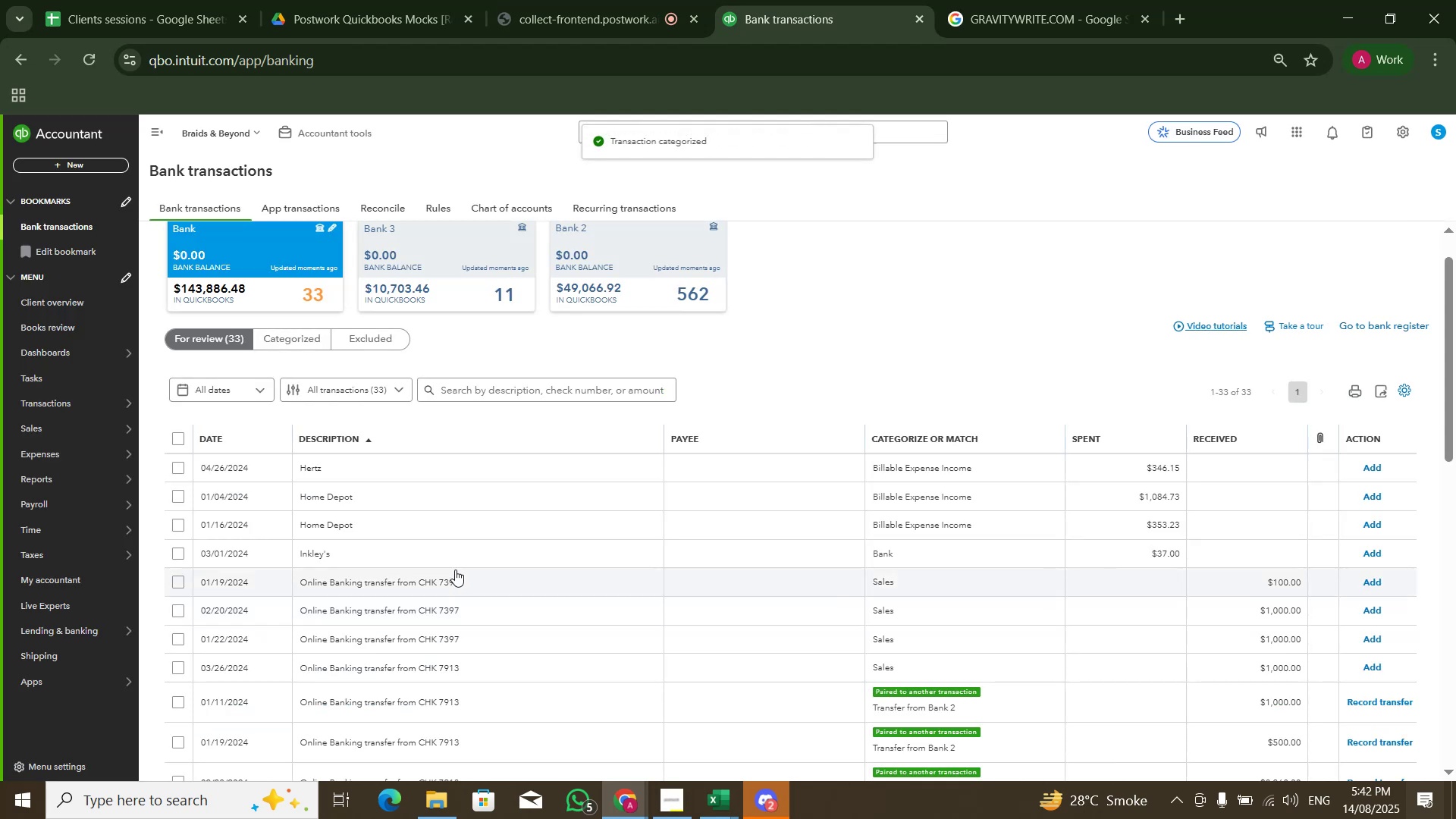 
left_click([431, 467])
 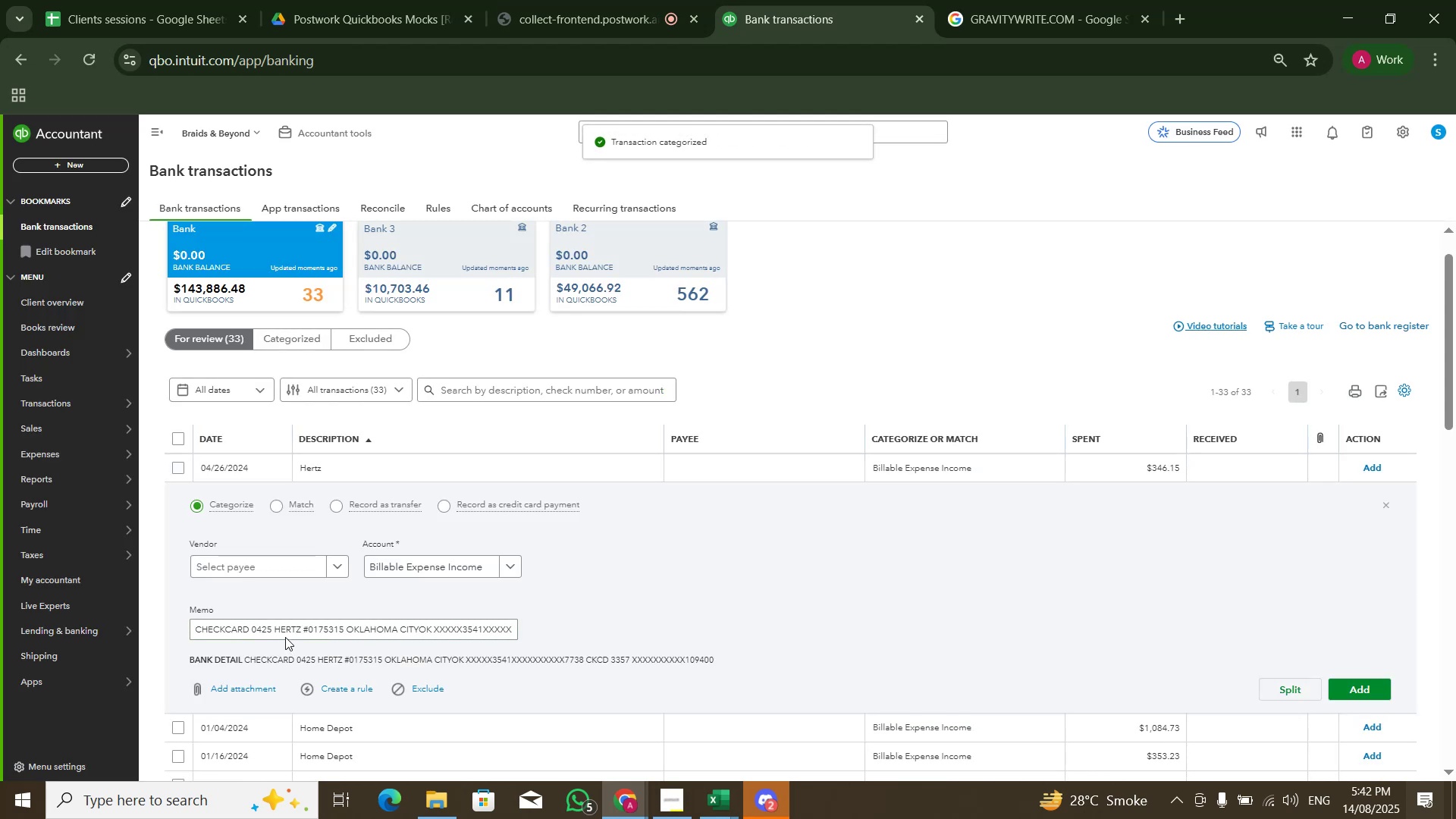 
left_click_drag(start_coordinate=[274, 629], to_coordinate=[301, 629])
 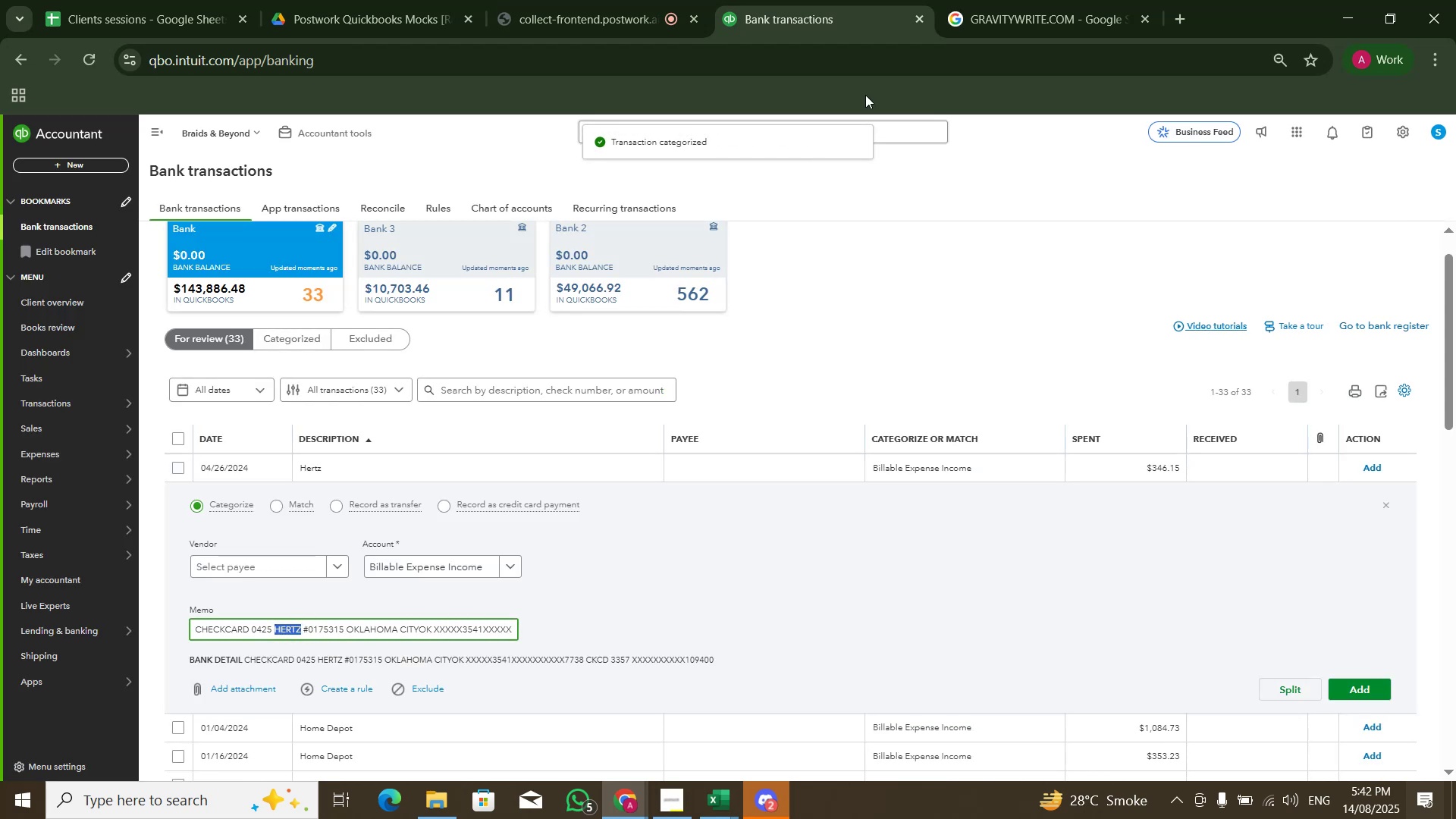 
key(Control+C)
 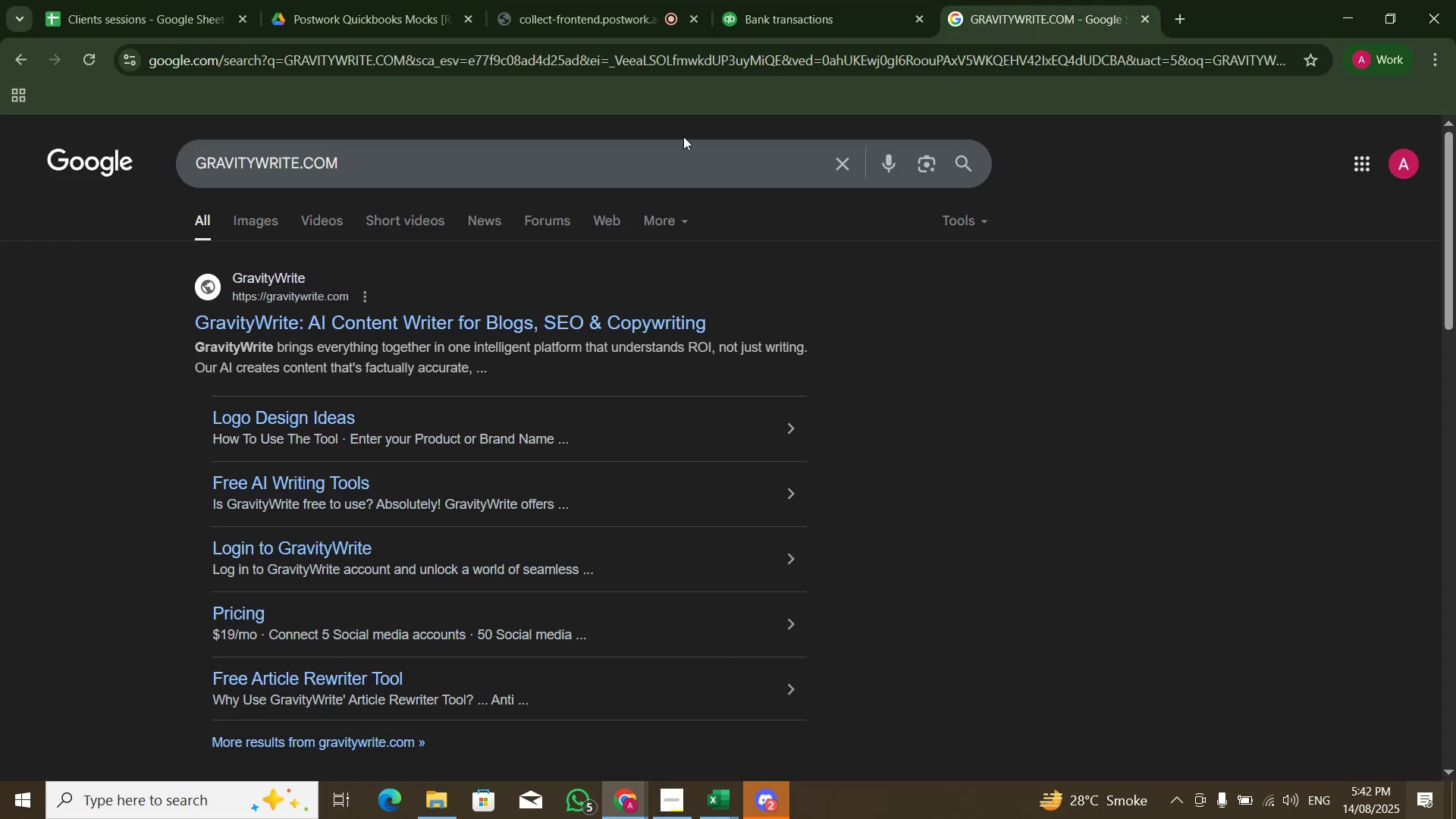 
left_click([649, 167])
 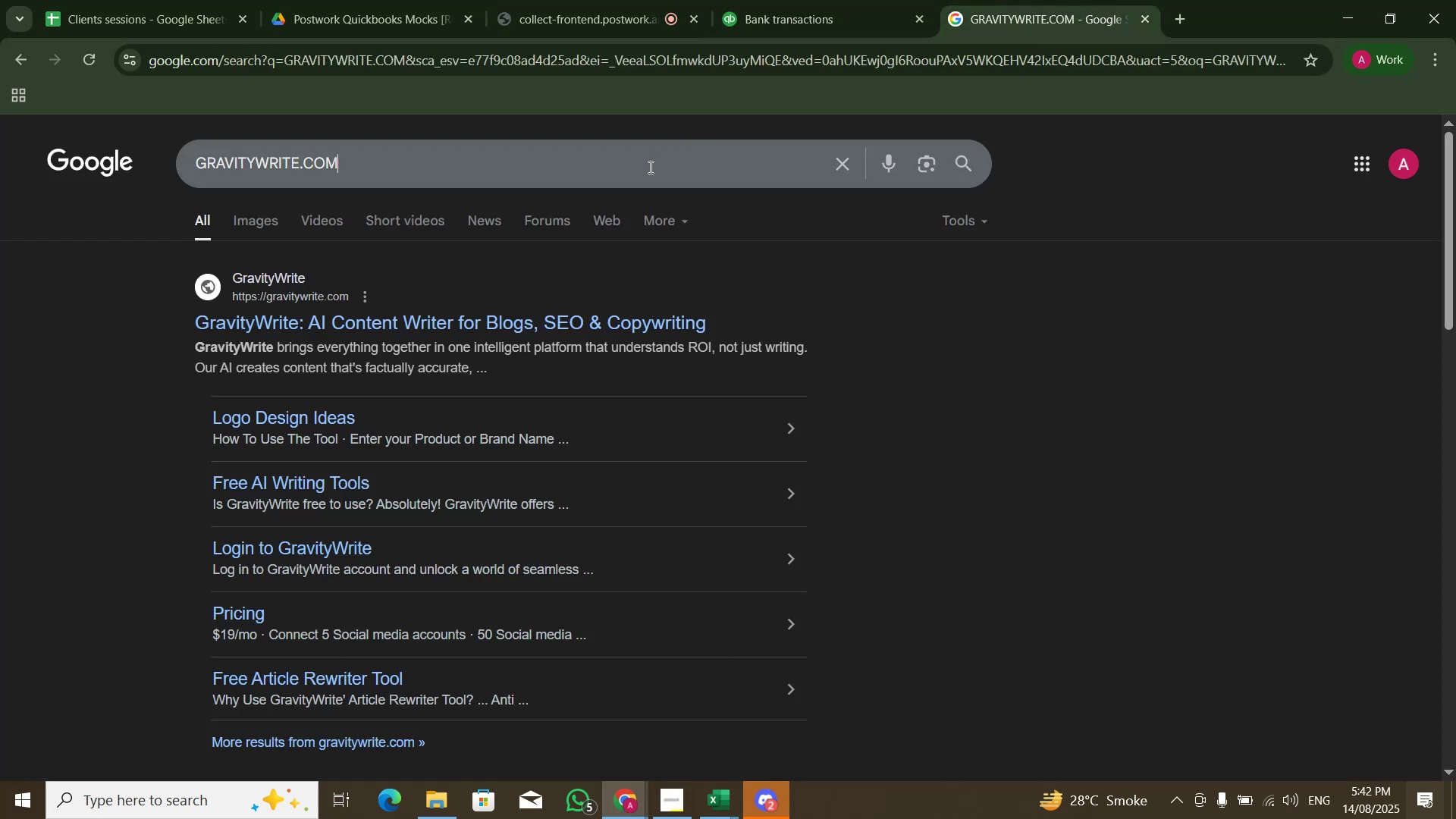 
key(Control+A)
 